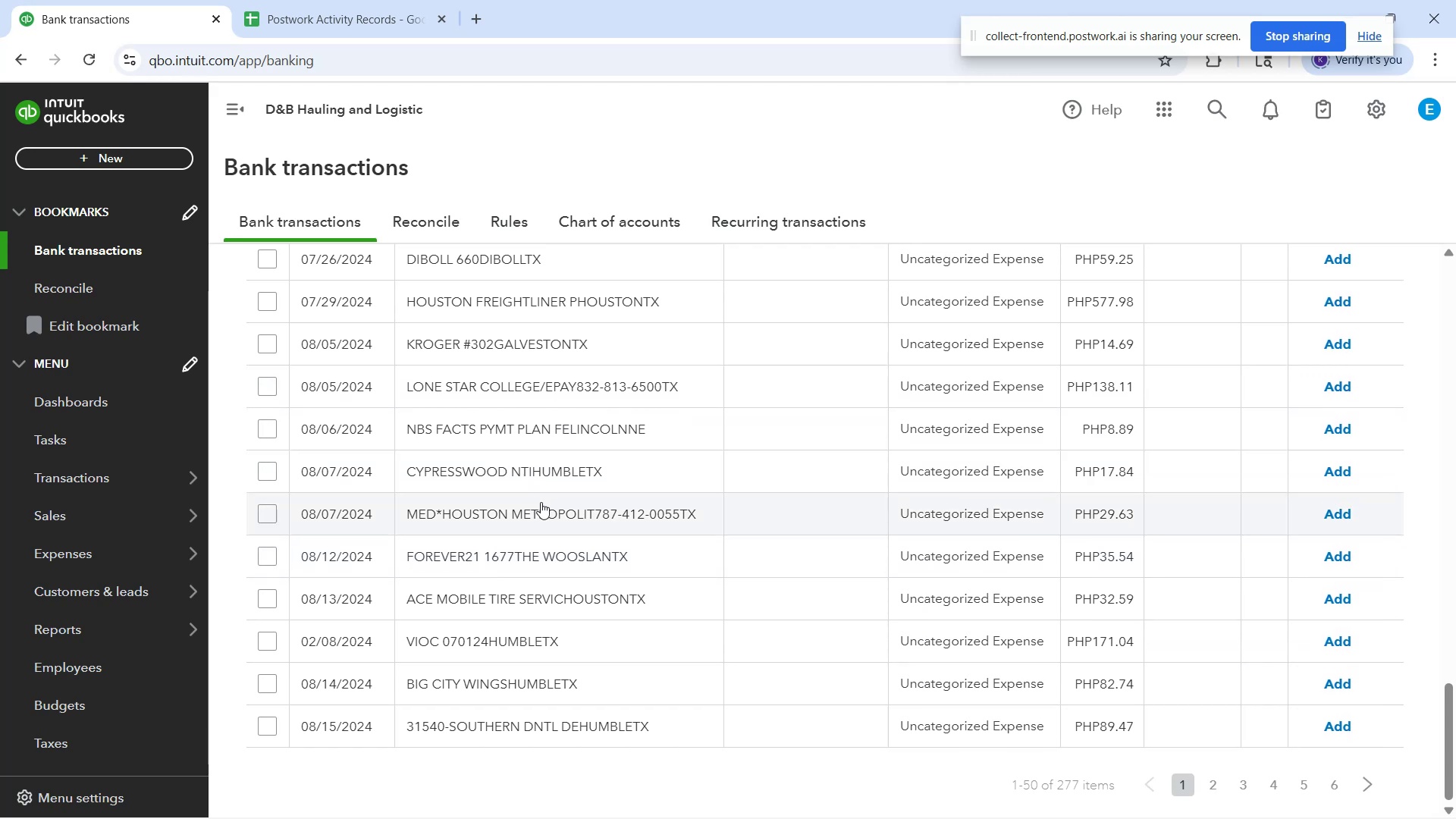 
scroll: coordinate [496, 470], scroll_direction: up, amount: 11.0
 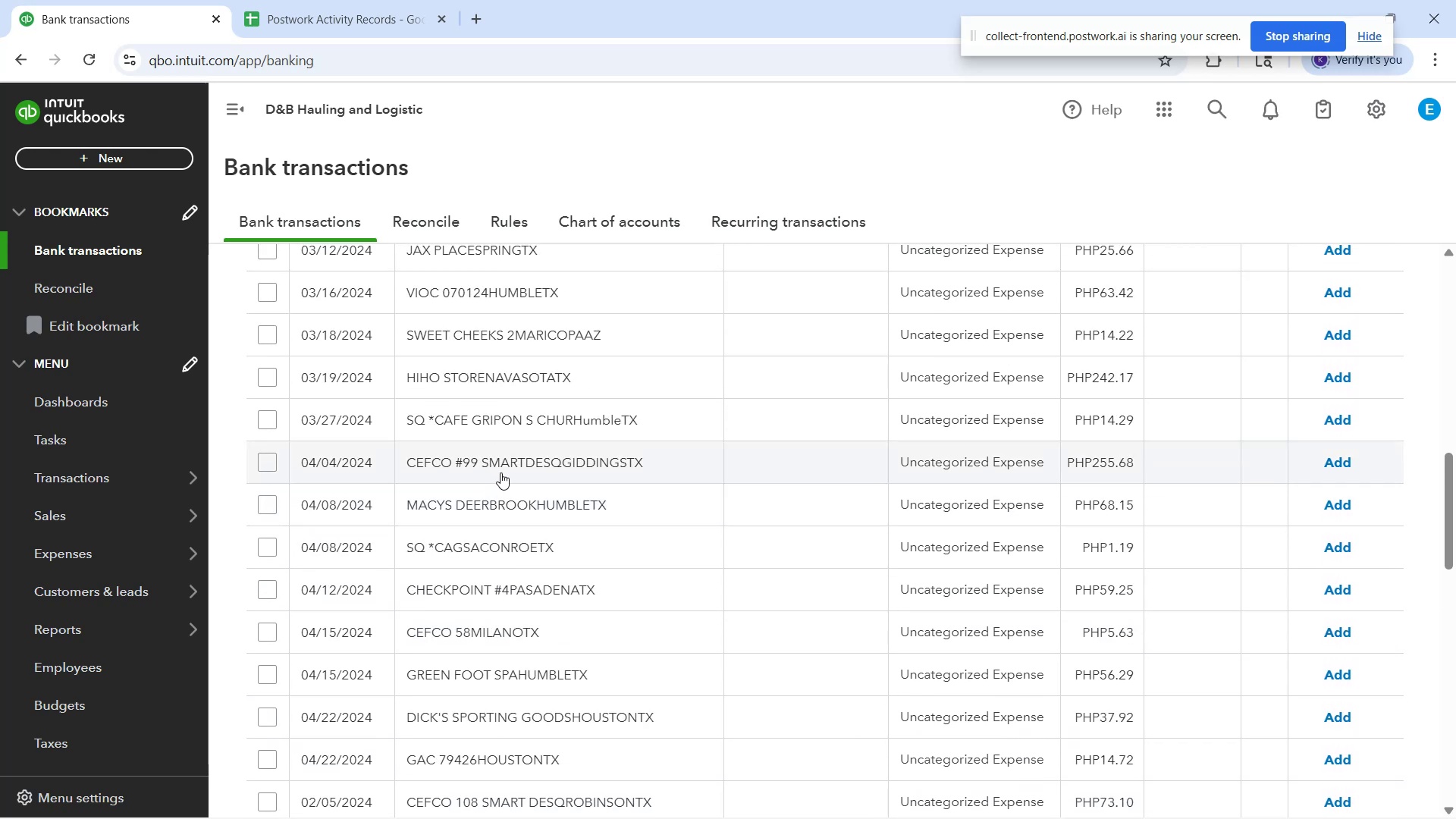 
scroll: coordinate [511, 466], scroll_direction: up, amount: 6.0
 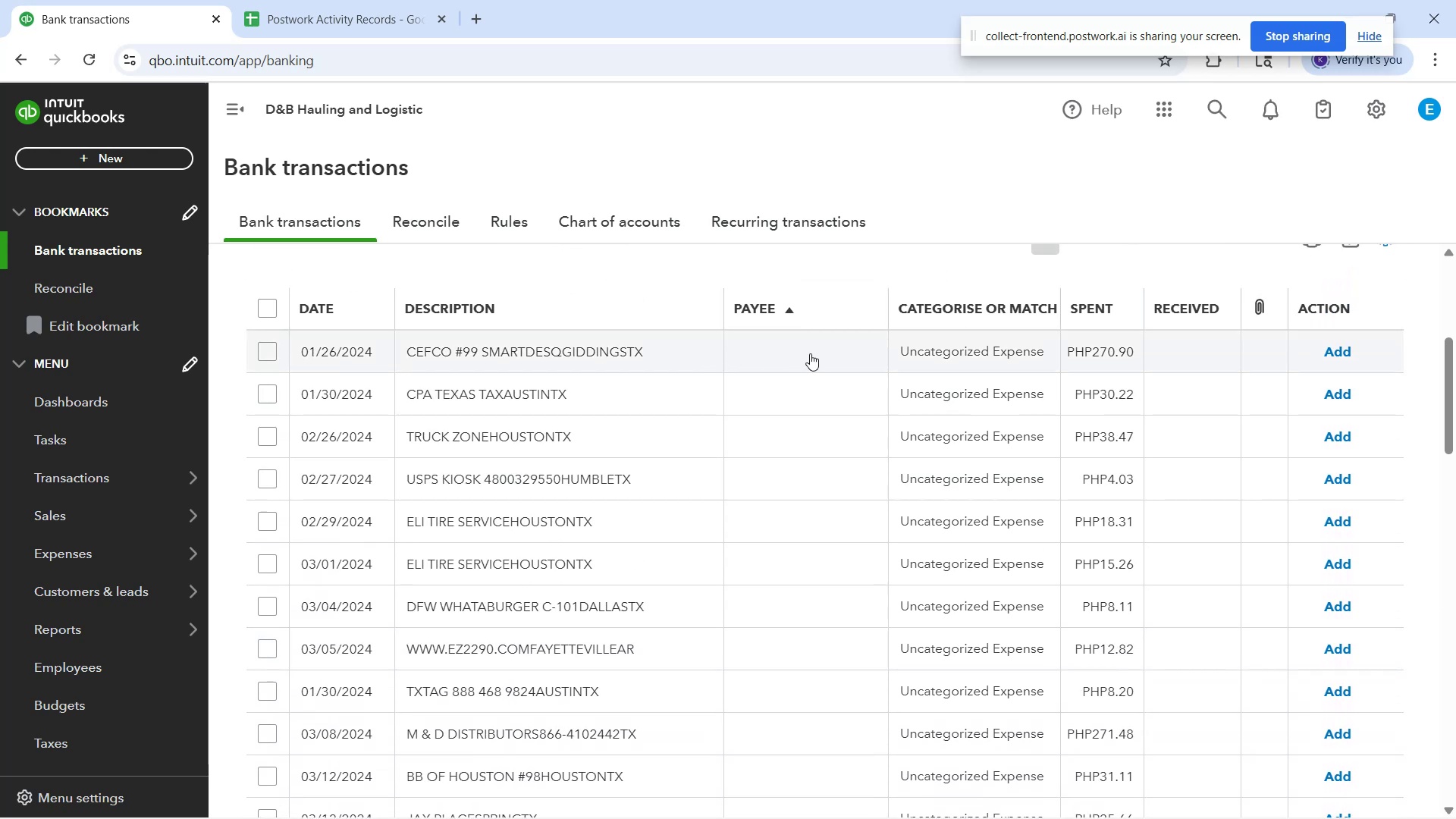 
scroll: coordinate [1048, 369], scroll_direction: up, amount: 1.0
 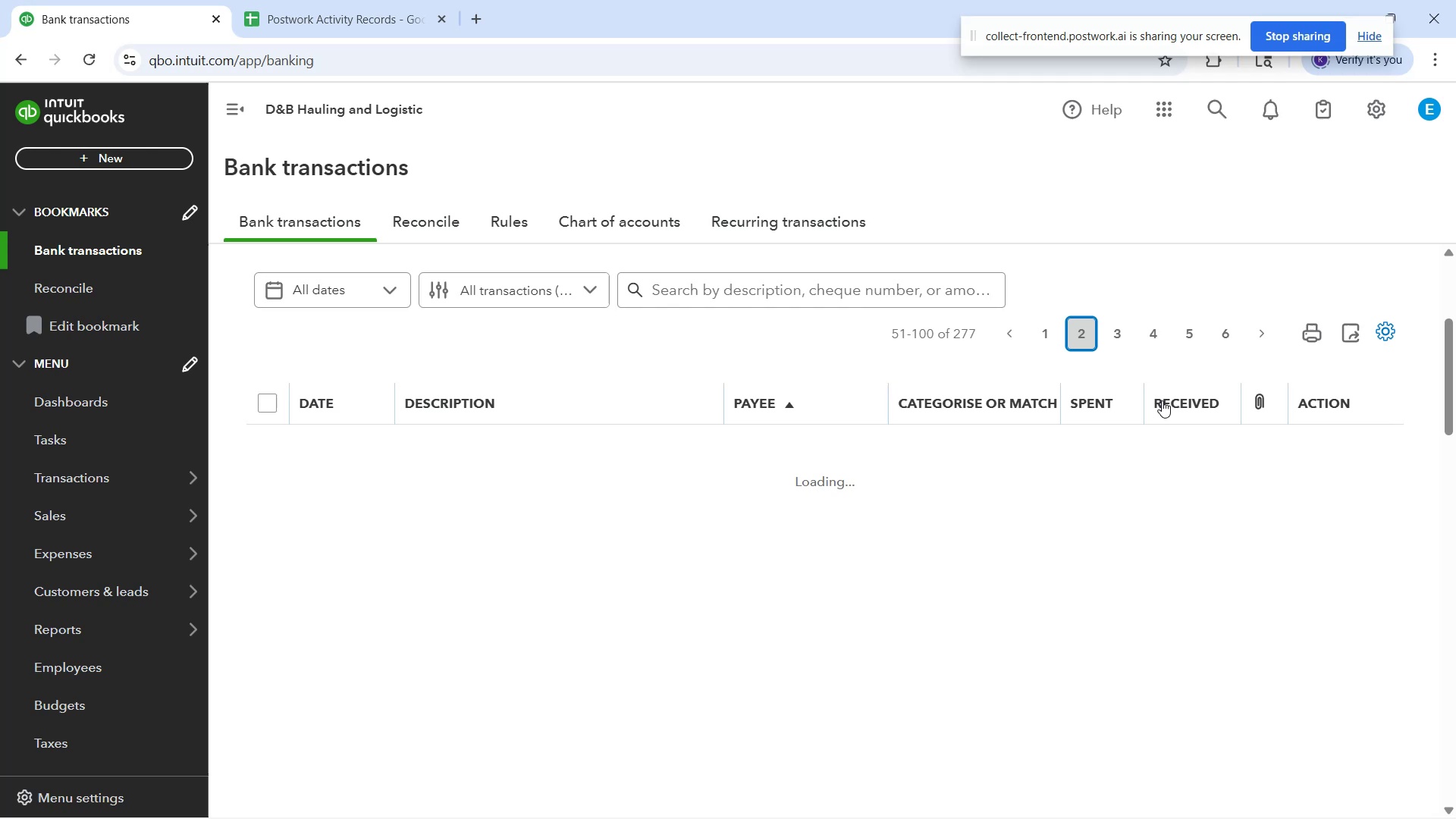 
scroll: coordinate [1185, 437], scroll_direction: down, amount: 2.0
 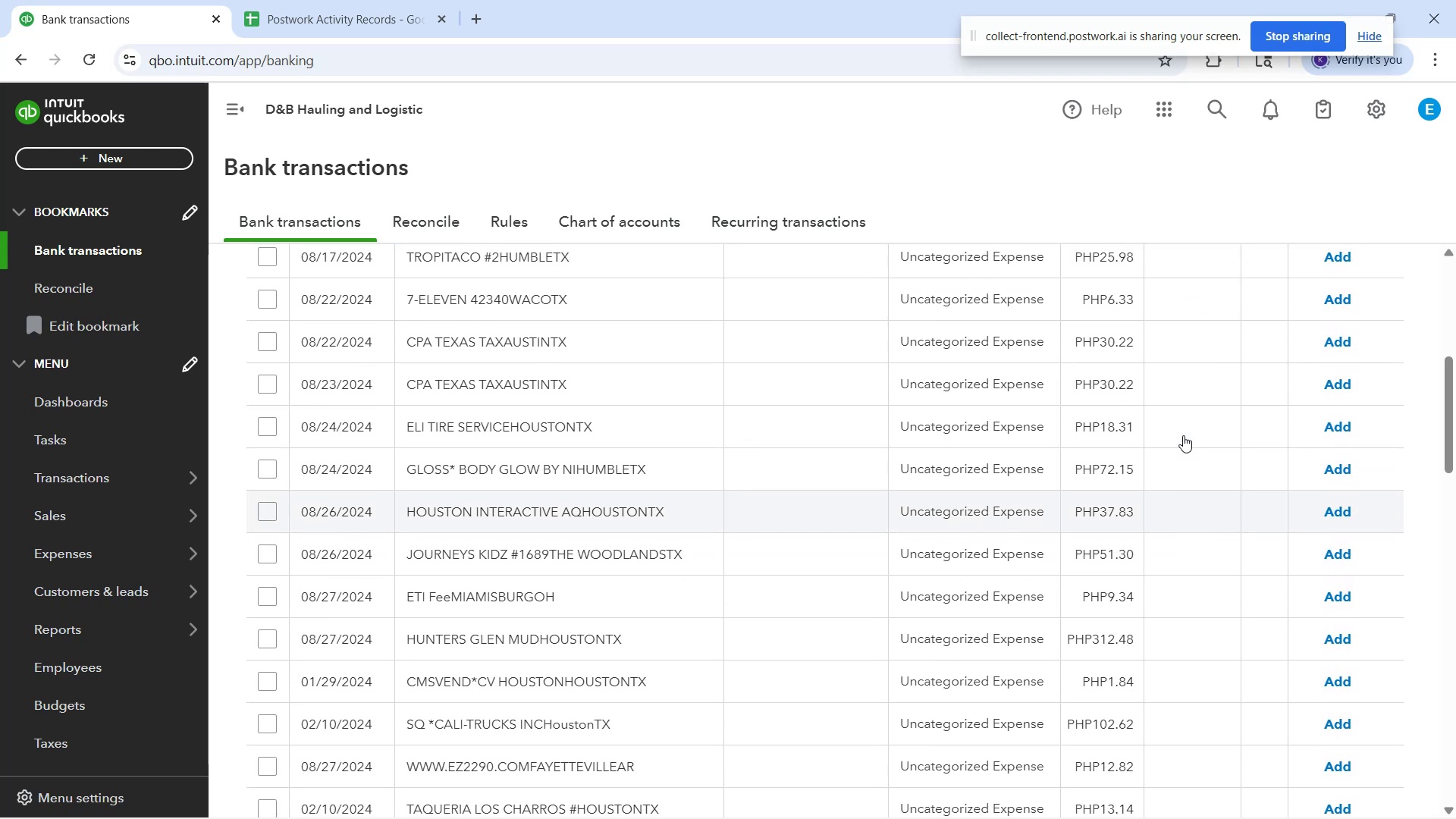 
scroll: coordinate [1180, 433], scroll_direction: up, amount: 2.0
 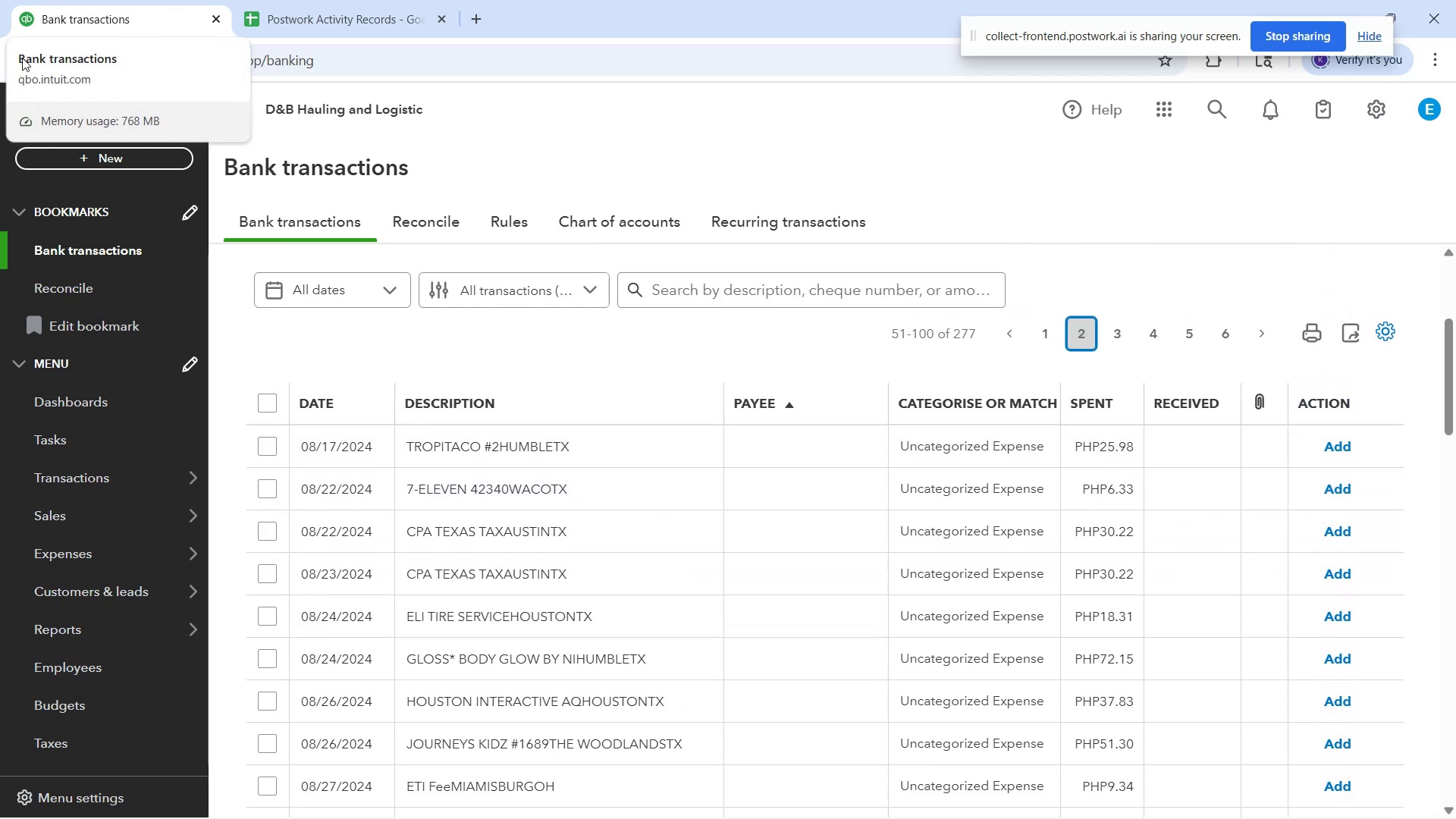 
left_click([814, 495])
 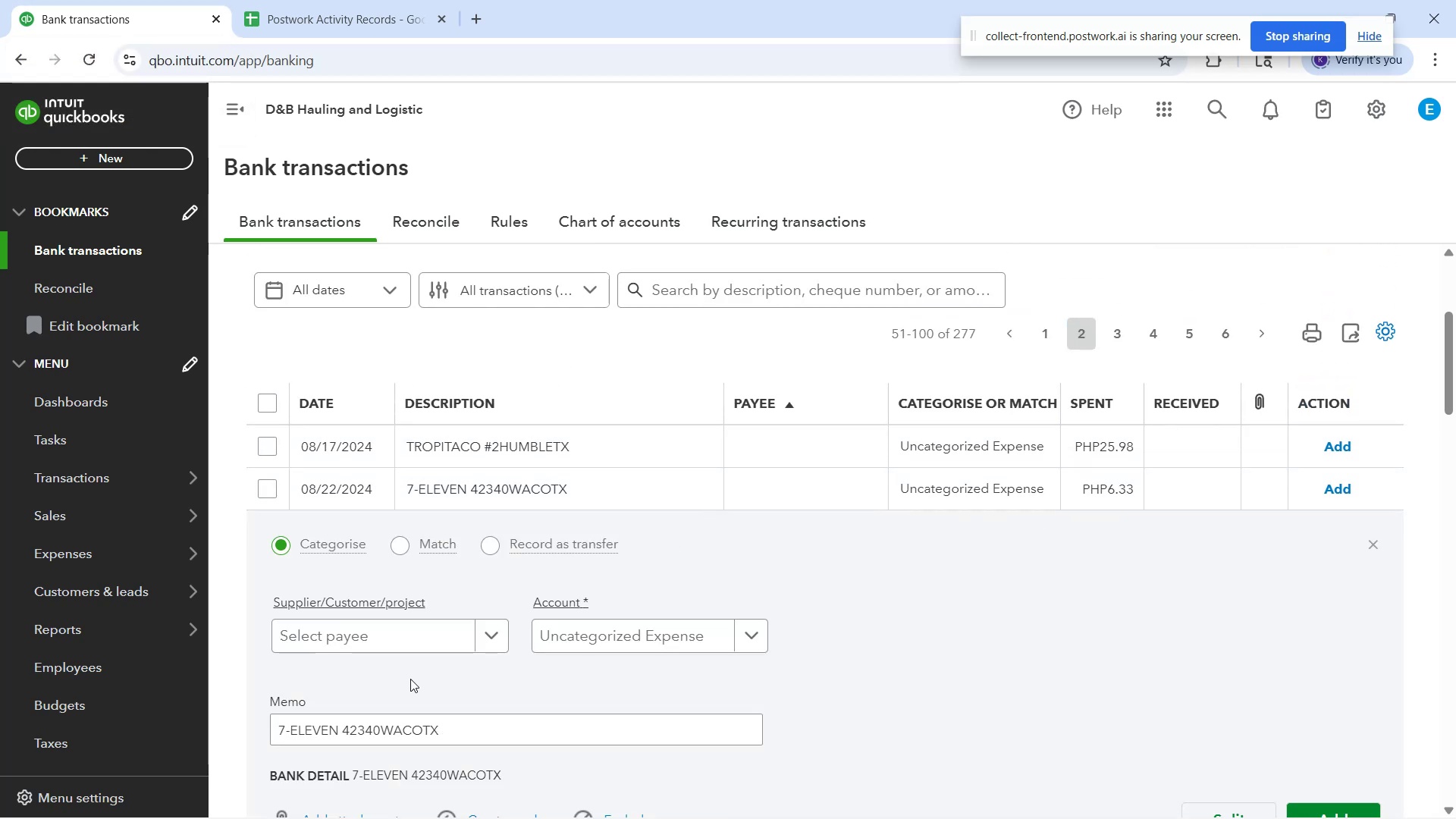 
left_click([375, 651])
 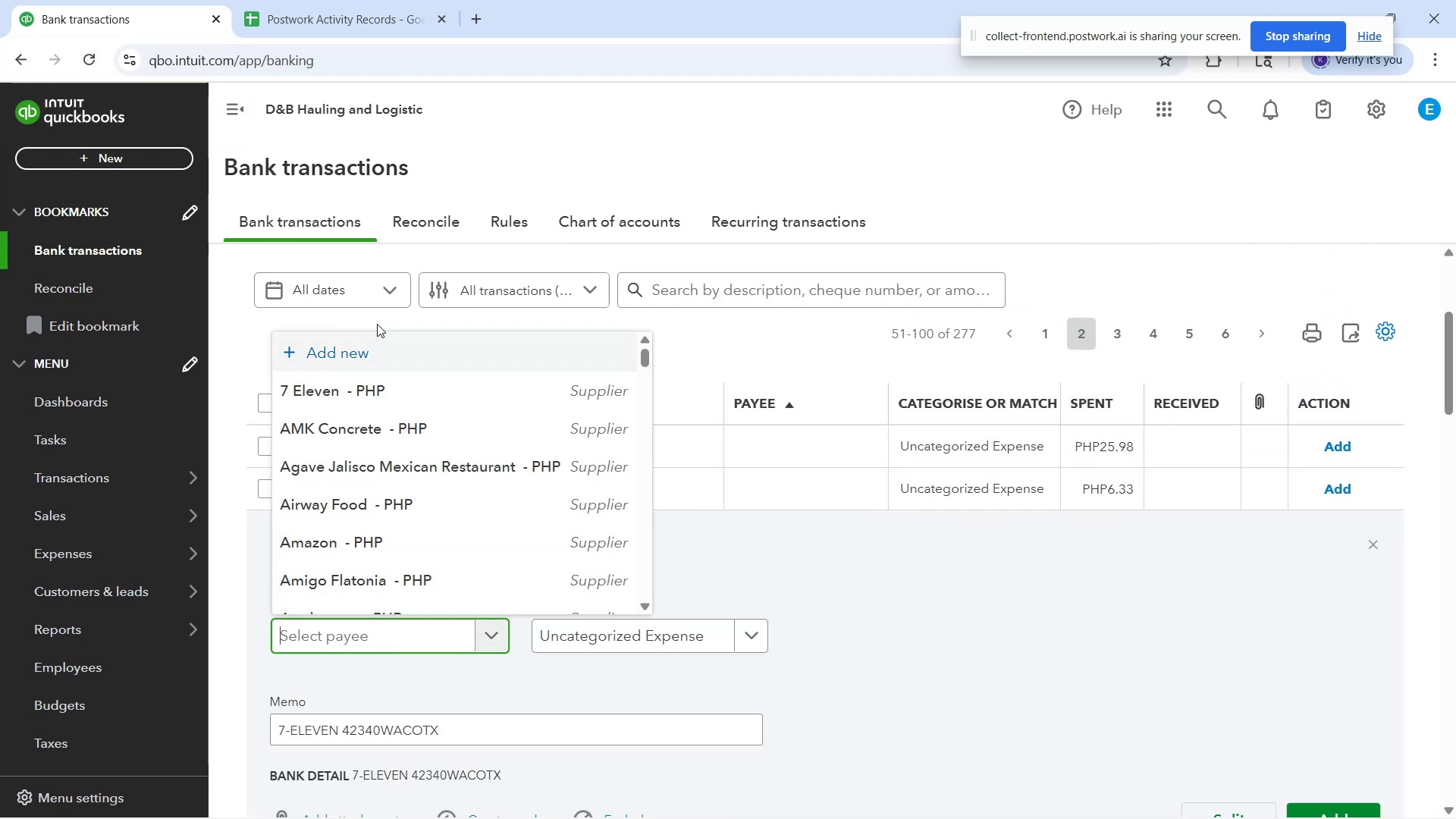 
left_click([399, 403])
 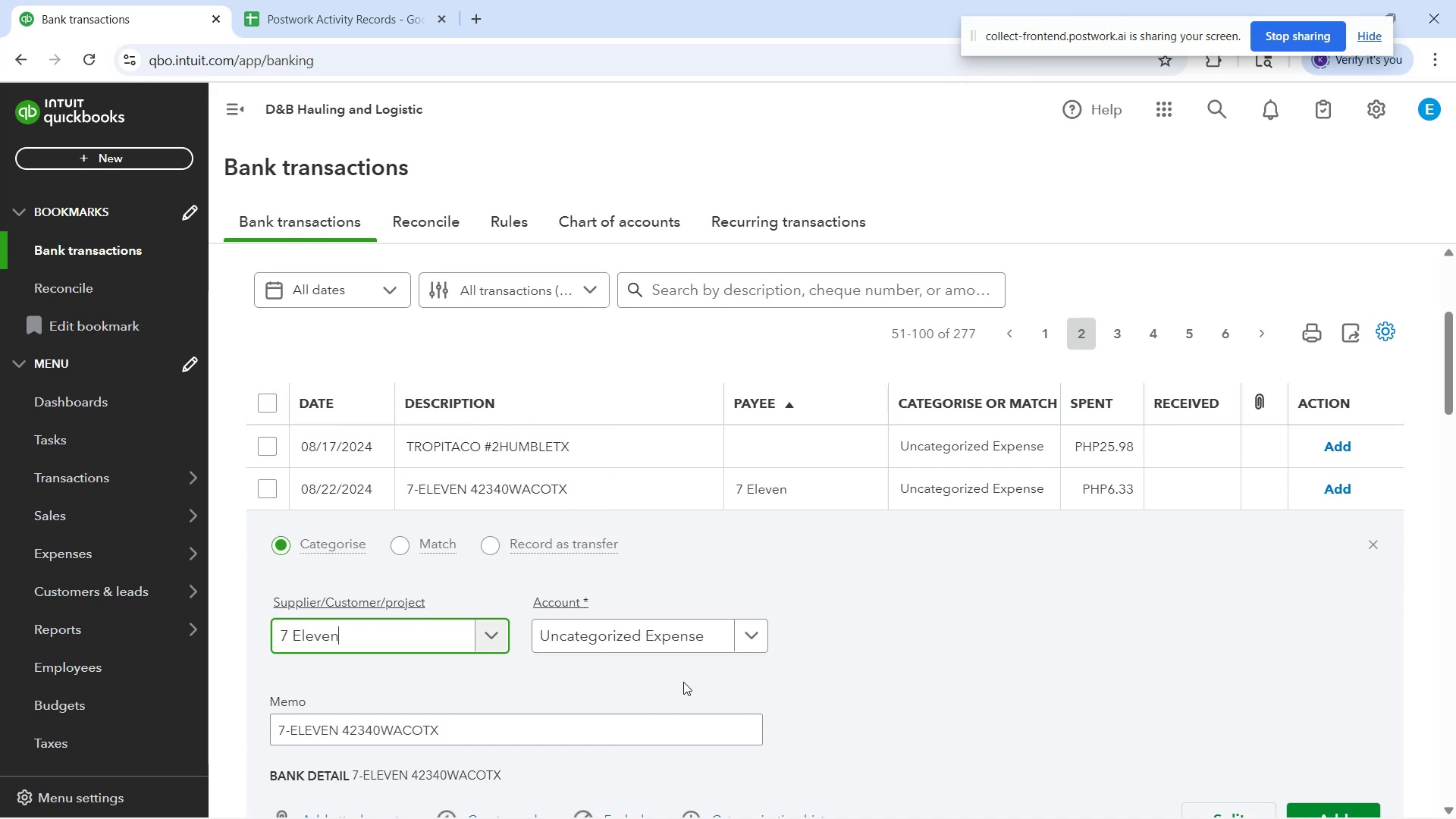 
left_click([664, 654])
 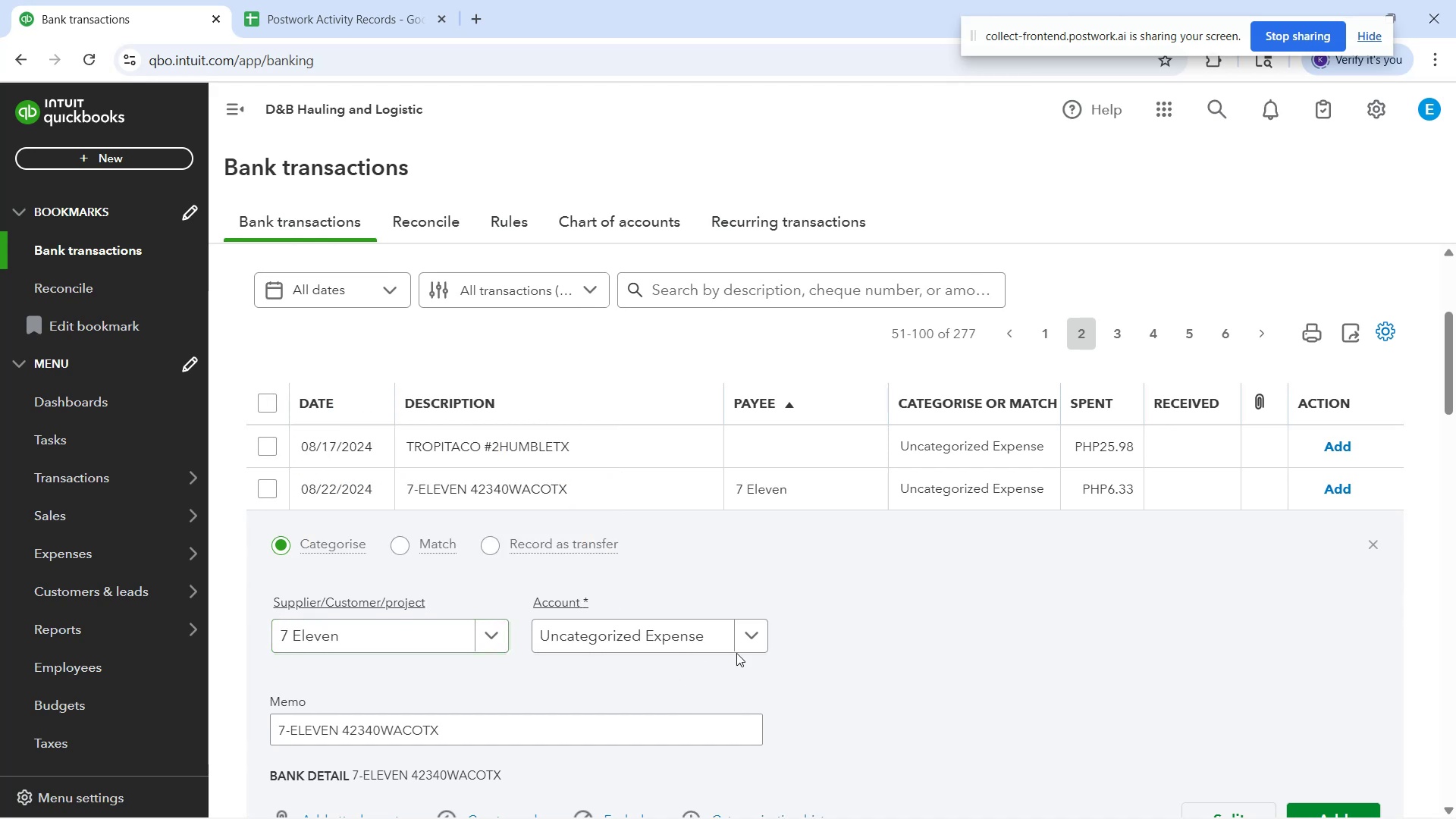 
scroll: coordinate [1201, 752], scroll_direction: down, amount: 2.0
 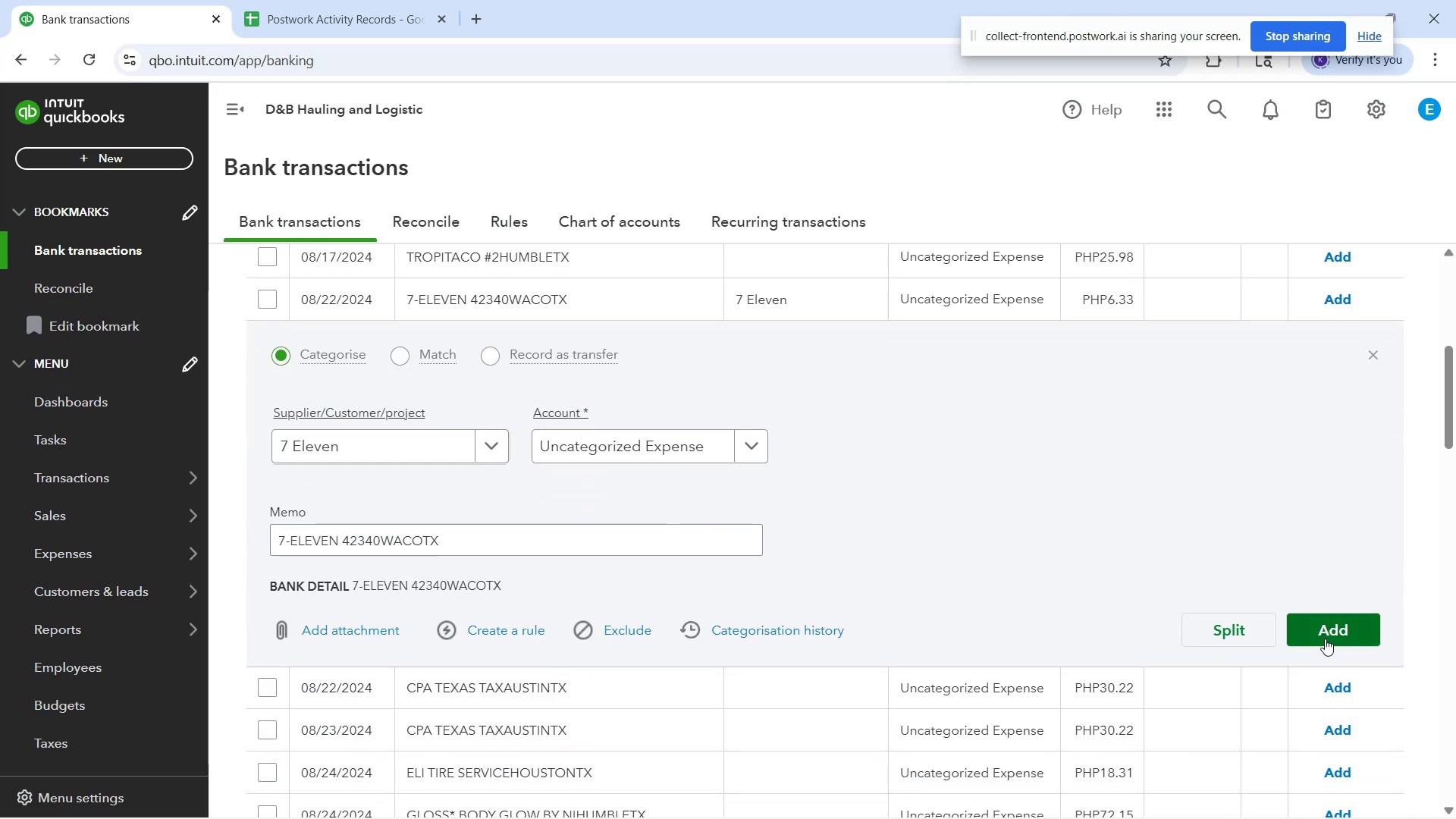 
left_click_drag(start_coordinate=[1321, 636], to_coordinate=[1316, 635])
 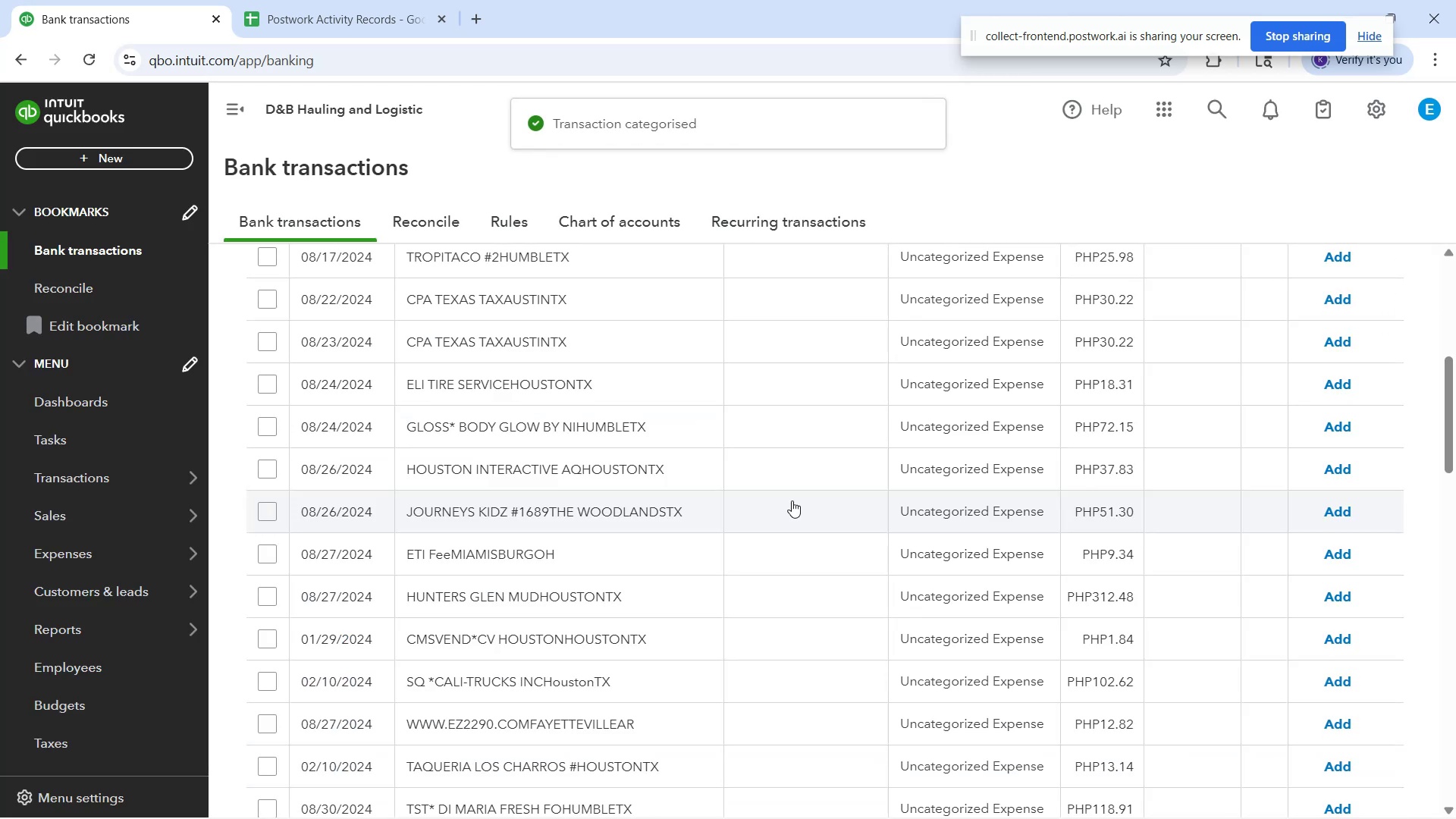 
scroll: coordinate [623, 544], scroll_direction: up, amount: 2.0
 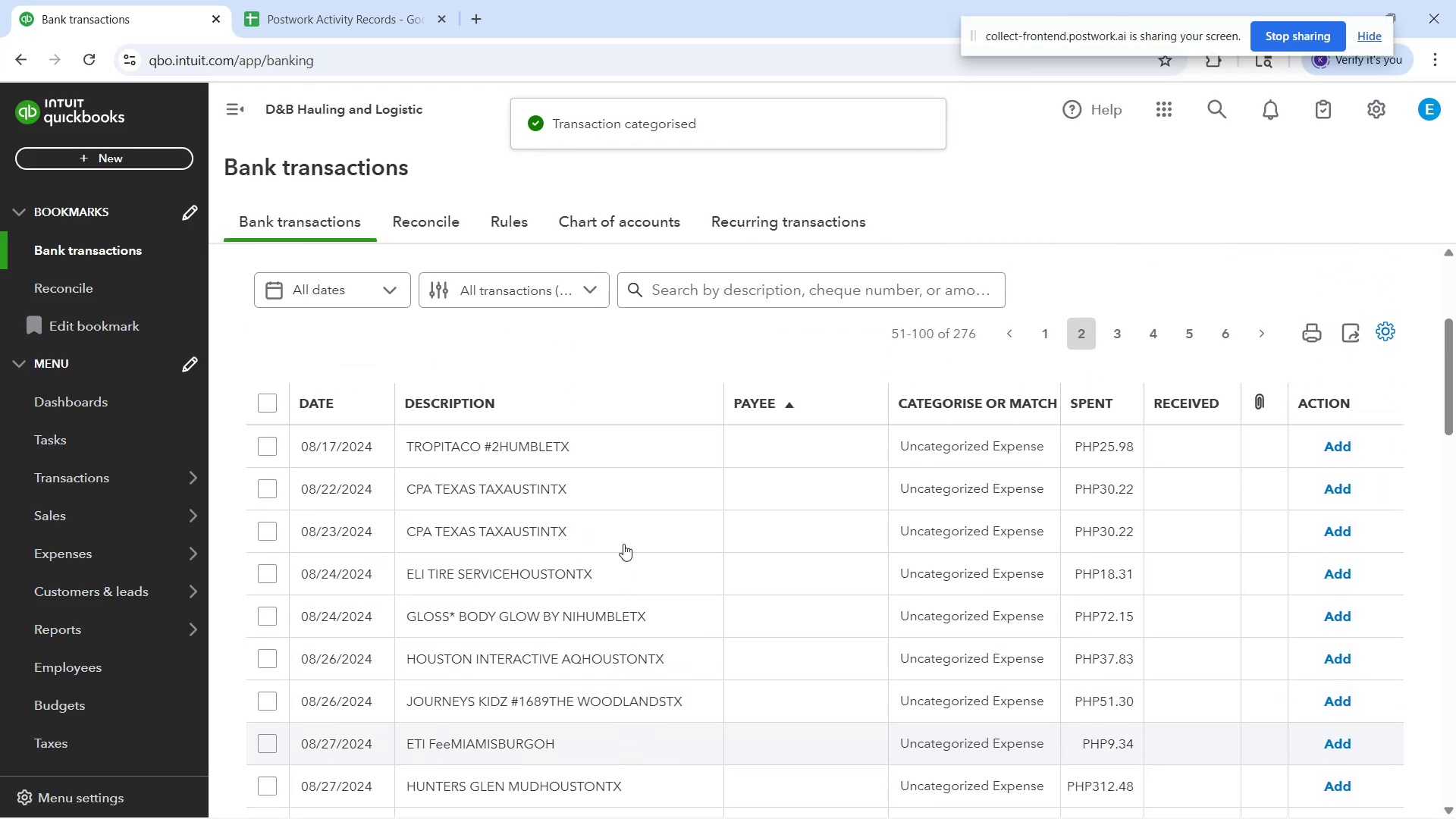 
scroll: coordinate [663, 425], scroll_direction: down, amount: 7.0
 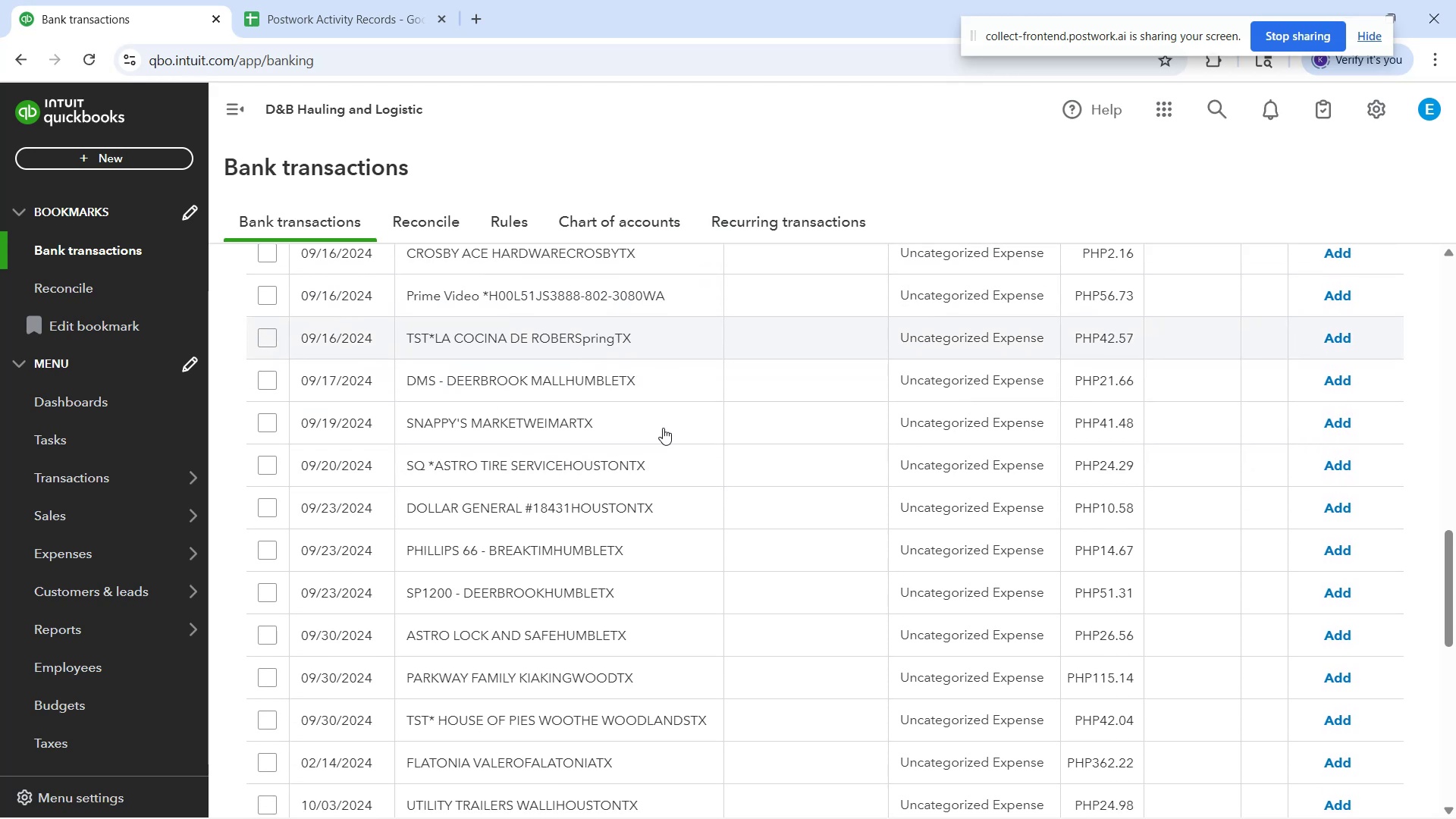 
scroll: coordinate [663, 428], scroll_direction: down, amount: 1.0
 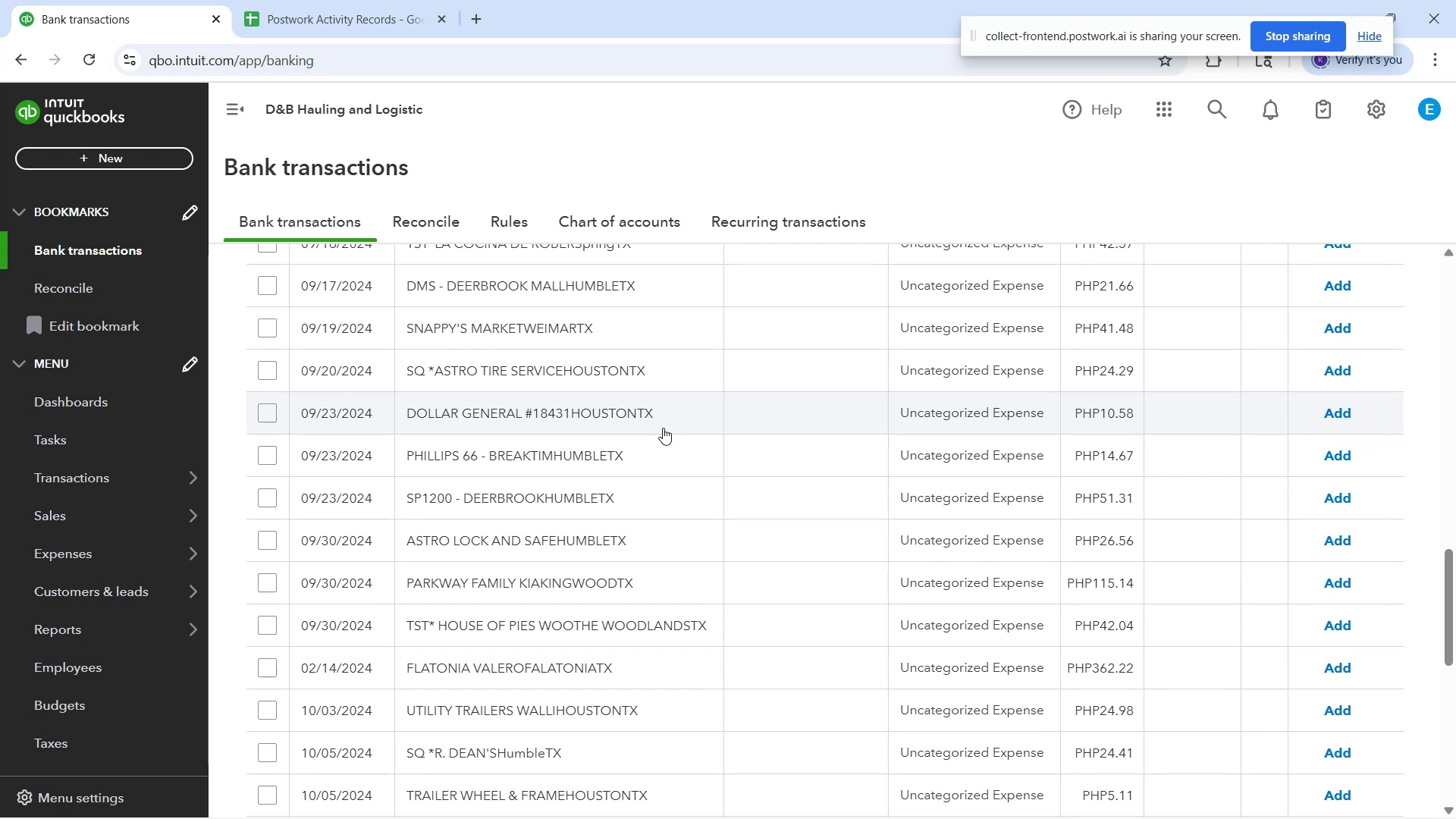 
scroll: coordinate [657, 426], scroll_direction: up, amount: 1.0
 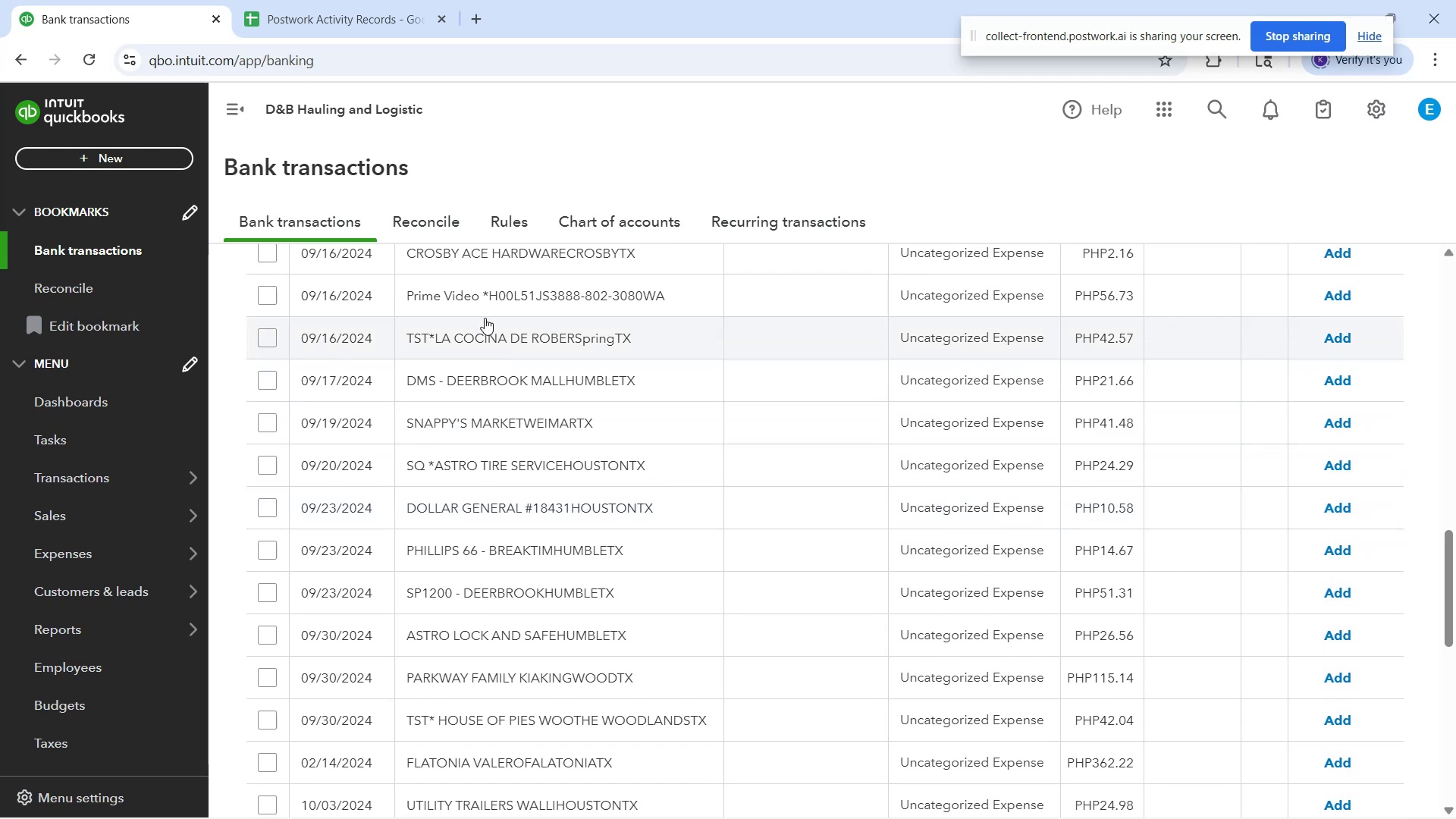 
left_click([477, 303])
 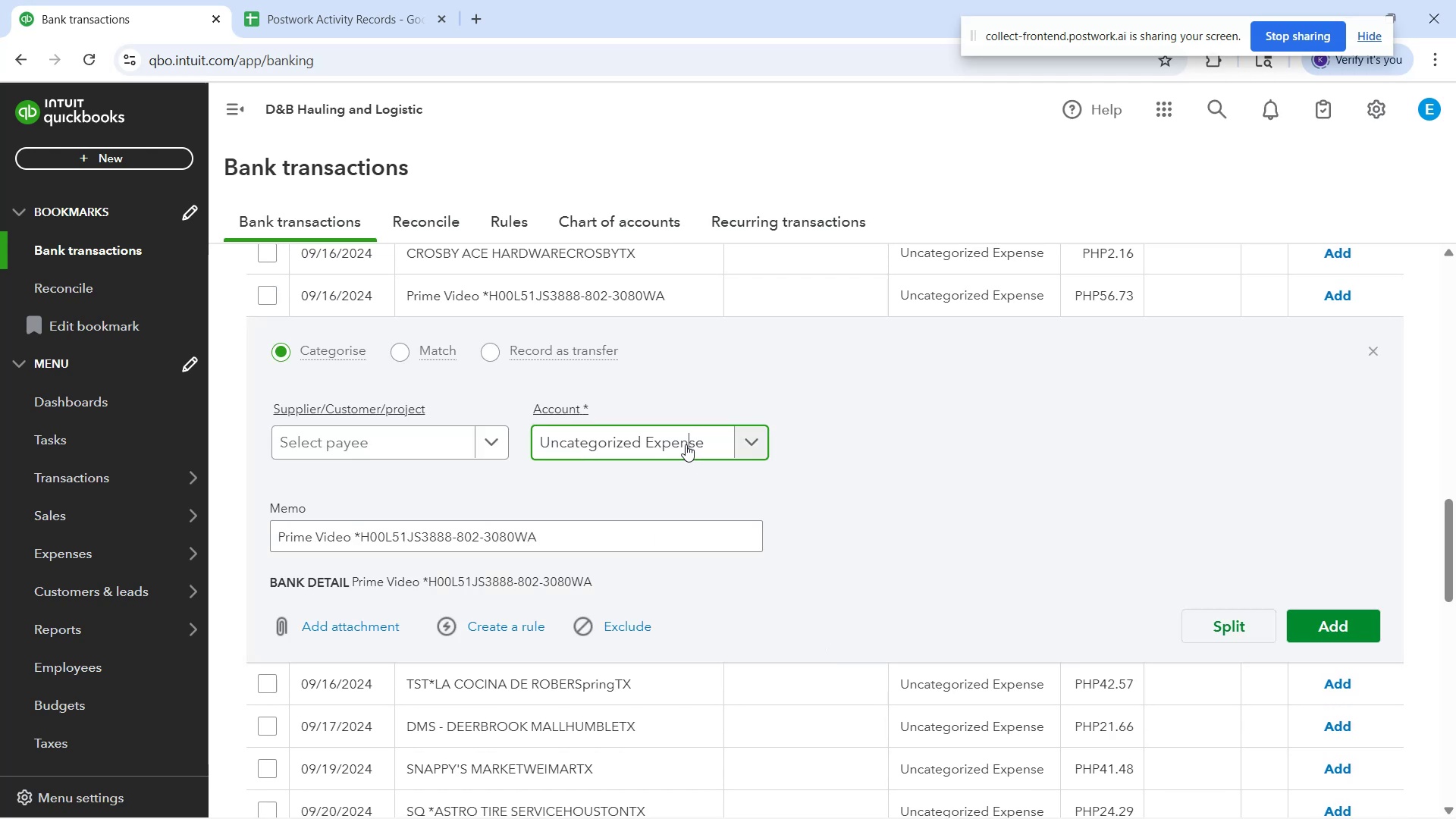 
type(ente)
 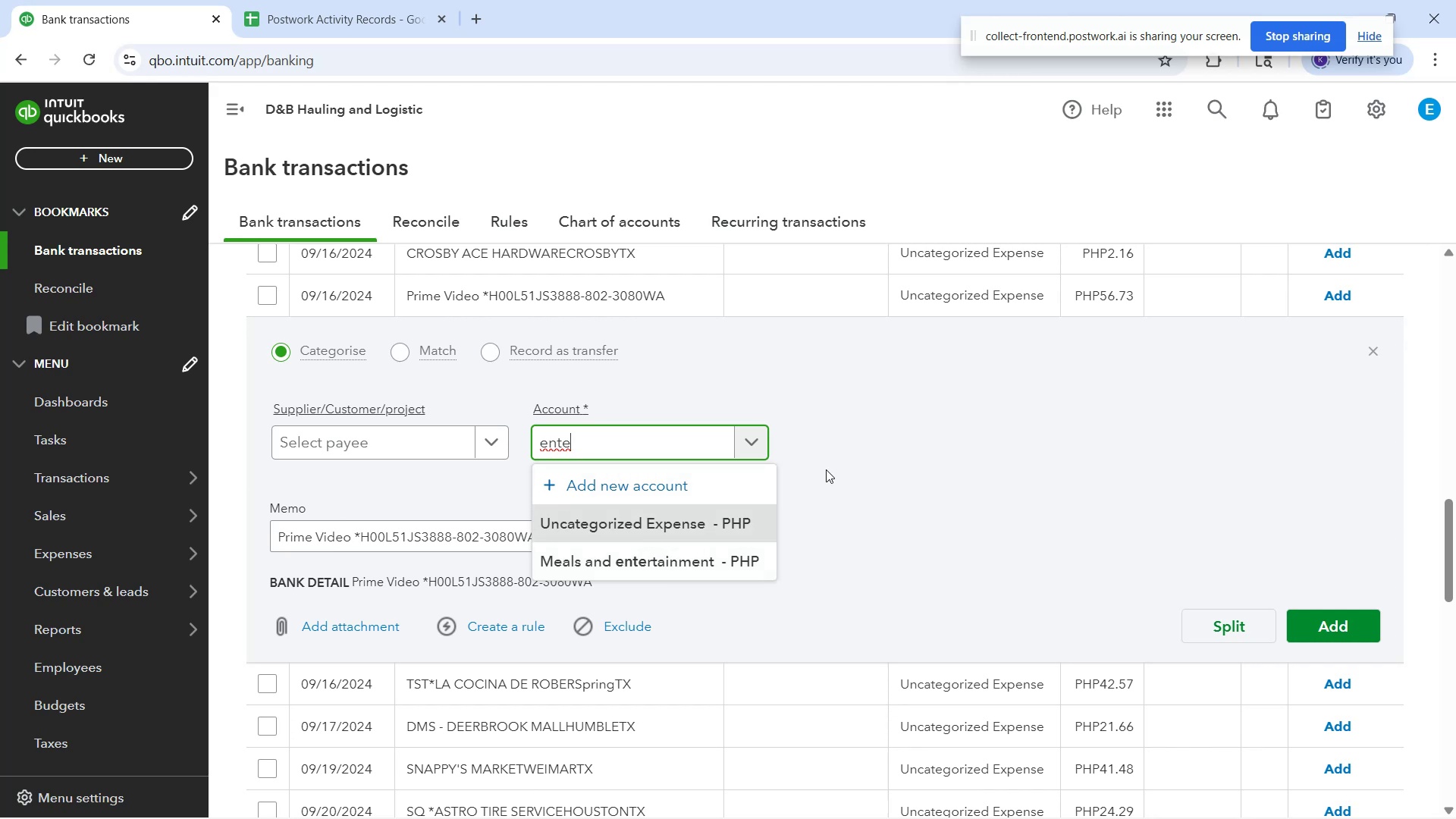 
wait(7.29)
 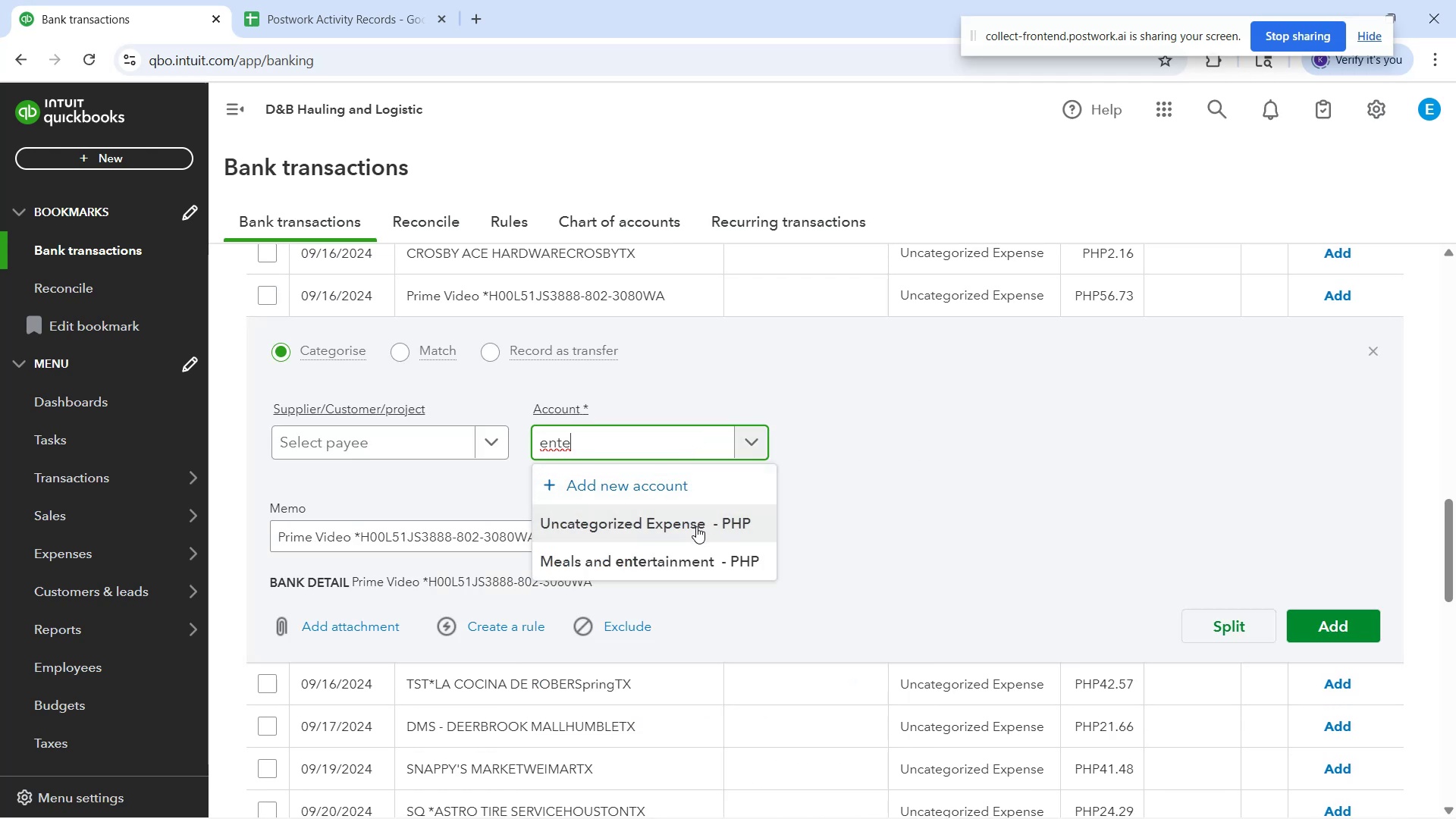 
left_click([677, 552])
 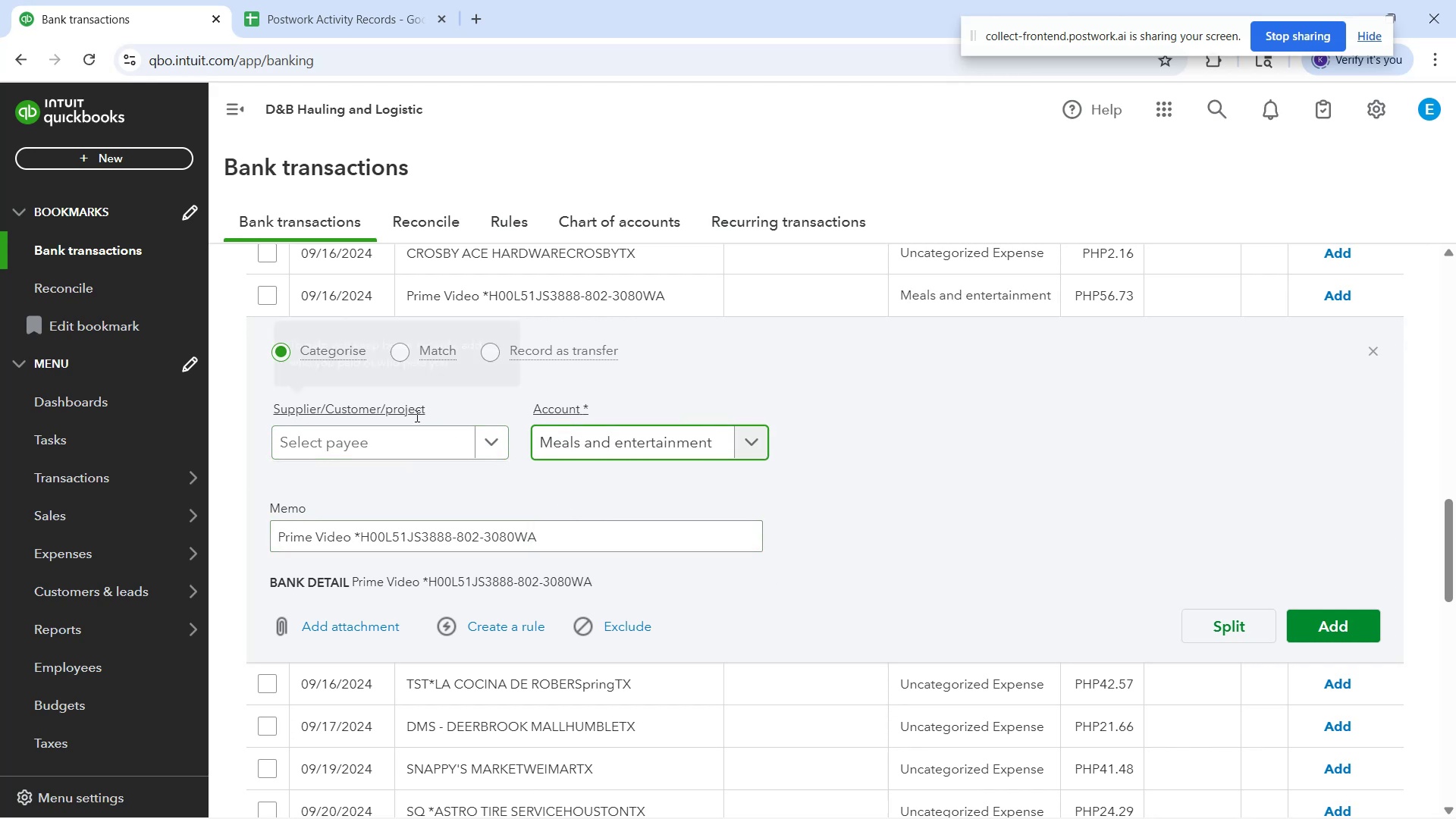 
left_click([394, 447])
 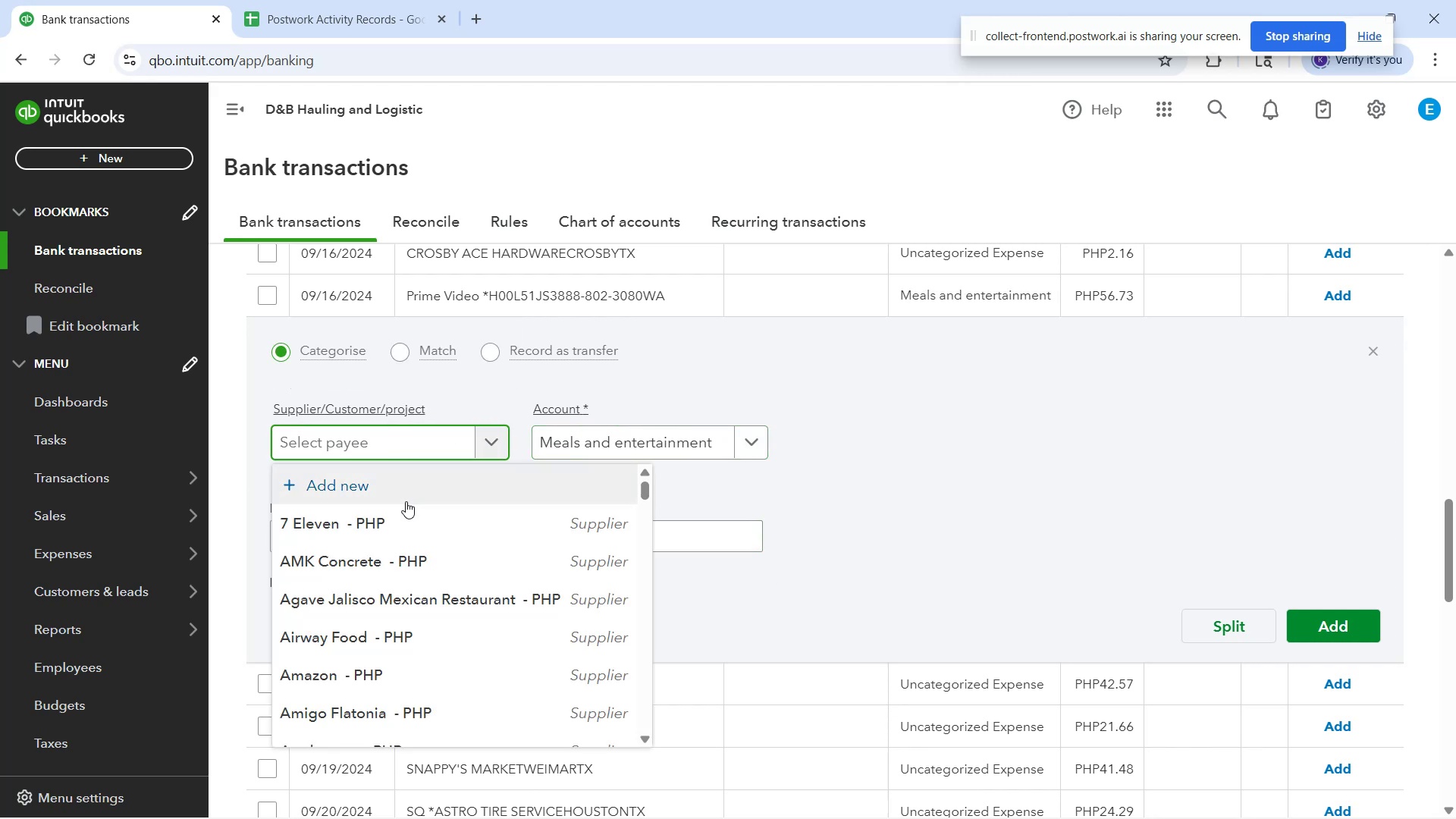 
left_click([392, 487])
 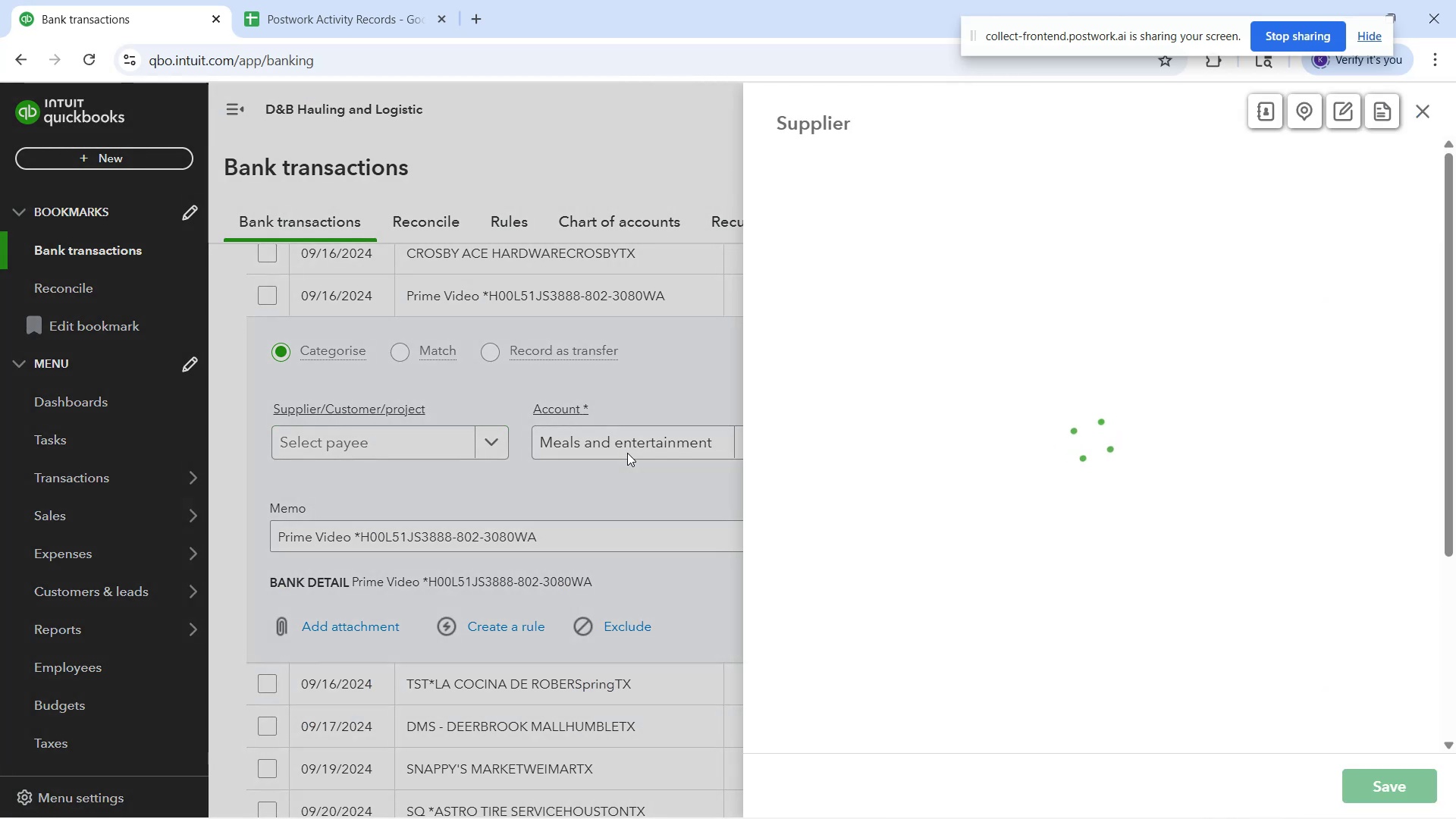 
type(Prime Vie)
key(Backspace)
type(deo)
 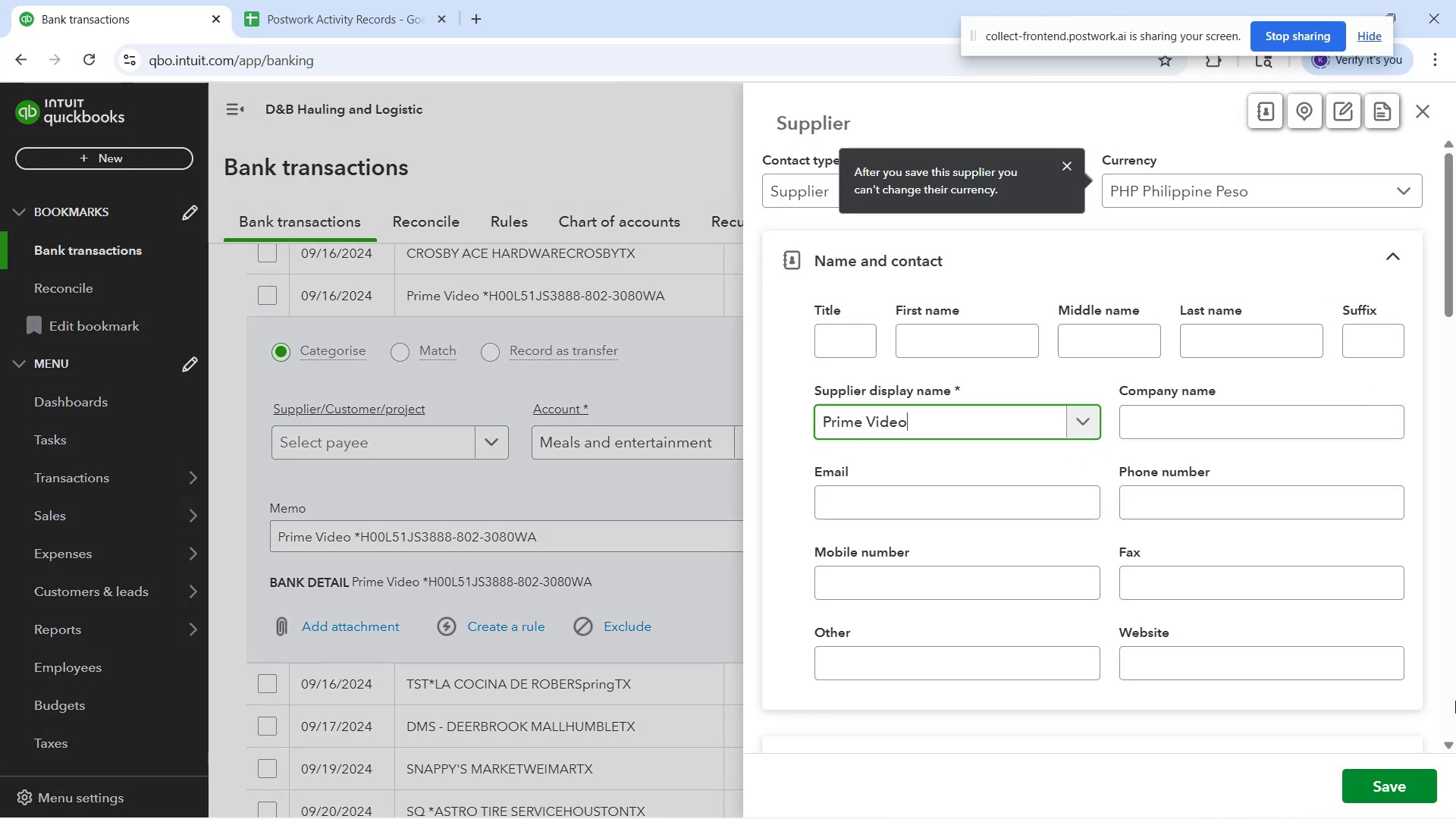 
left_click([1392, 789])
 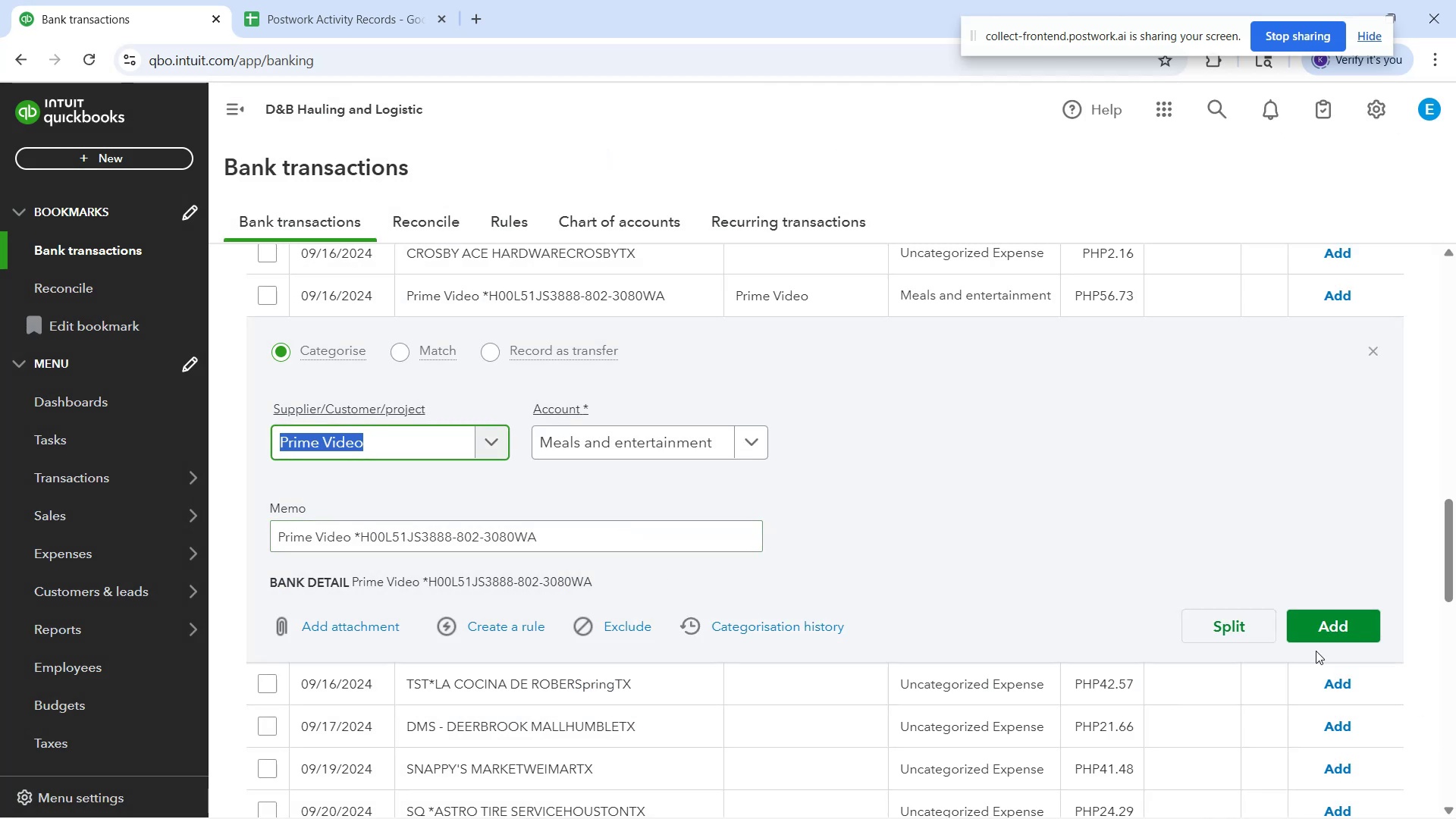 
left_click([1348, 617])
 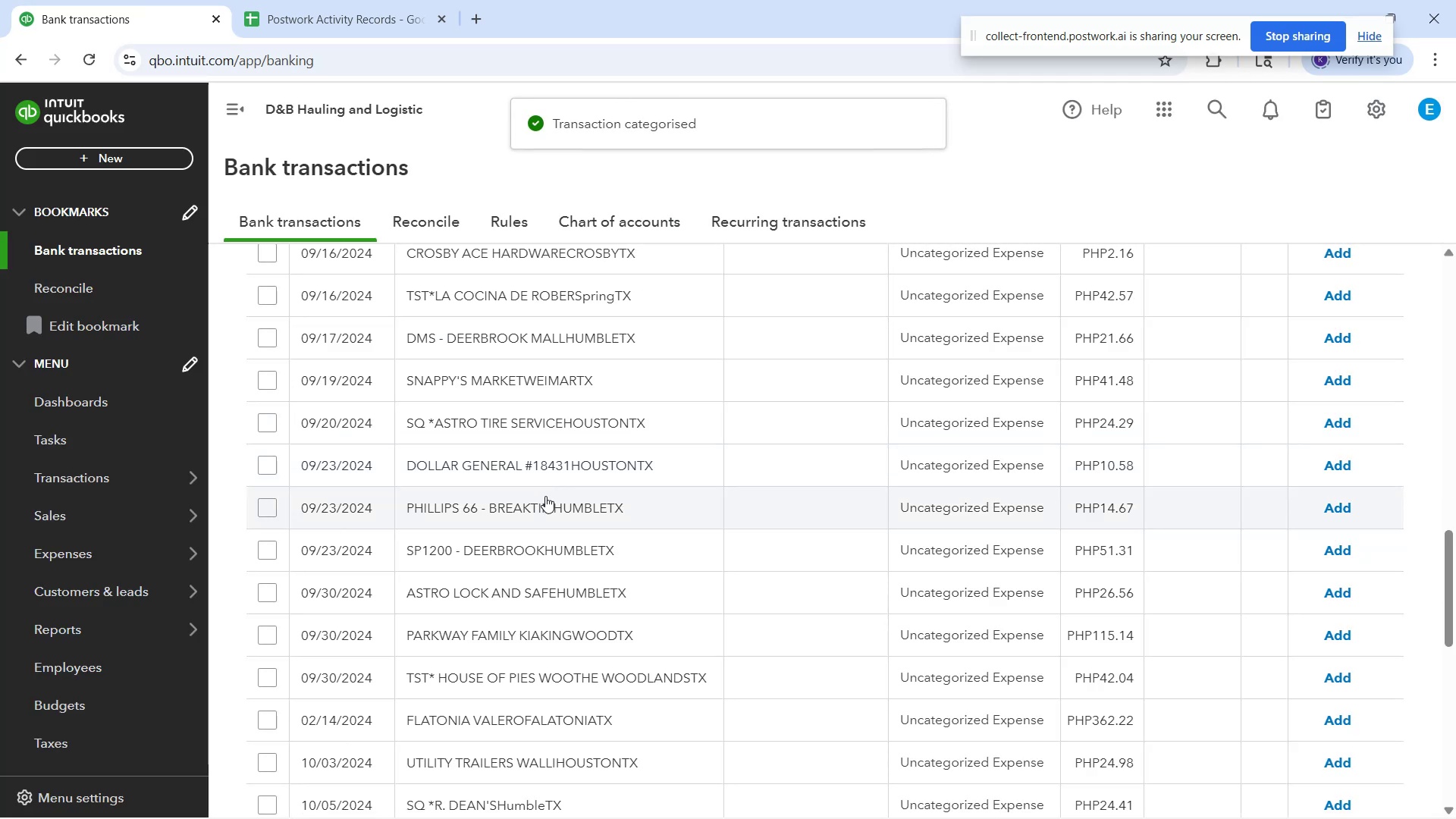 
scroll: coordinate [558, 459], scroll_direction: down, amount: 2.0
 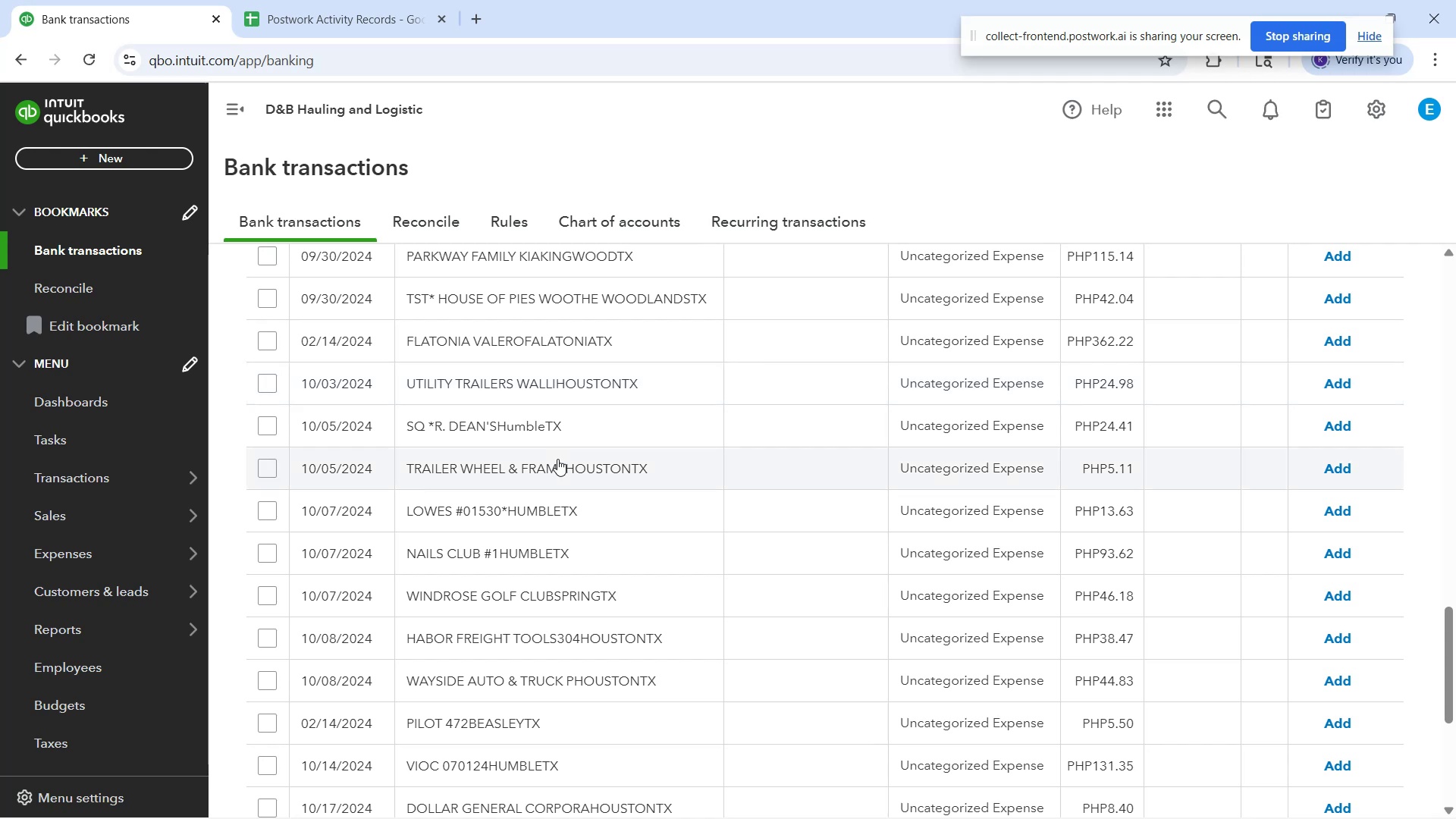 
scroll: coordinate [588, 394], scroll_direction: up, amount: 3.0
 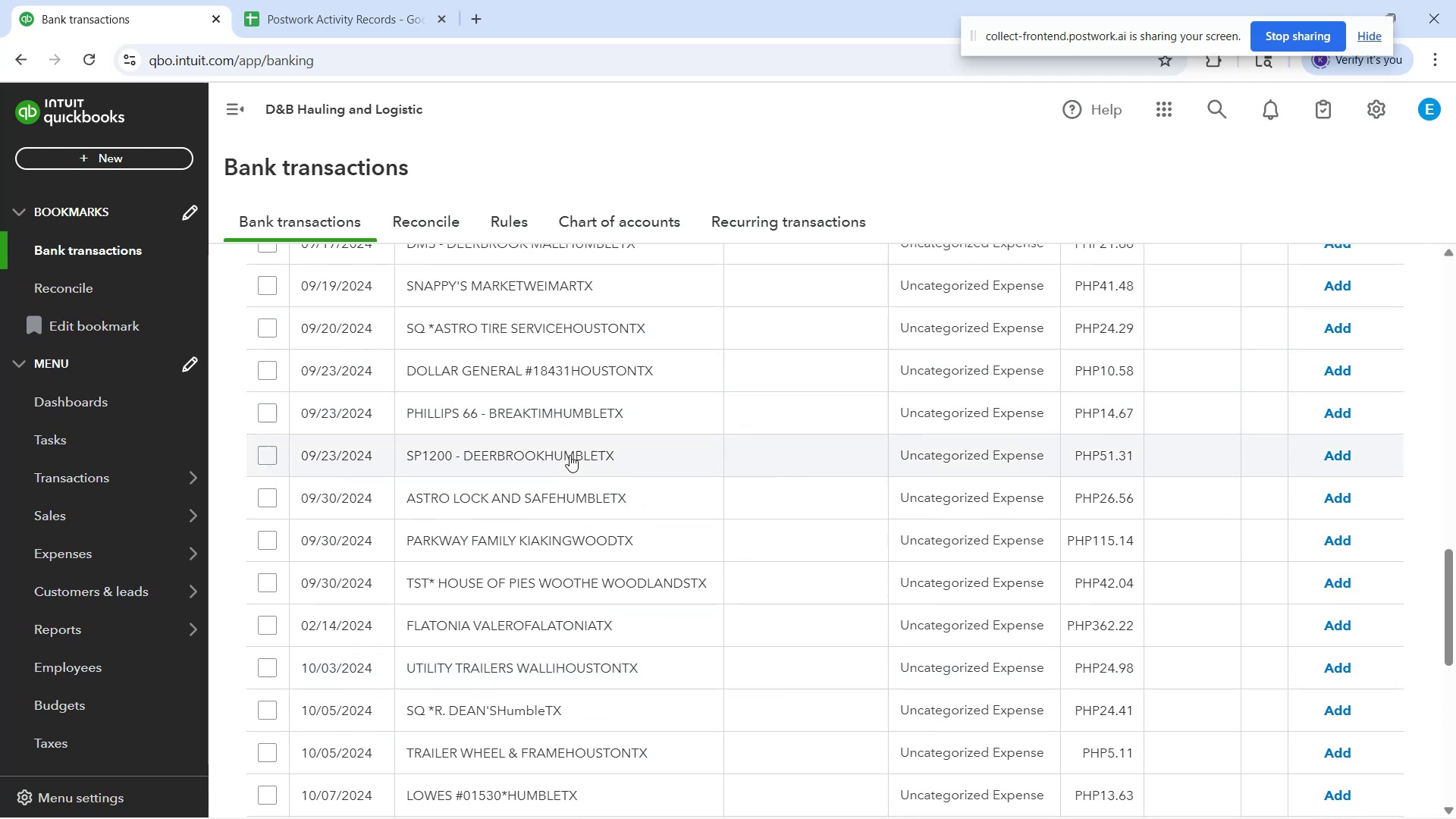 
left_click([567, 508])
 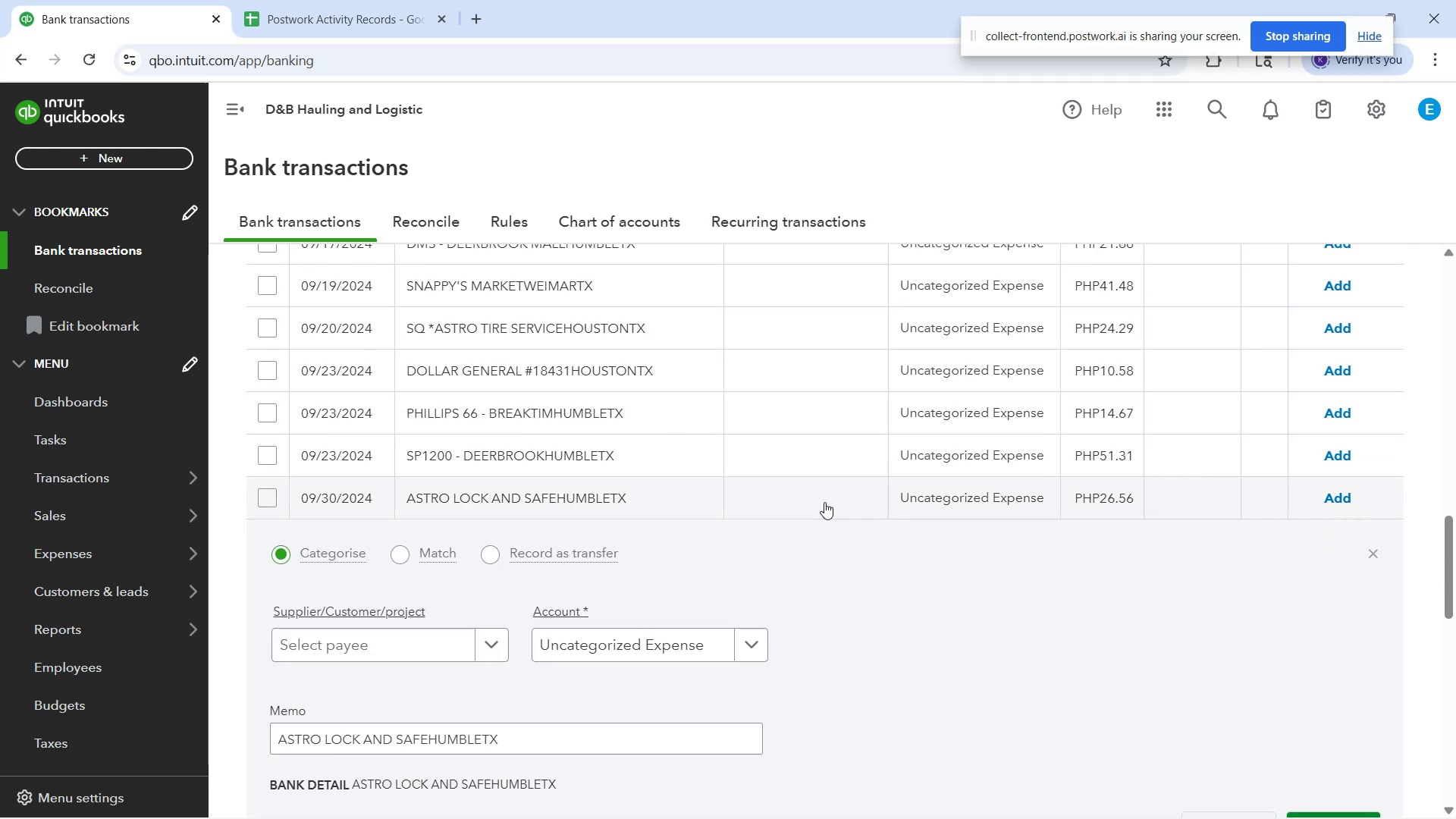 
left_click([824, 500])
 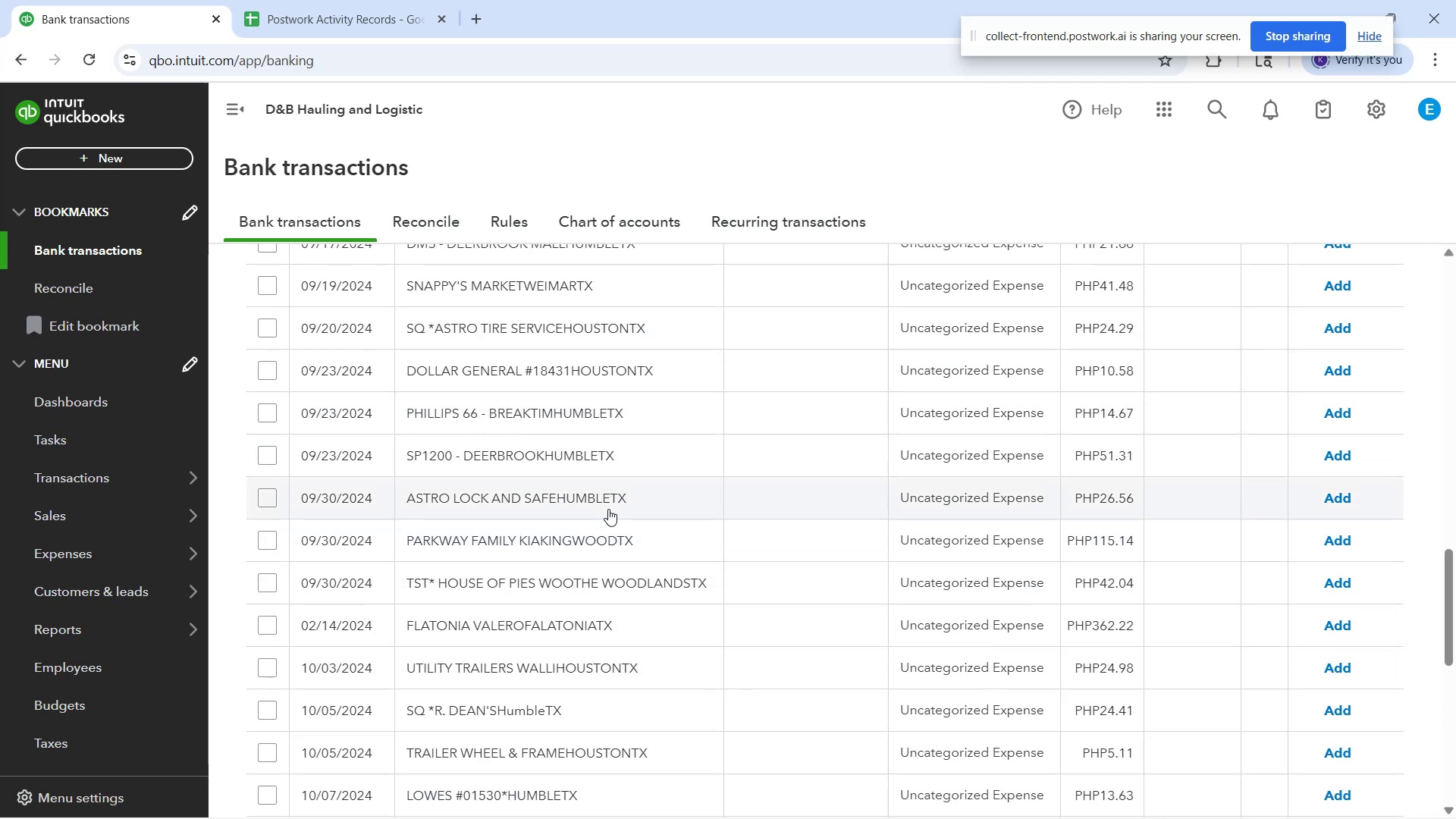 
left_click_drag(start_coordinate=[720, 493], to_coordinate=[737, 494])
 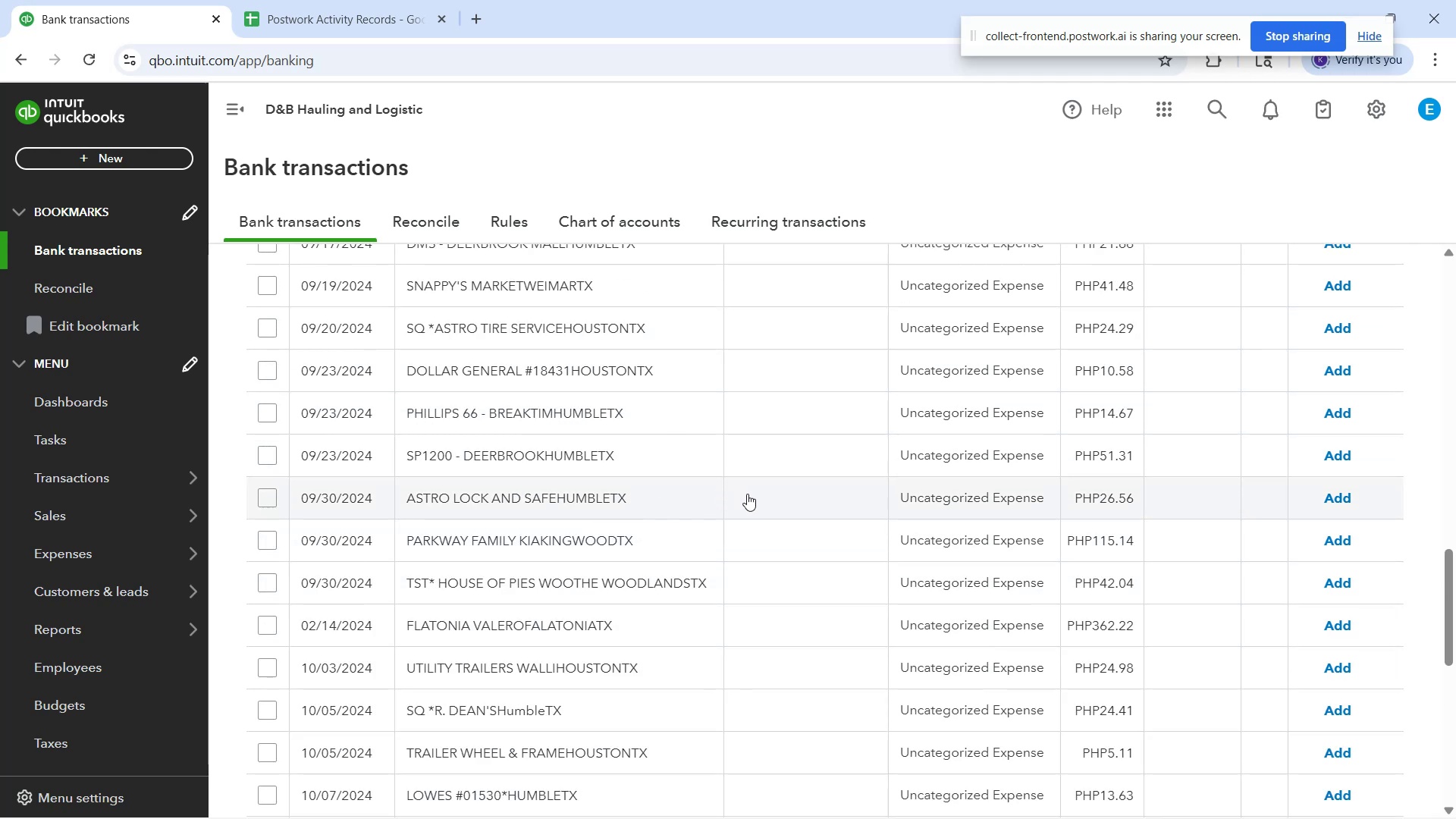 
double_click([747, 494])
 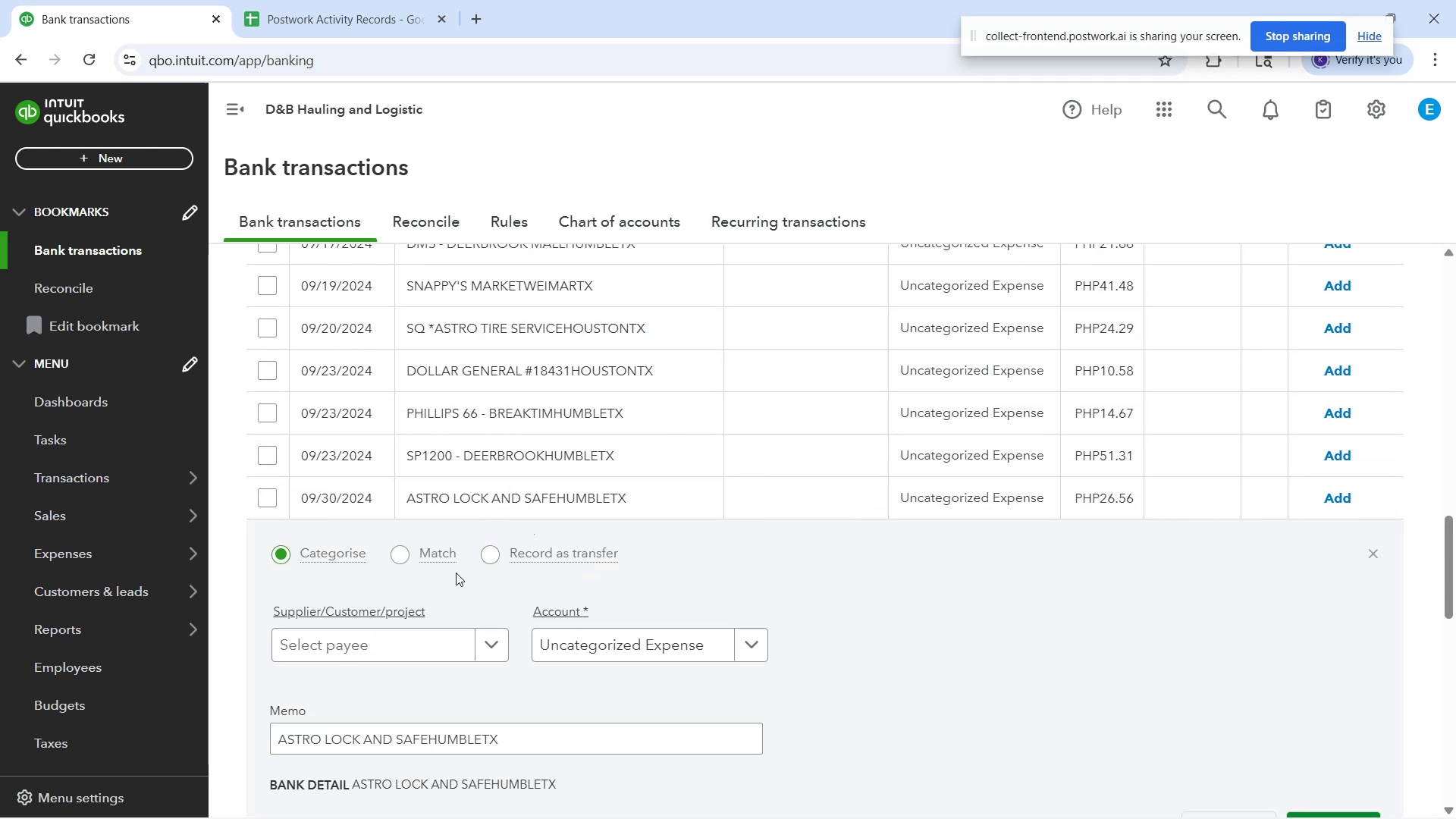 
left_click([400, 643])
 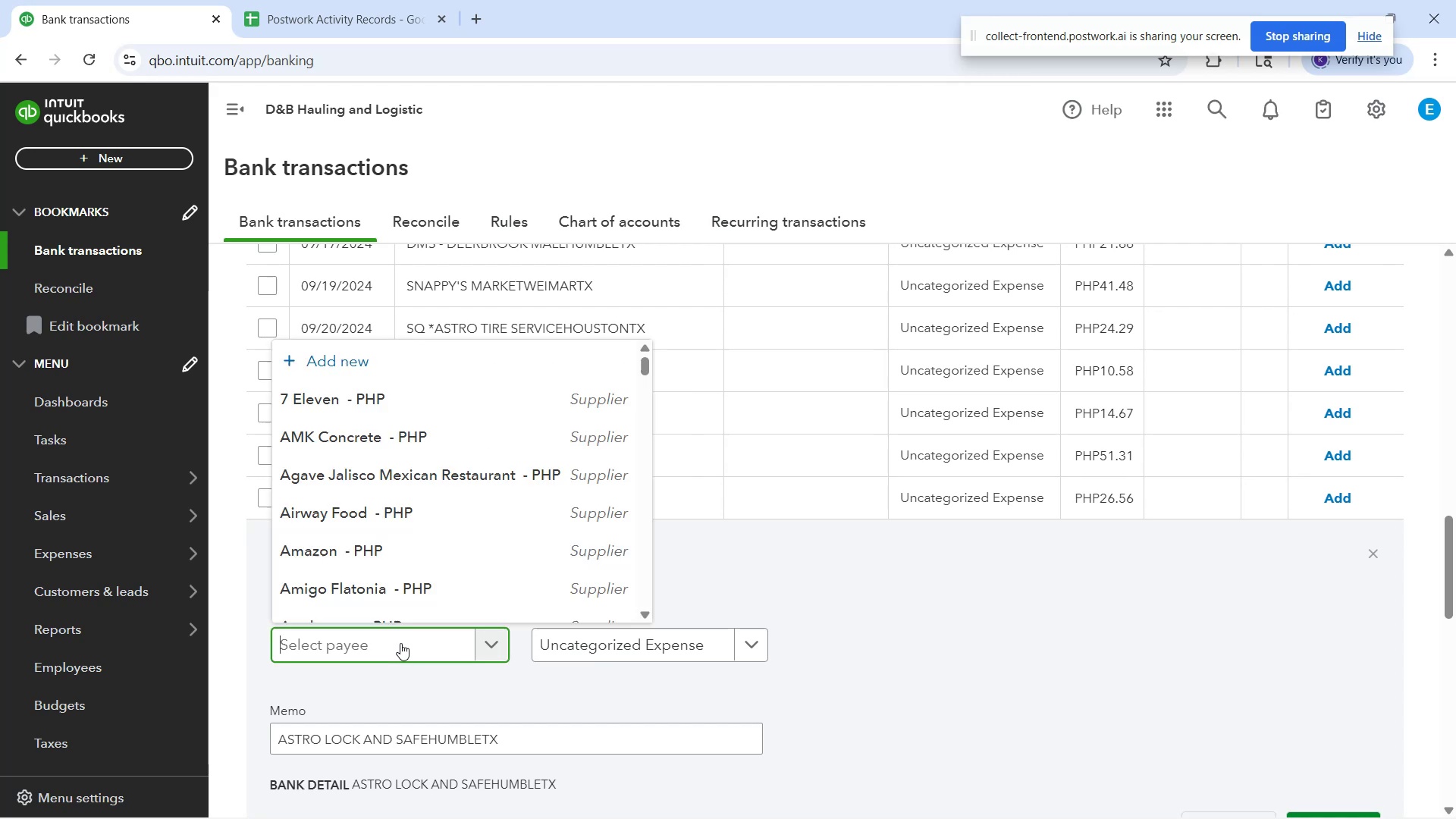 
type(astr)
 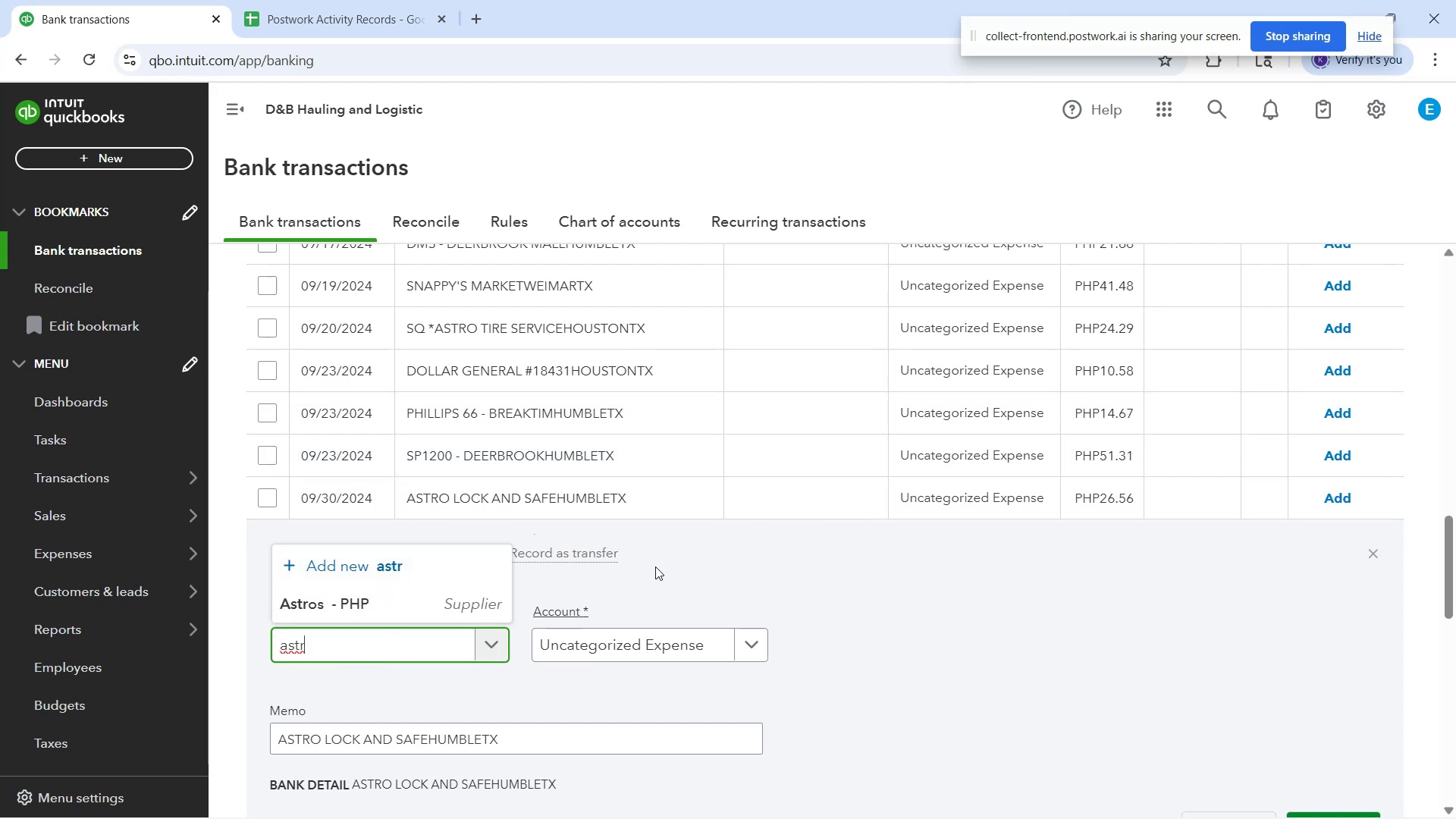 
left_click([761, 548])
 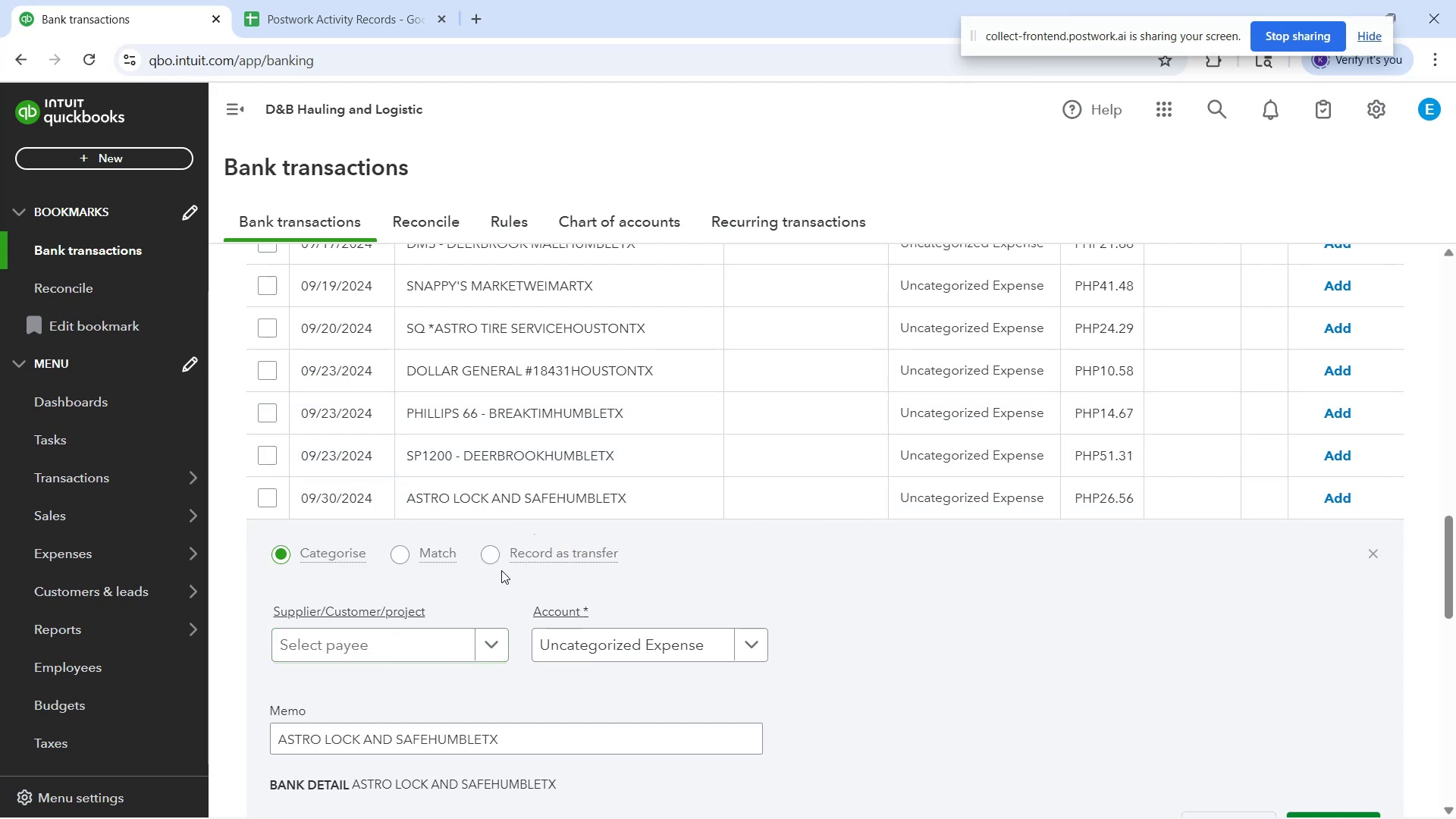 
scroll: coordinate [508, 507], scroll_direction: down, amount: 5.0
 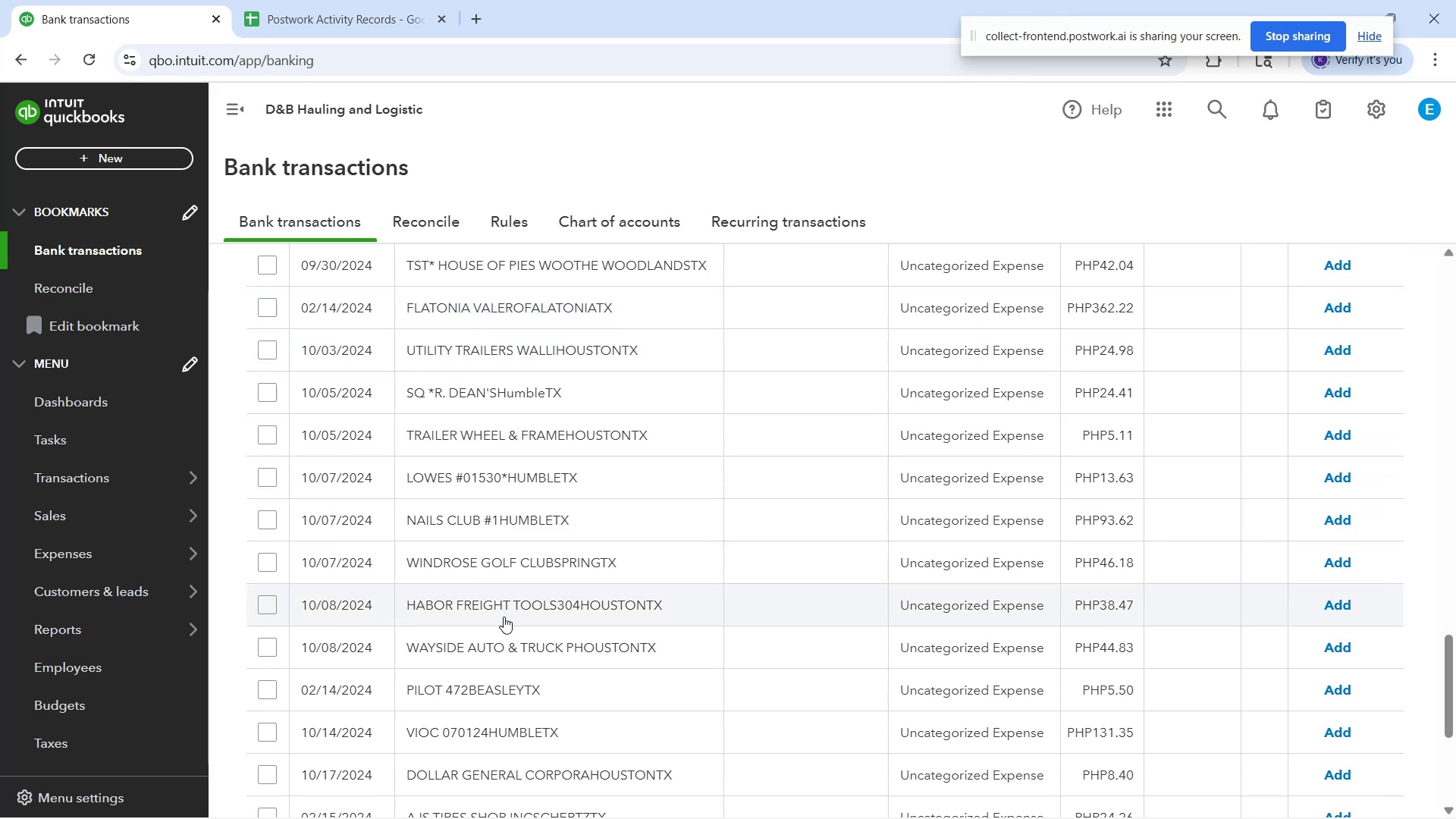 
wait(12.19)
 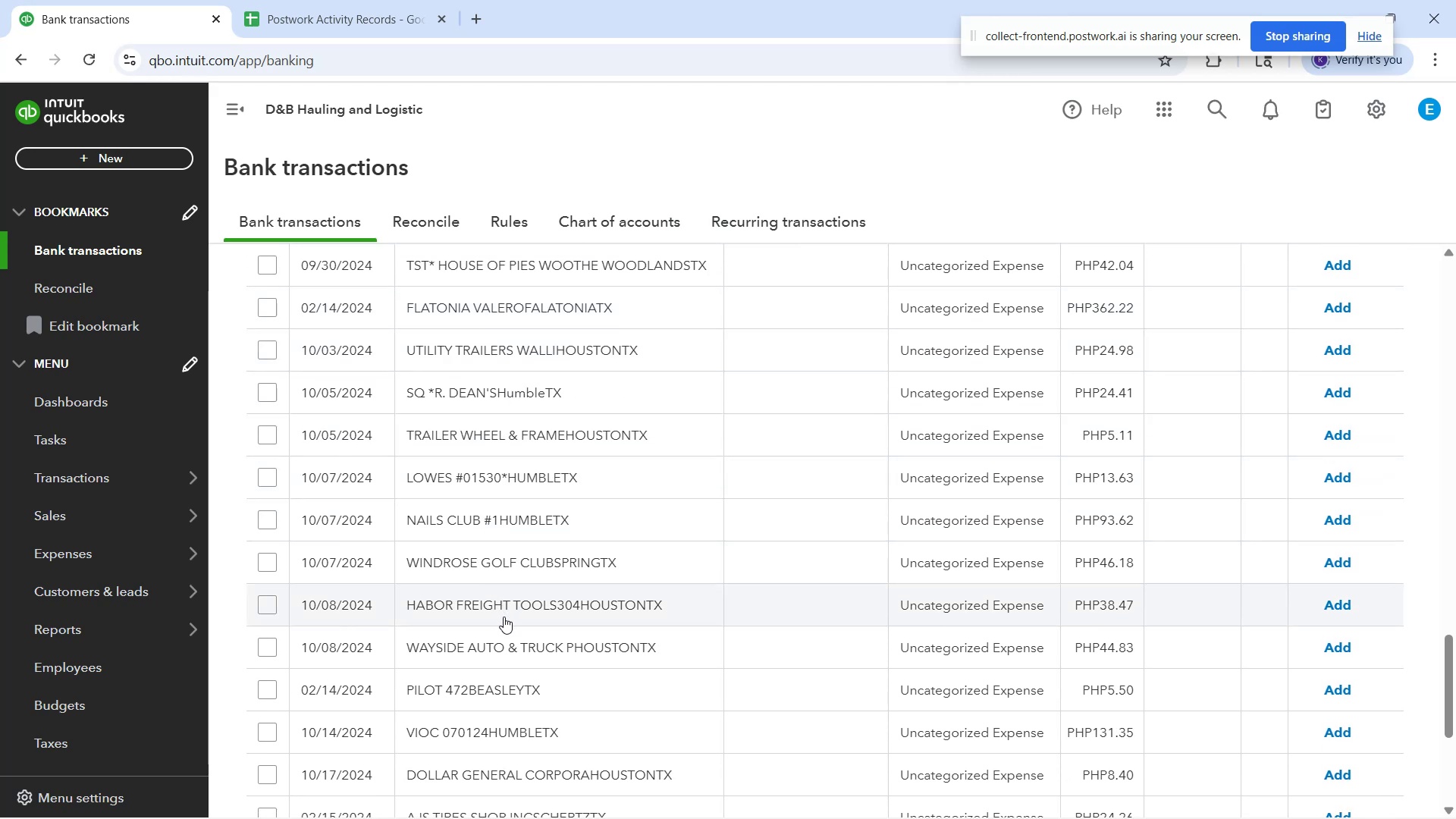 
mouse_move([1349, 802])
 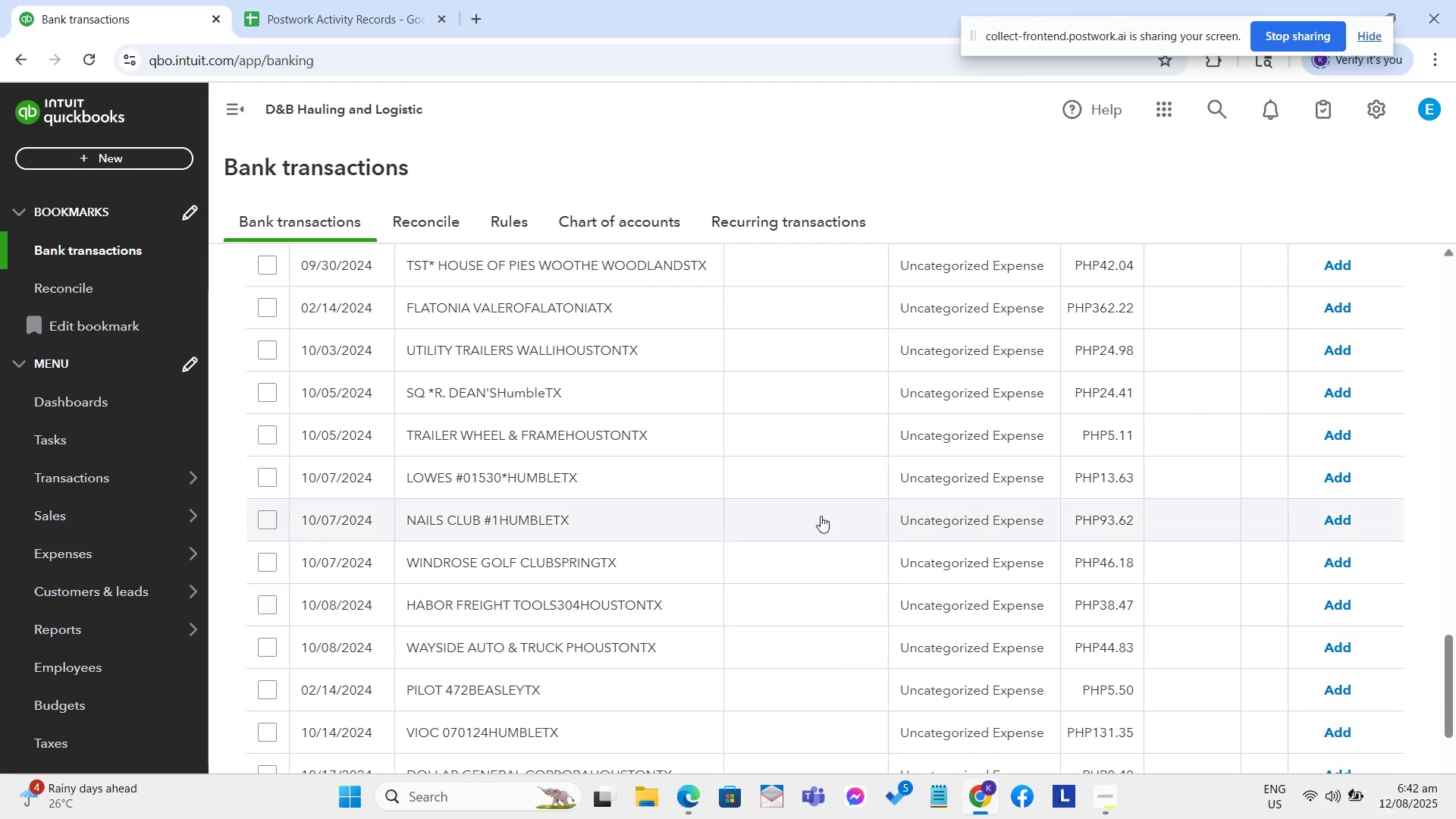 
scroll: coordinate [722, 494], scroll_direction: down, amount: 5.0
 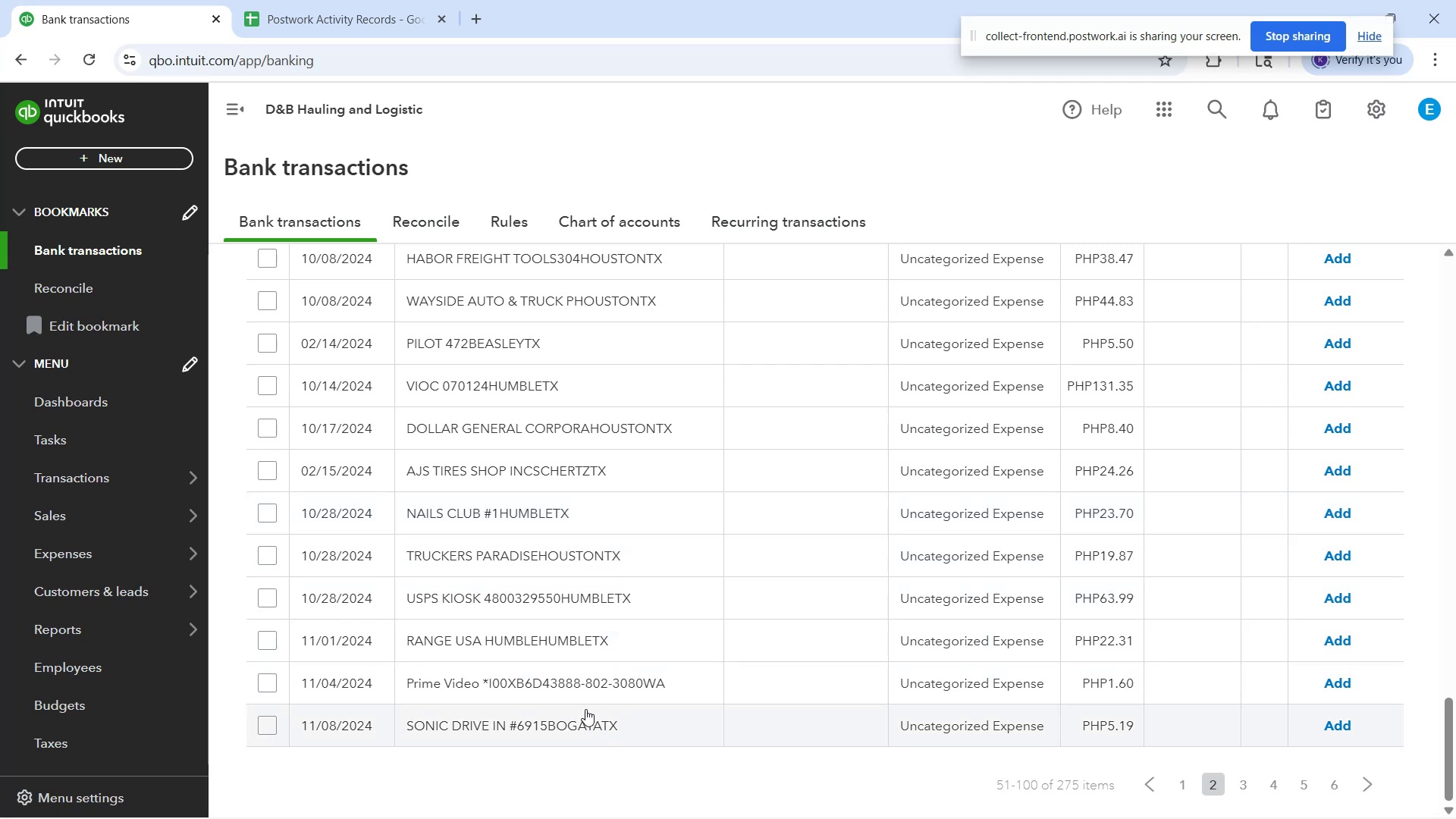 
left_click([814, 680])
 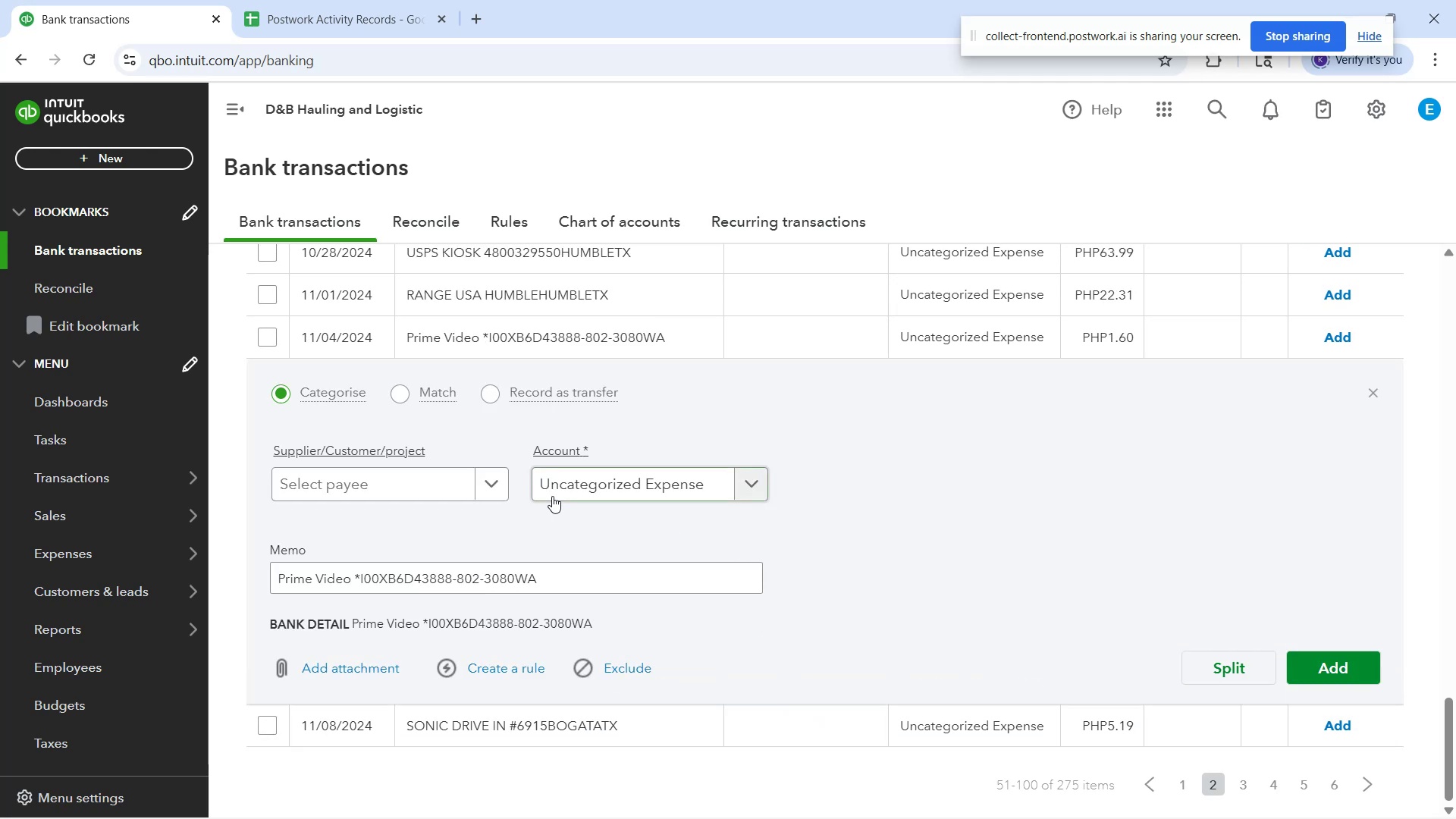 
left_click([464, 495])
 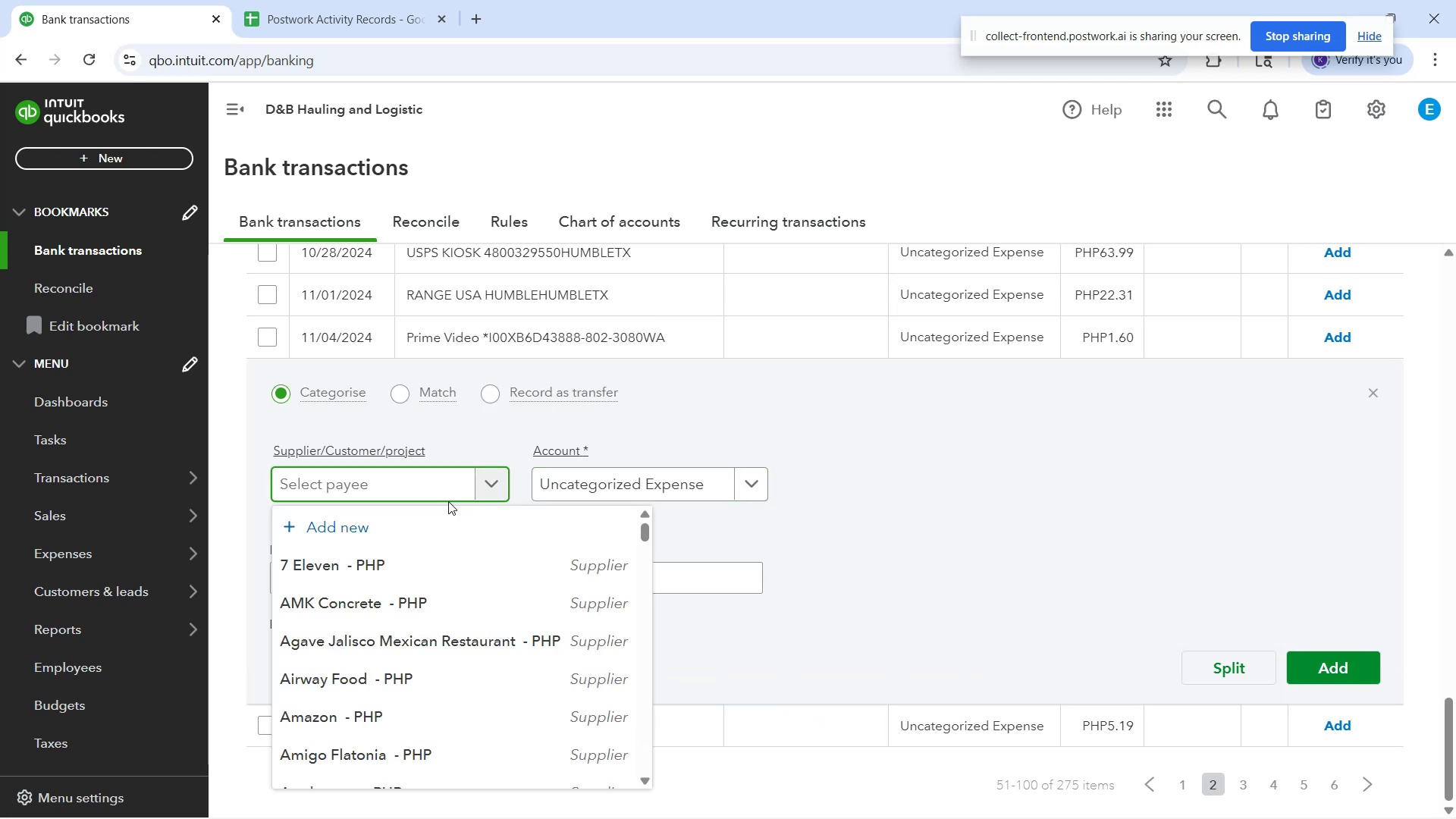 
type(pr)
 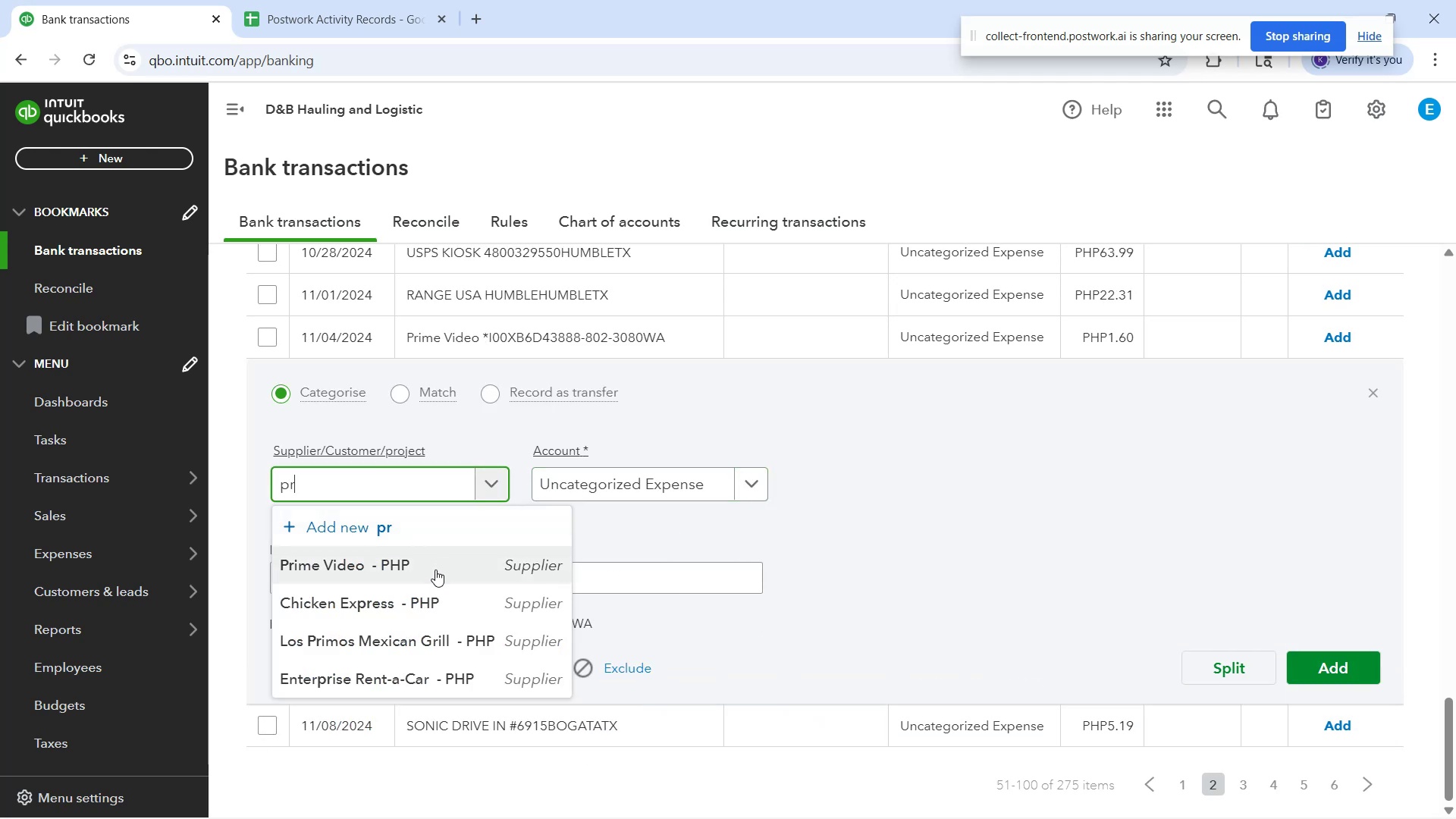 
left_click([432, 572])
 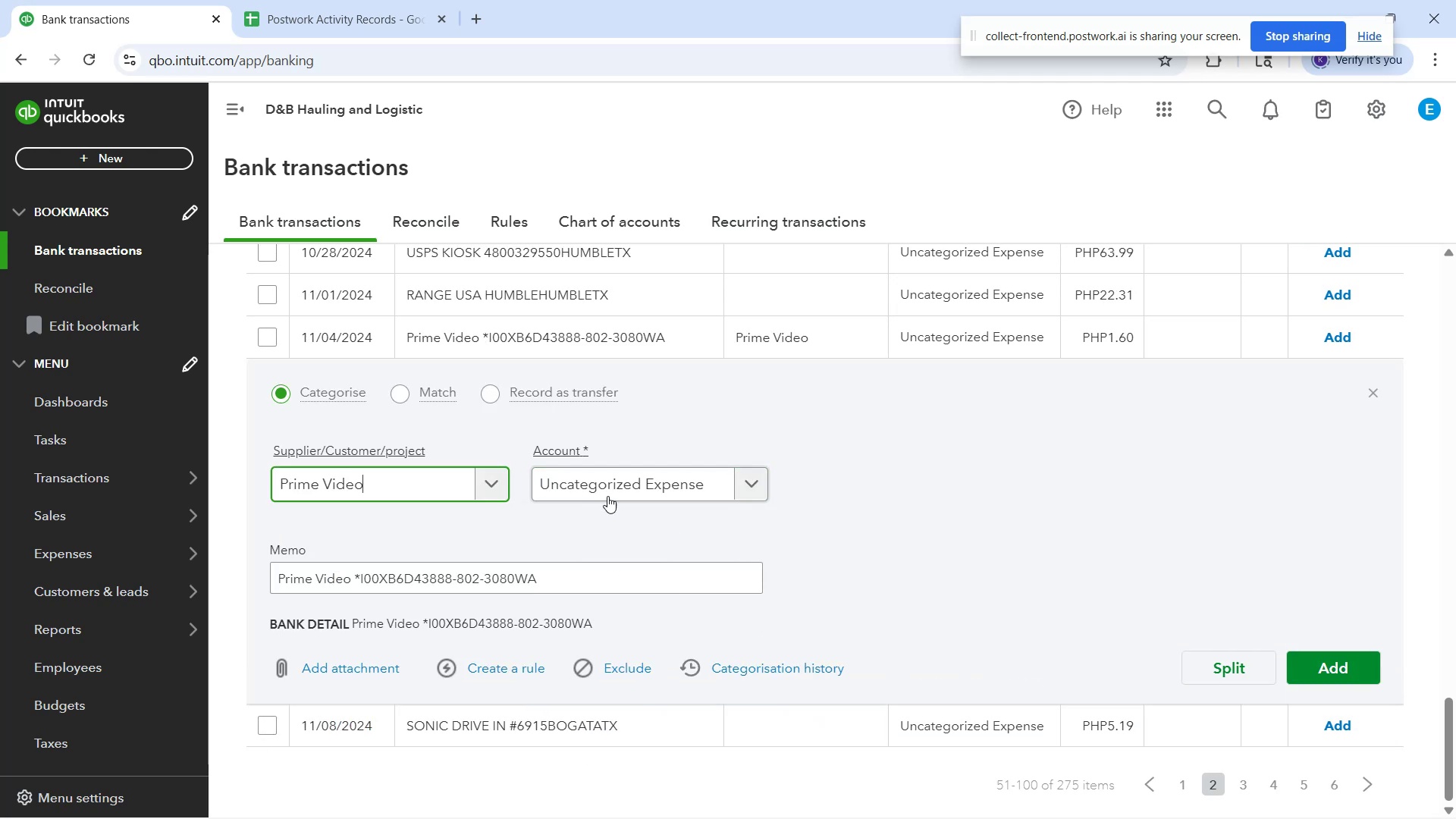 
left_click([610, 491])
 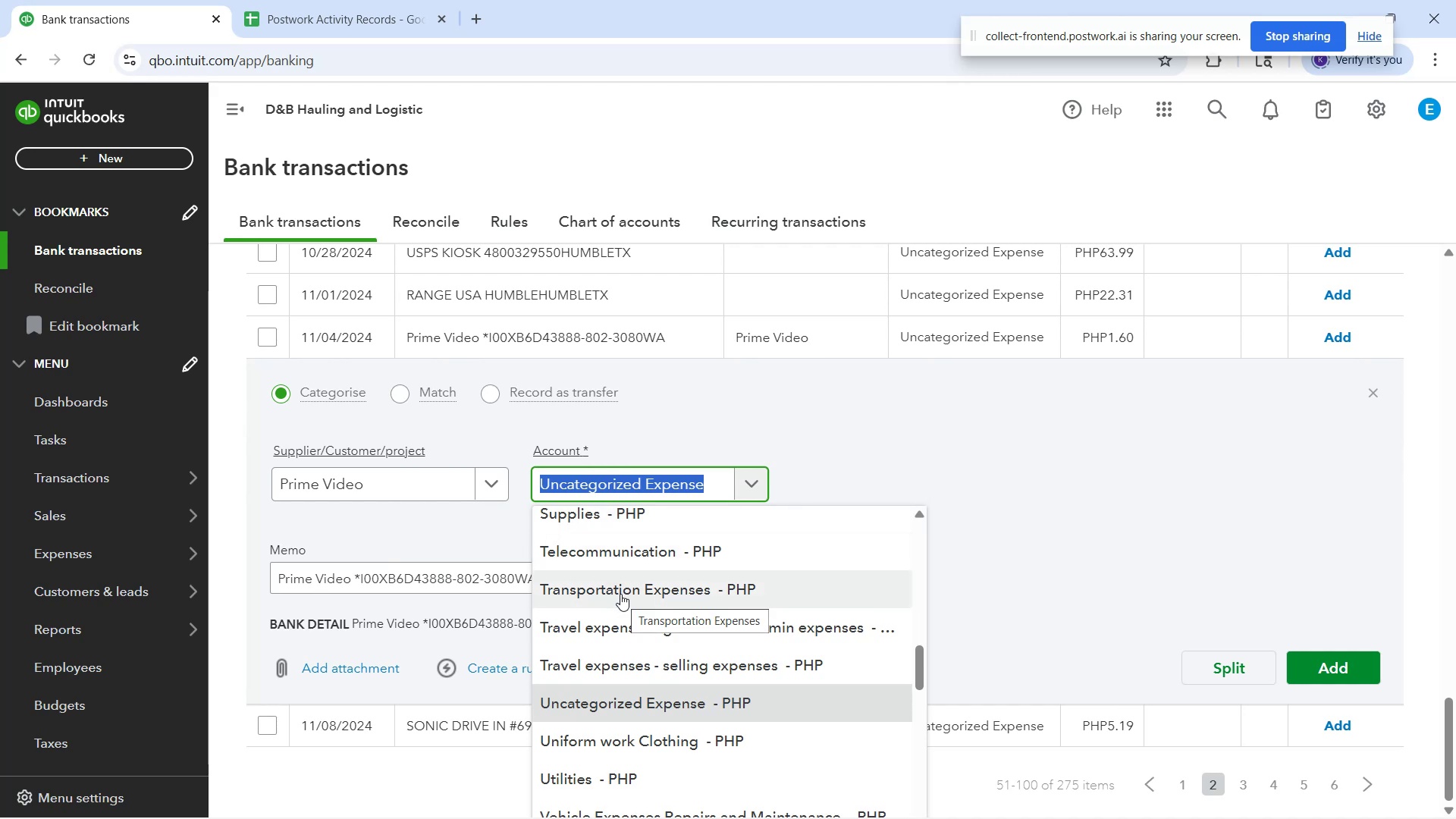 
type(enter)
 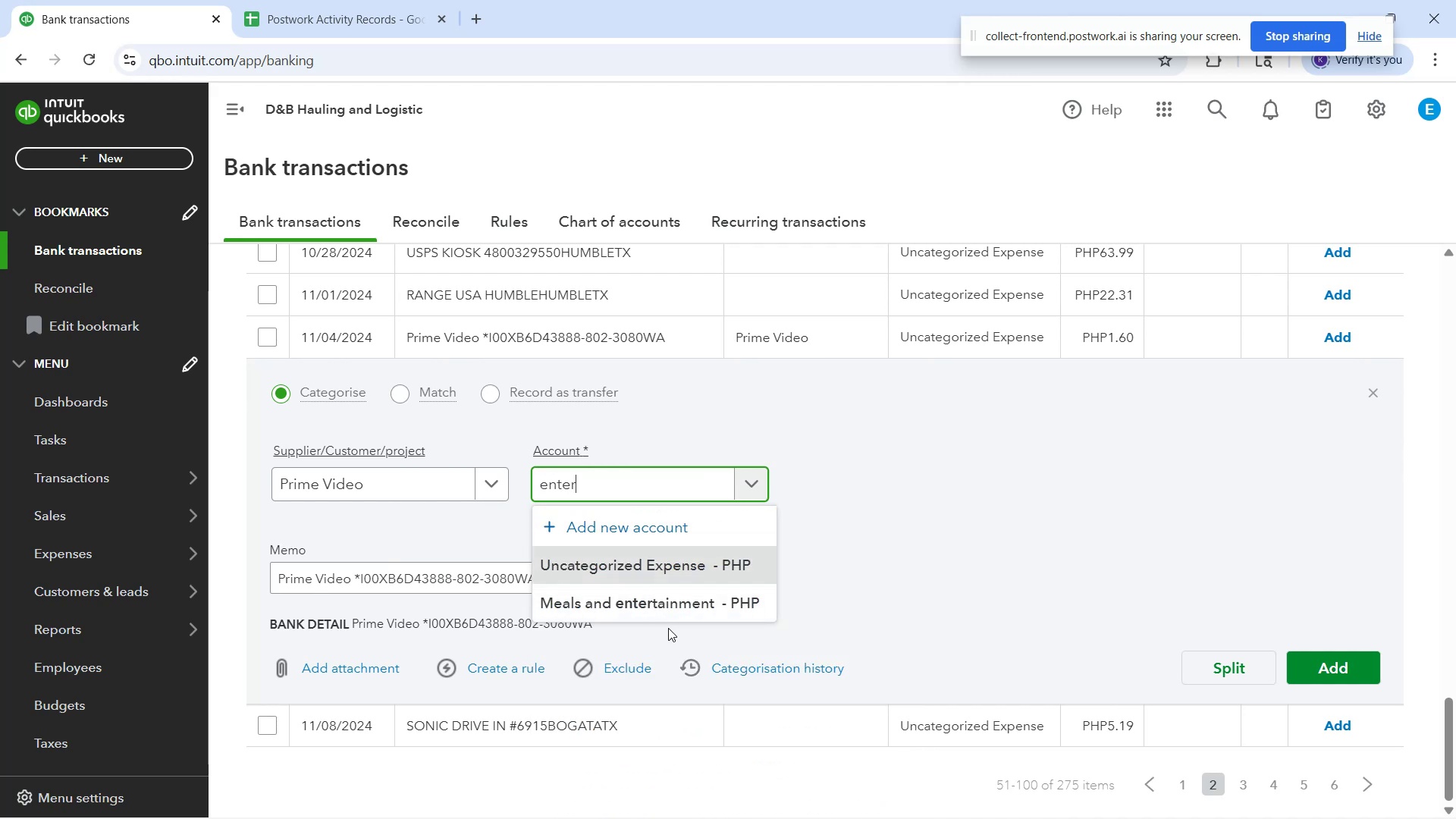 
left_click([661, 607])
 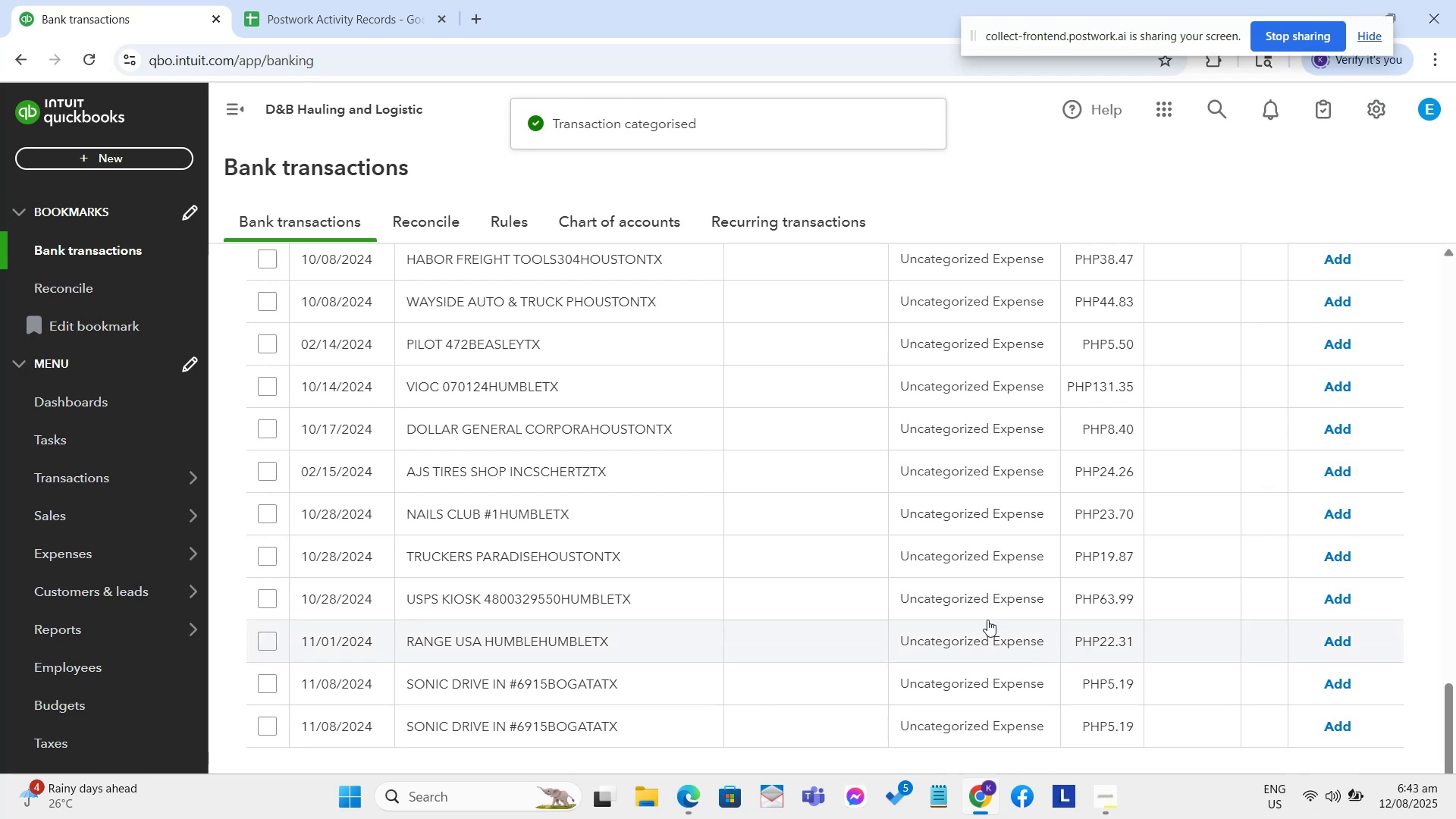 
wait(10.6)
 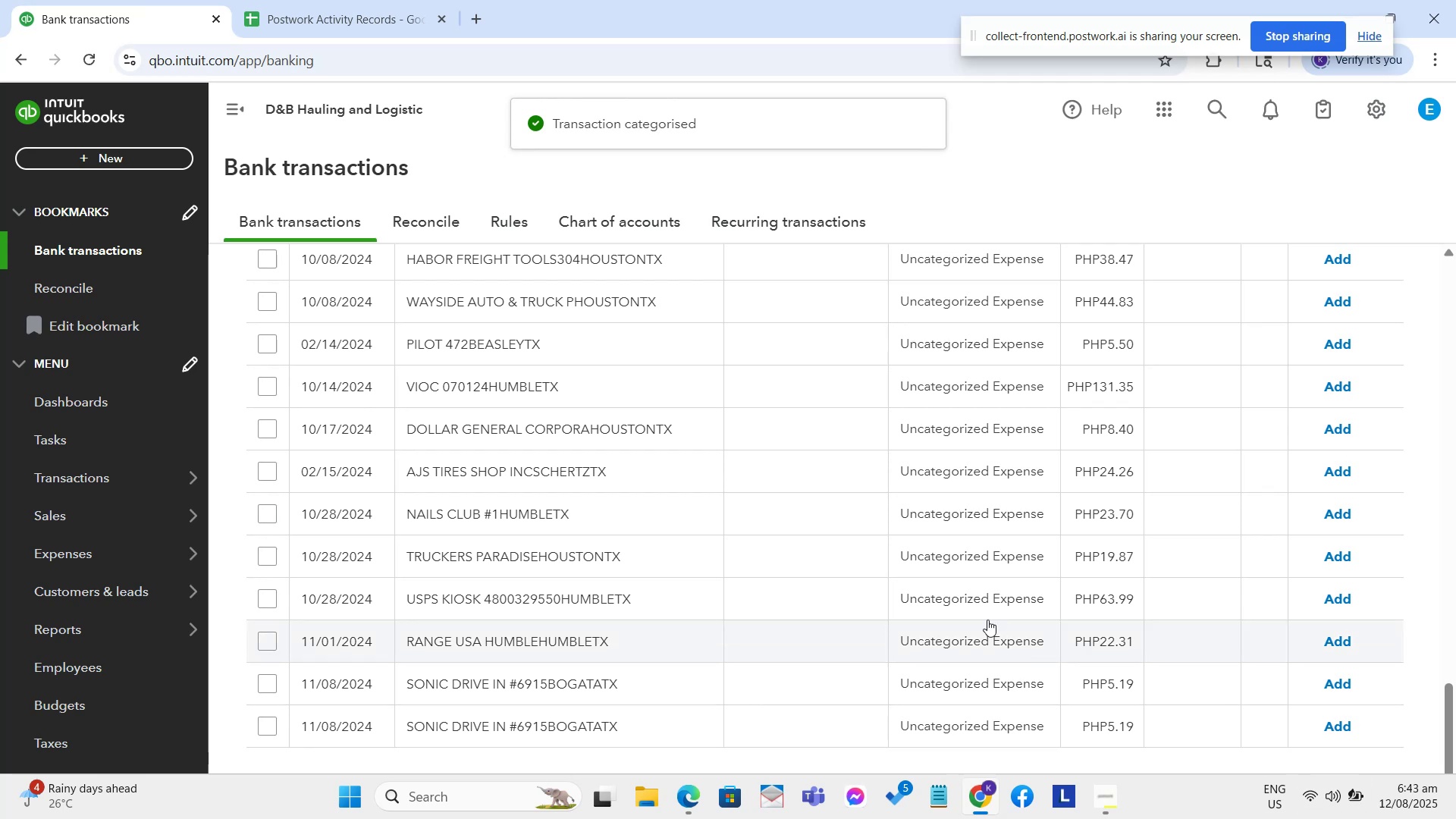 
scroll: coordinate [467, 564], scroll_direction: down, amount: 2.0
 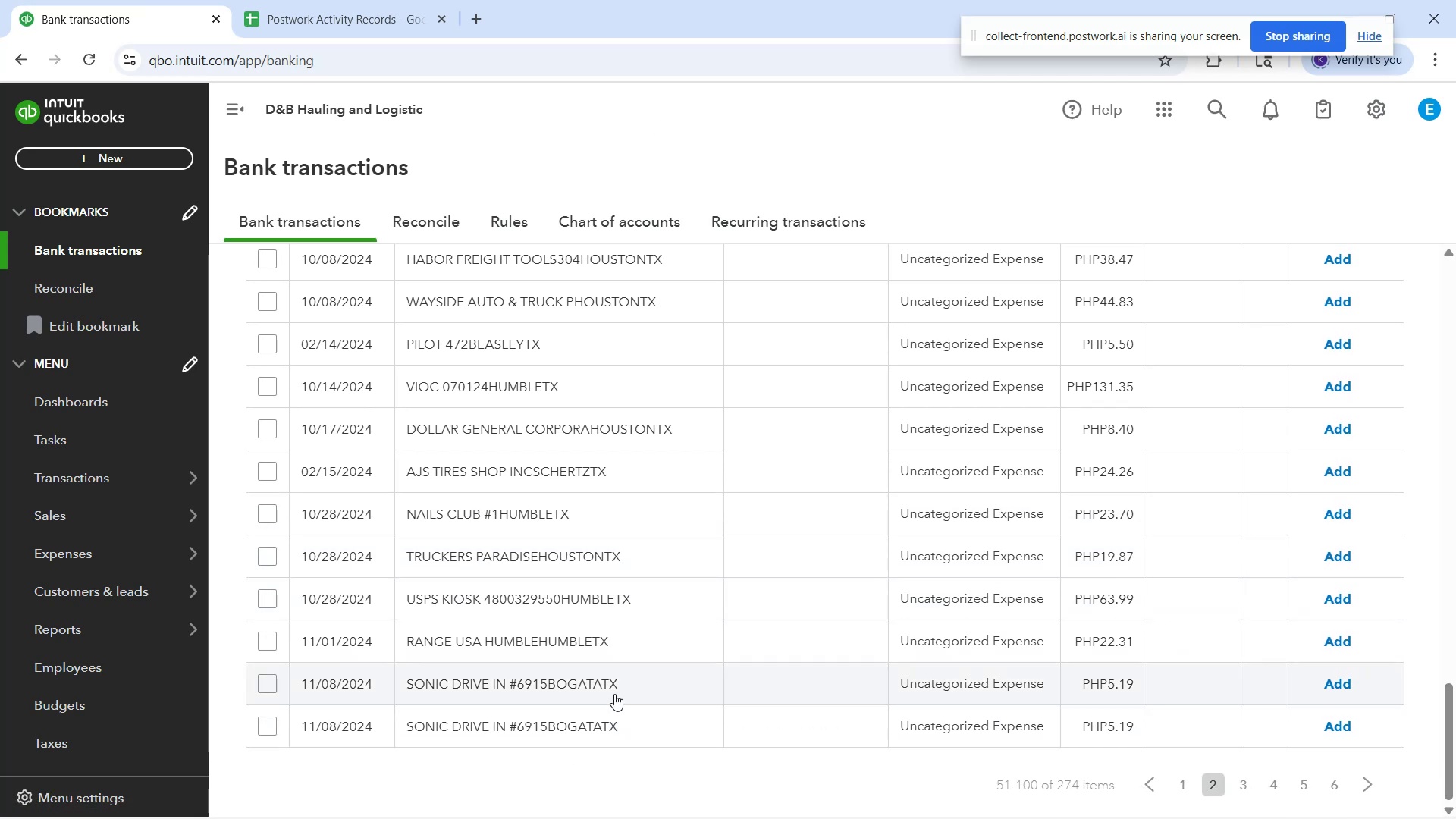 
scroll: coordinate [612, 662], scroll_direction: up, amount: 3.0
 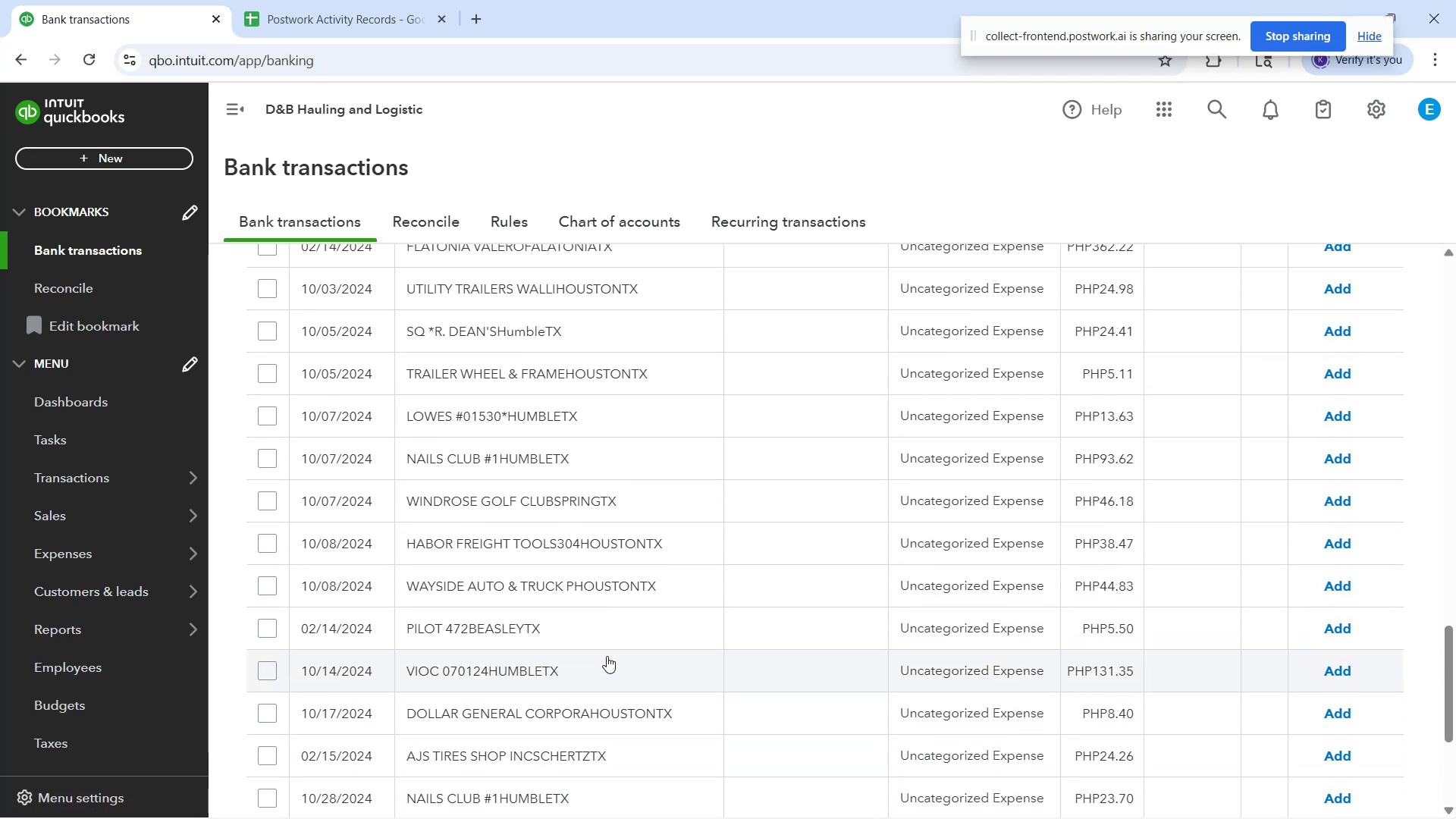 
scroll: coordinate [1110, 786], scroll_direction: down, amount: 8.0
 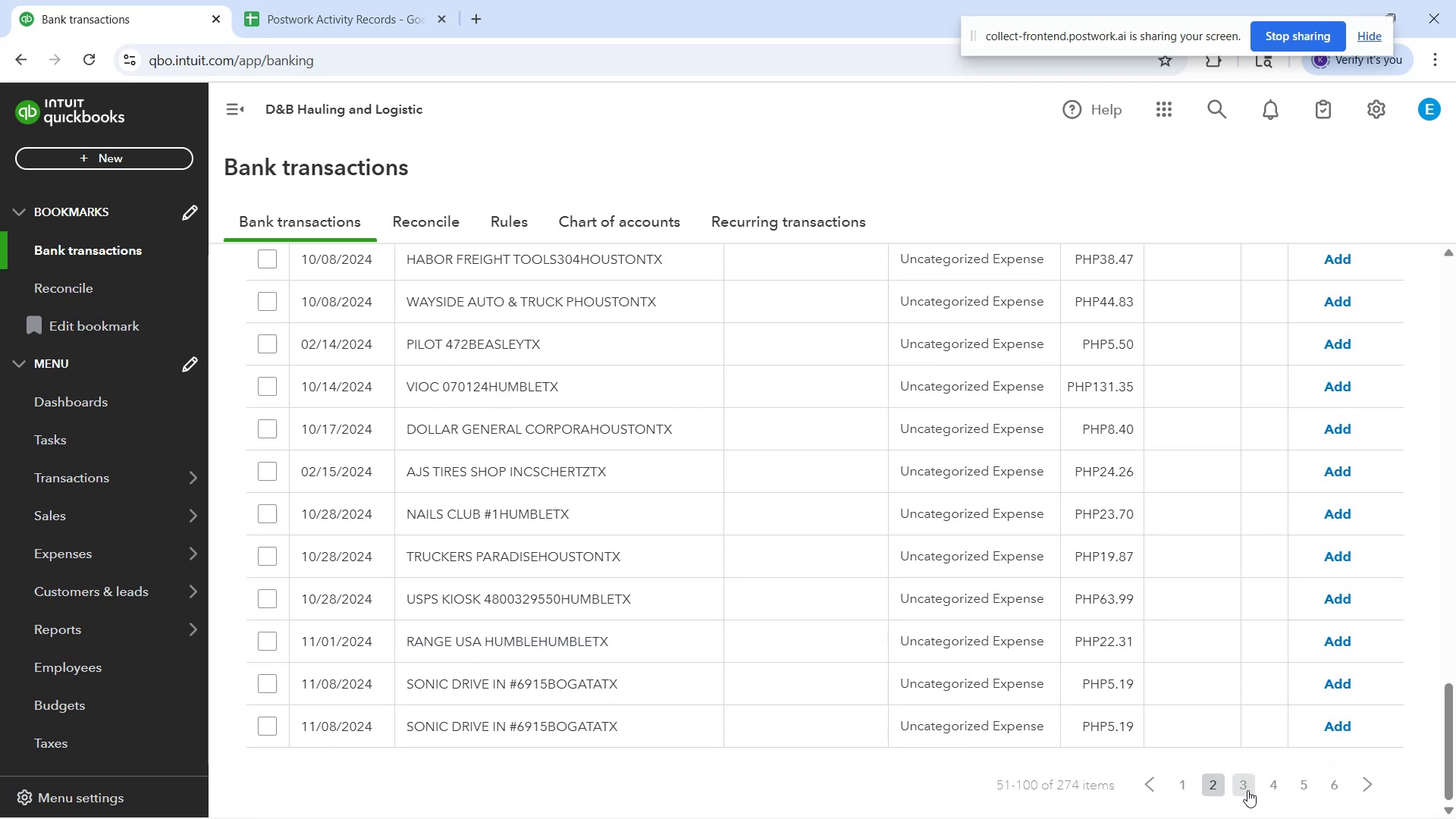 
left_click([1247, 790])
 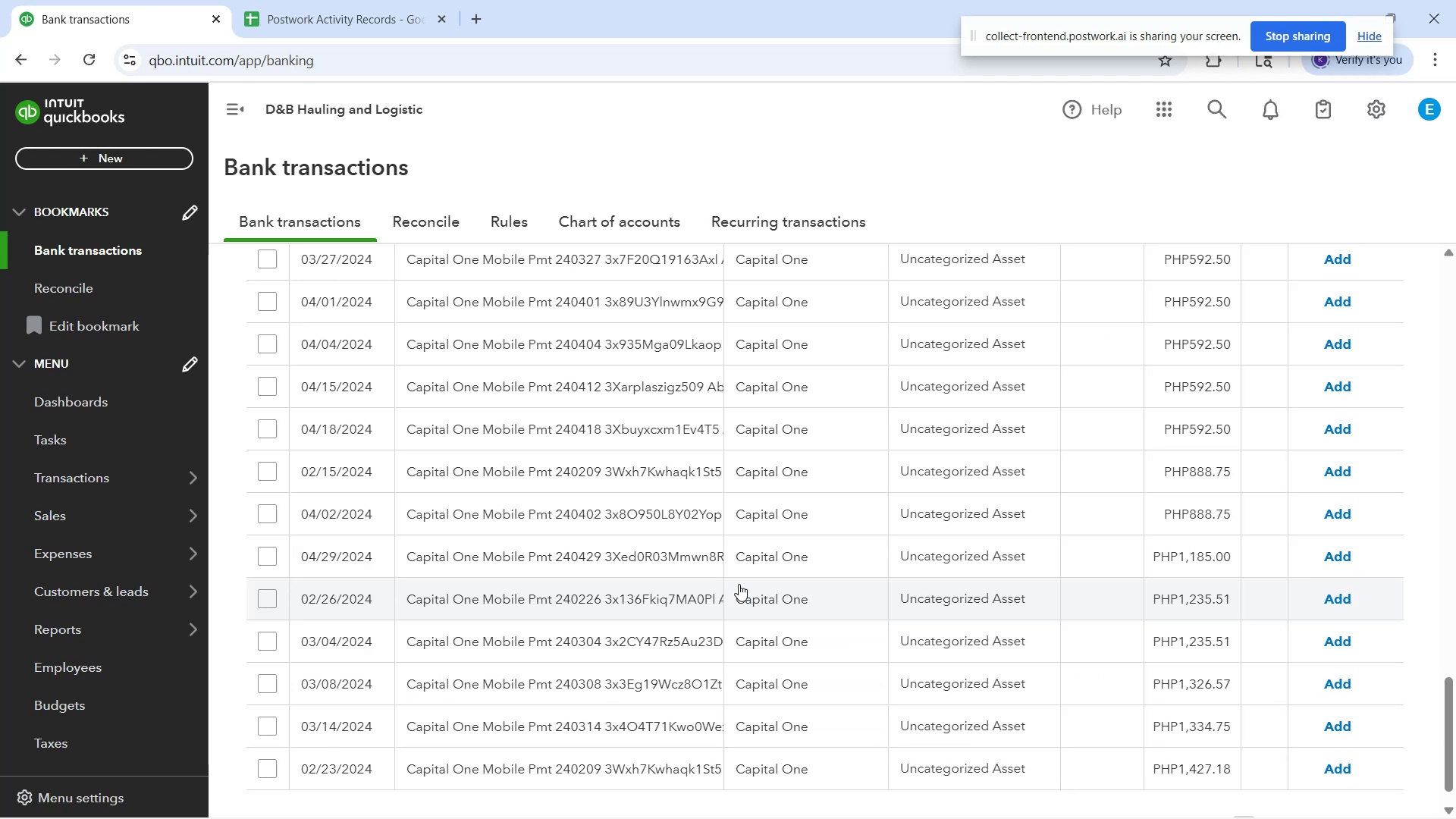 
scroll: coordinate [704, 586], scroll_direction: down, amount: 1.0
 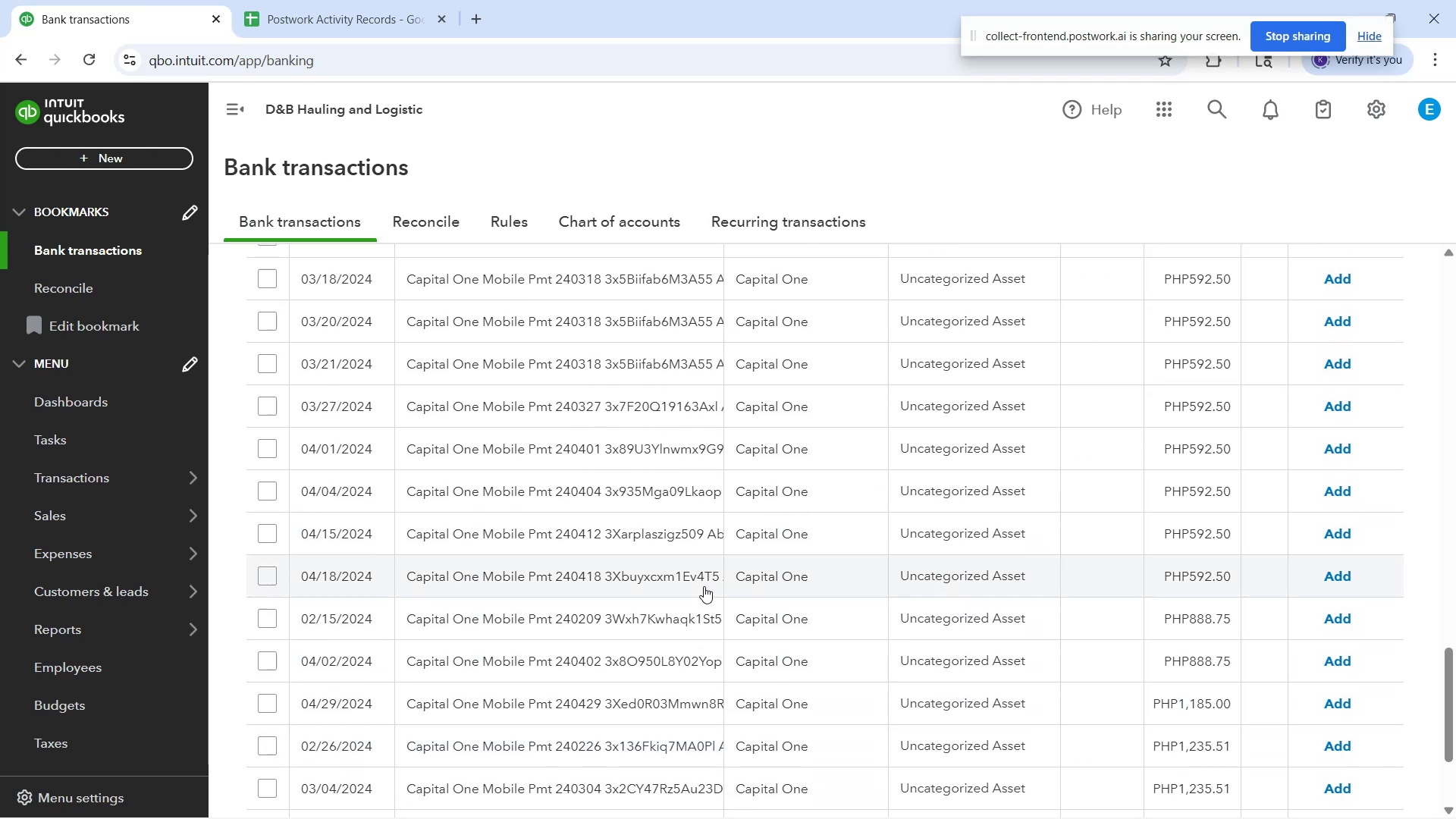 
scroll: coordinate [695, 582], scroll_direction: up, amount: 8.0
 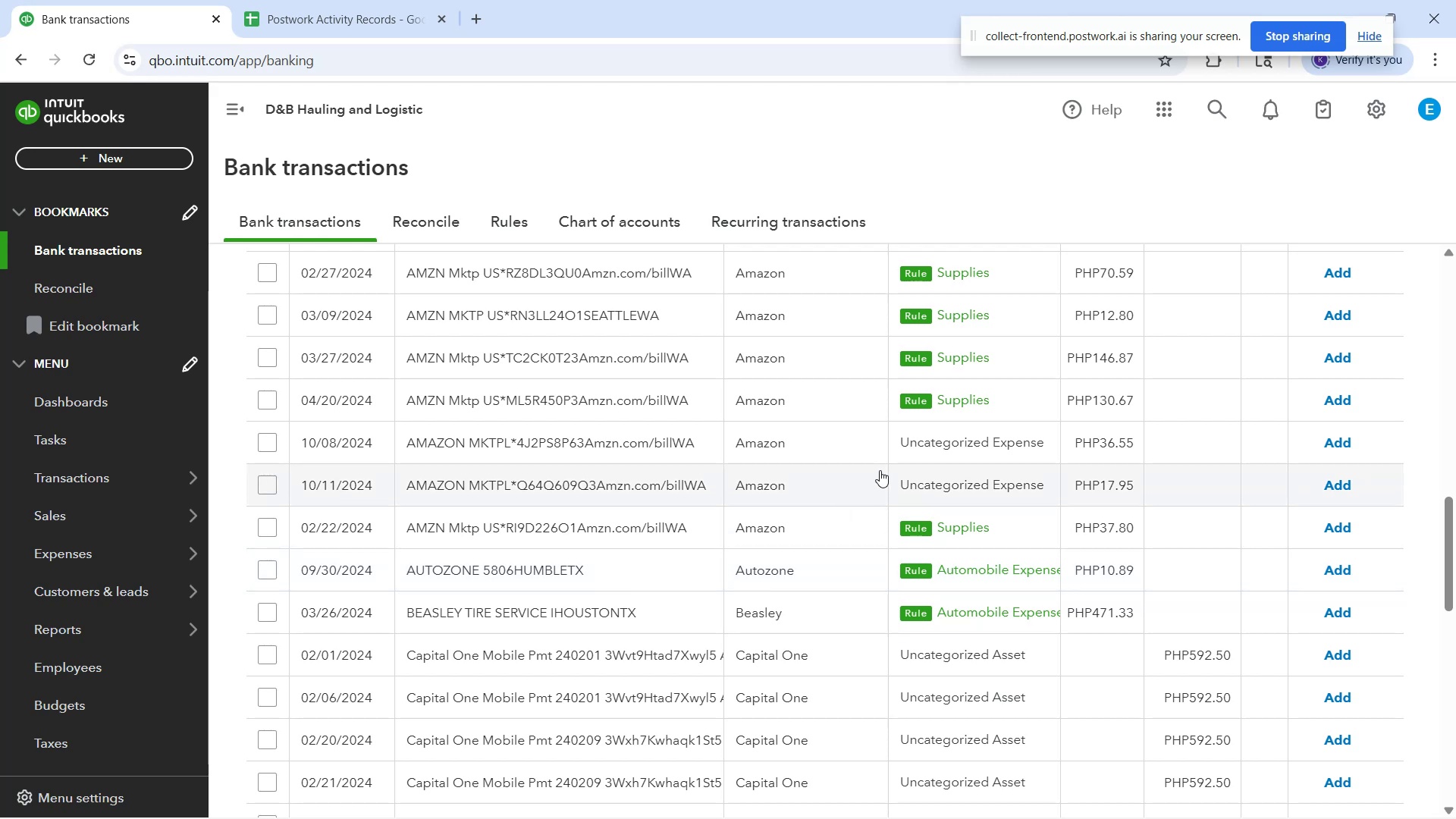 
wait(5.55)
 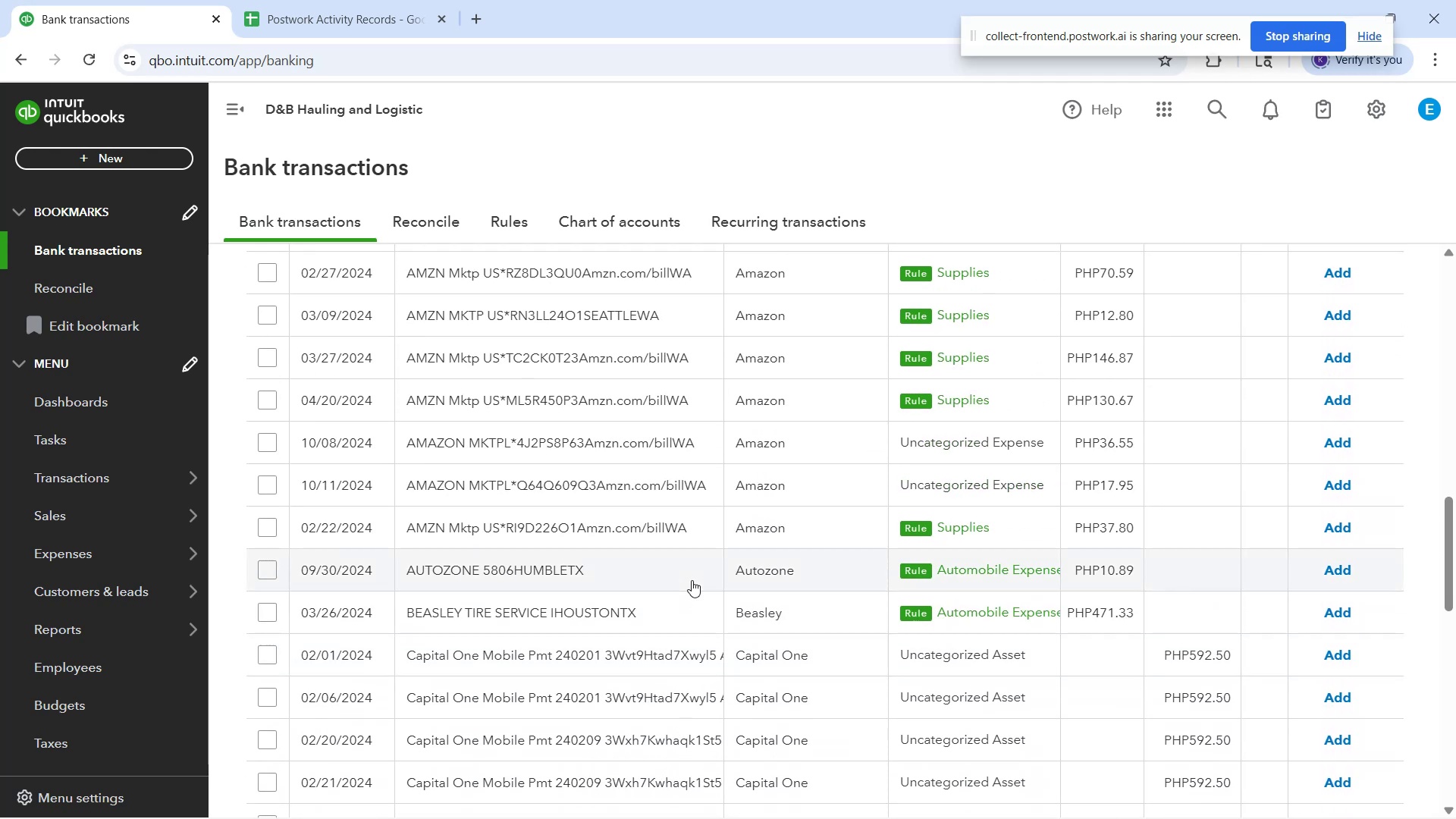 
left_click([907, 451])
 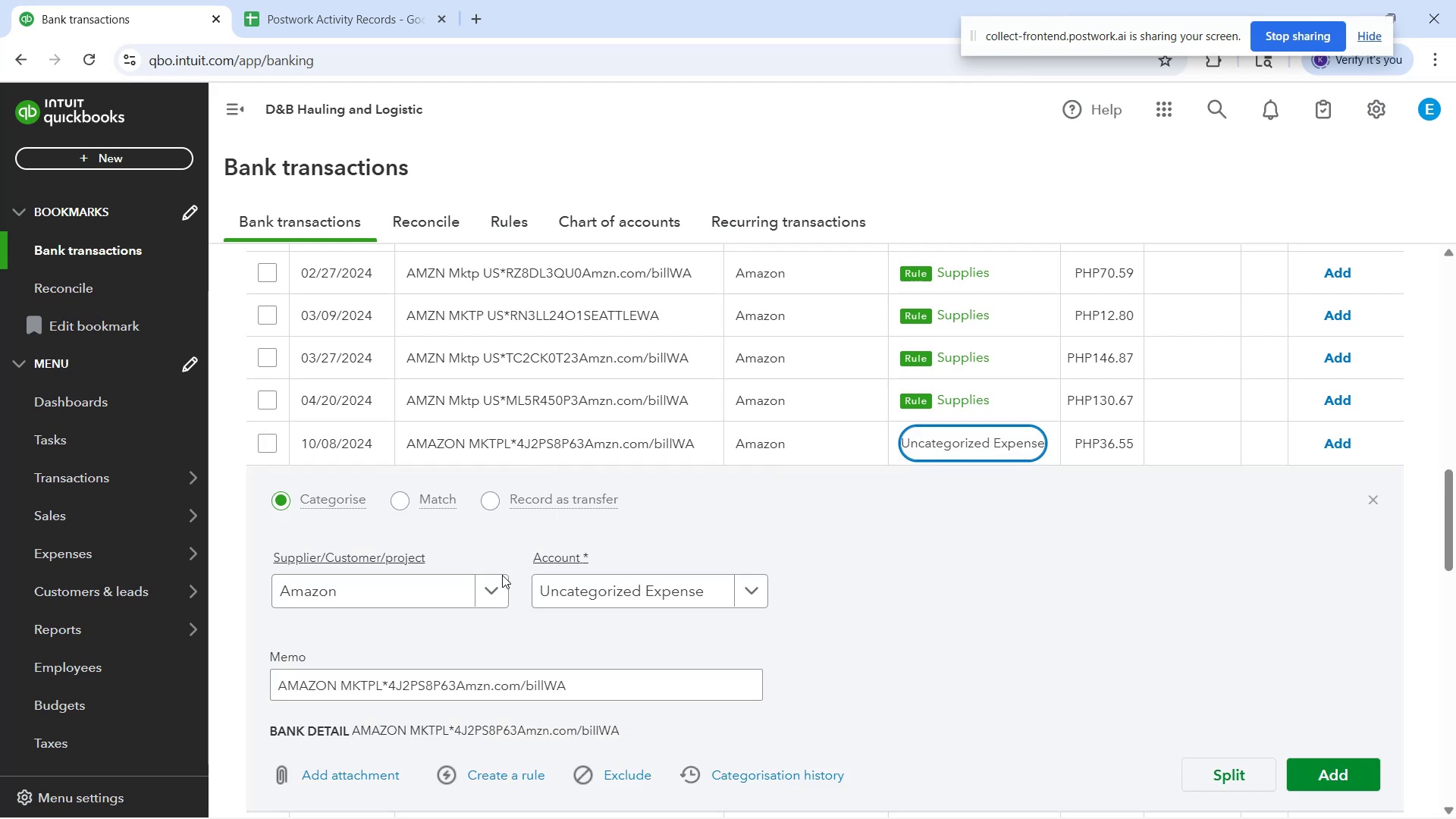 
left_click([572, 607])
 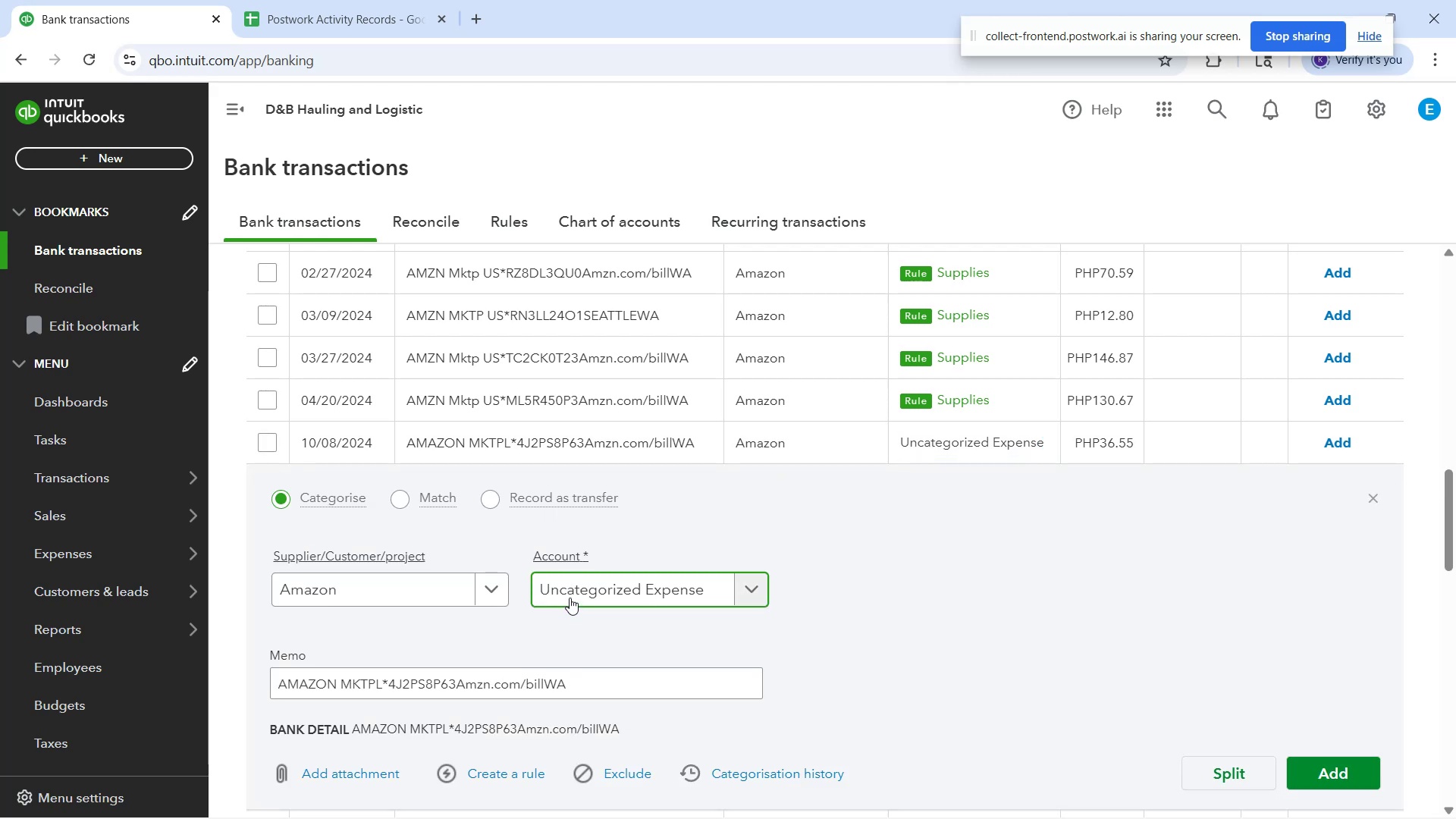 
left_click([570, 598])
 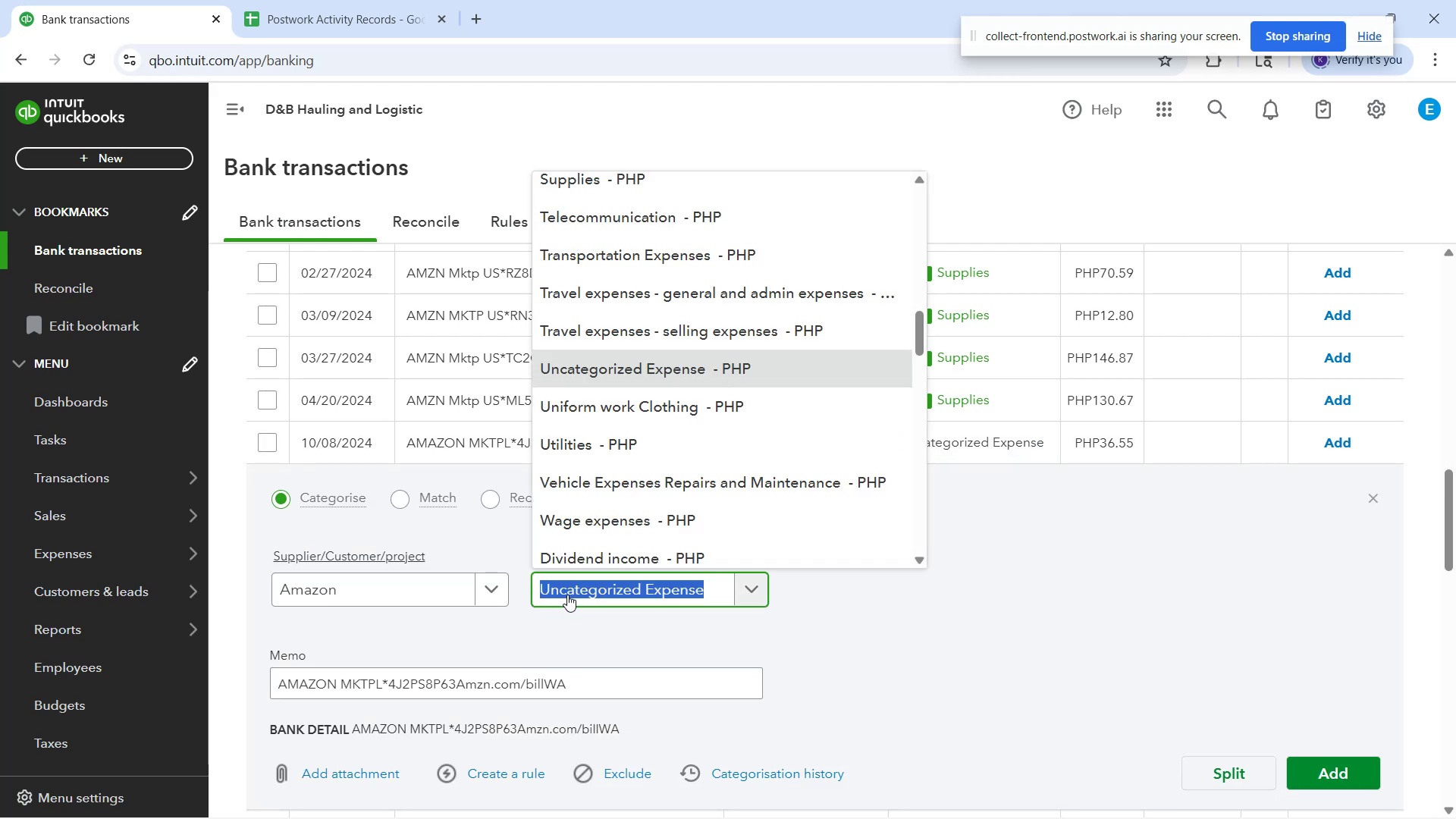 
type(supp)
 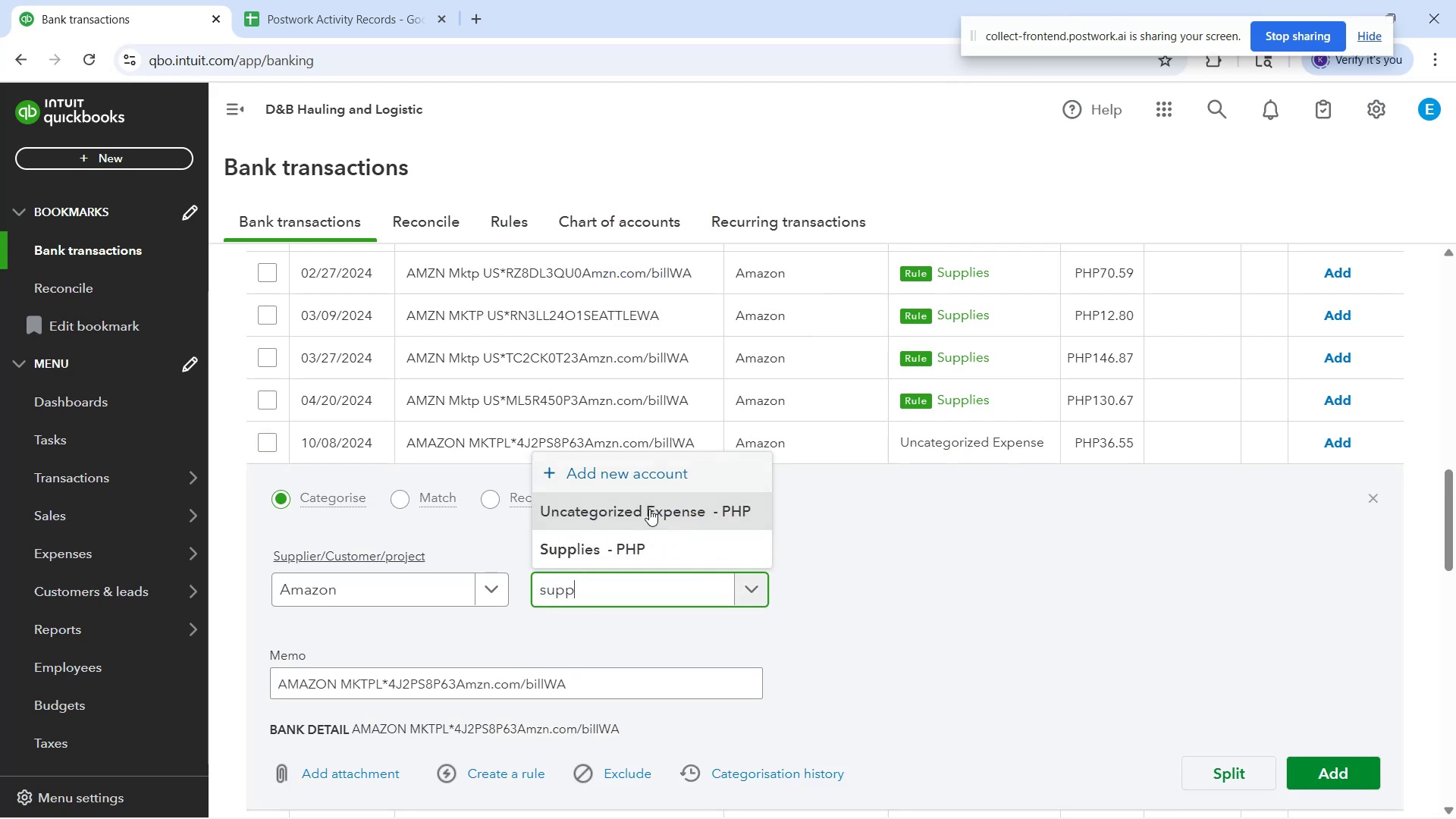 
left_click([648, 543])
 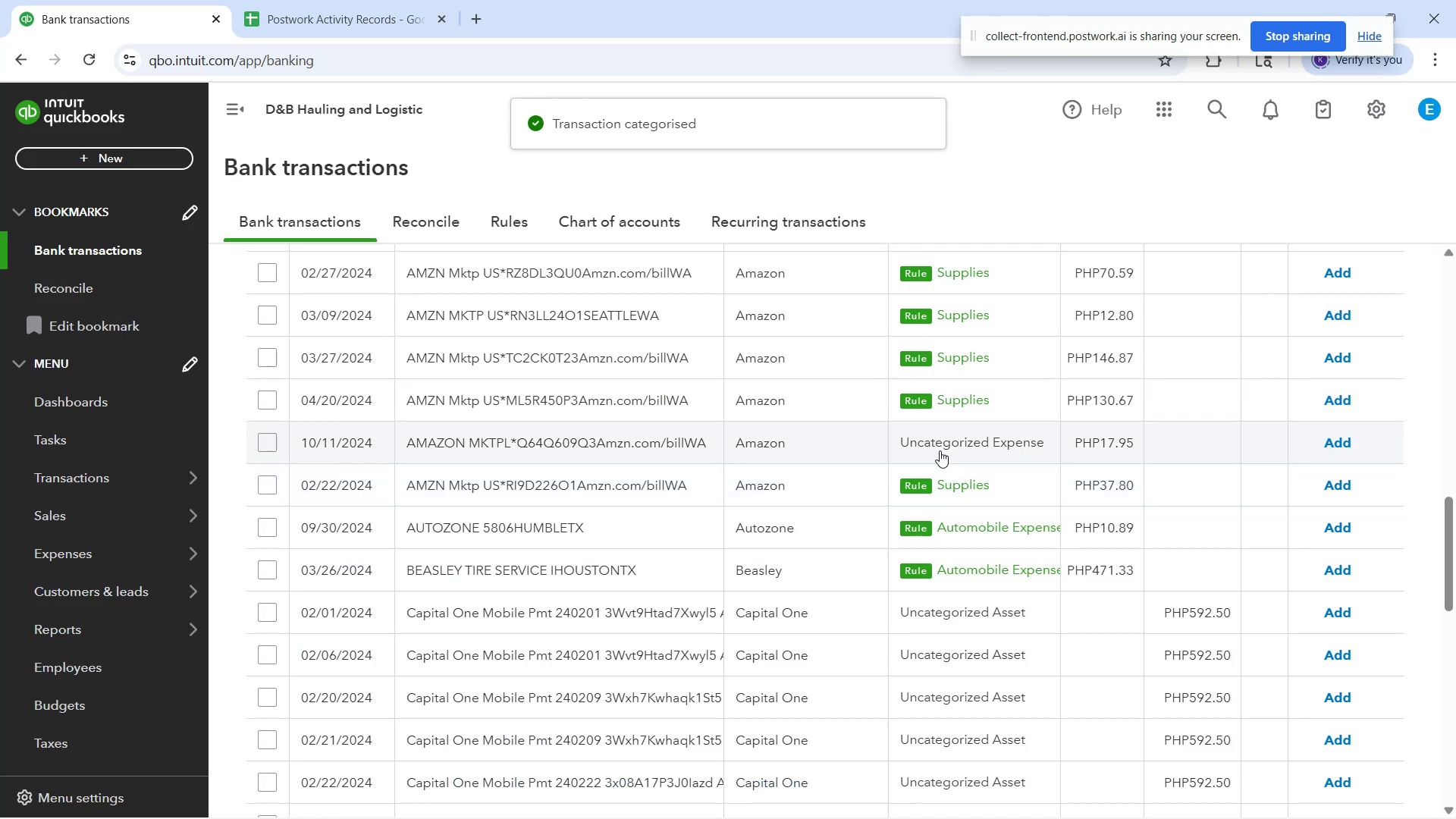 
wait(7.13)
 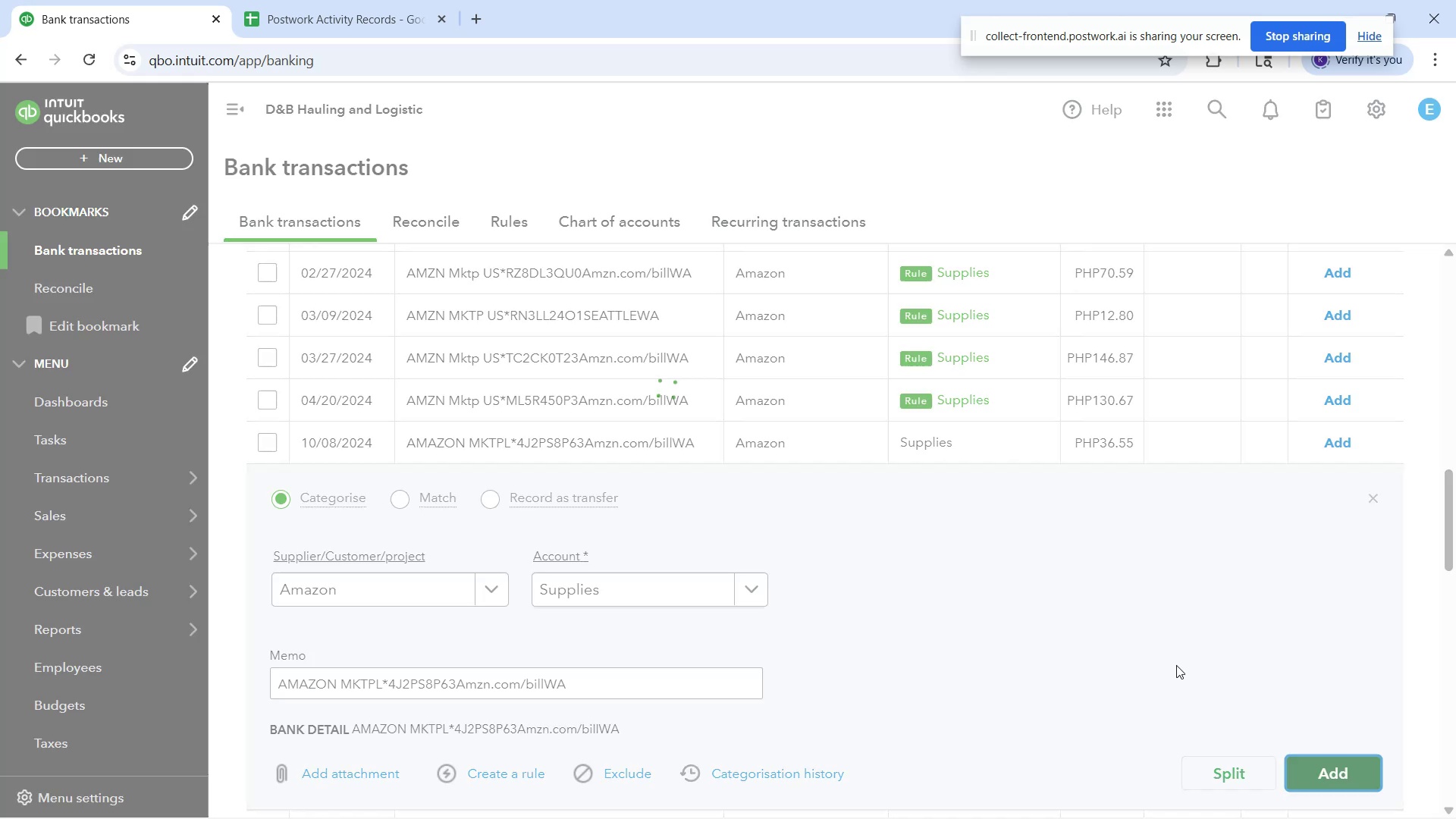 
left_click([940, 450])
 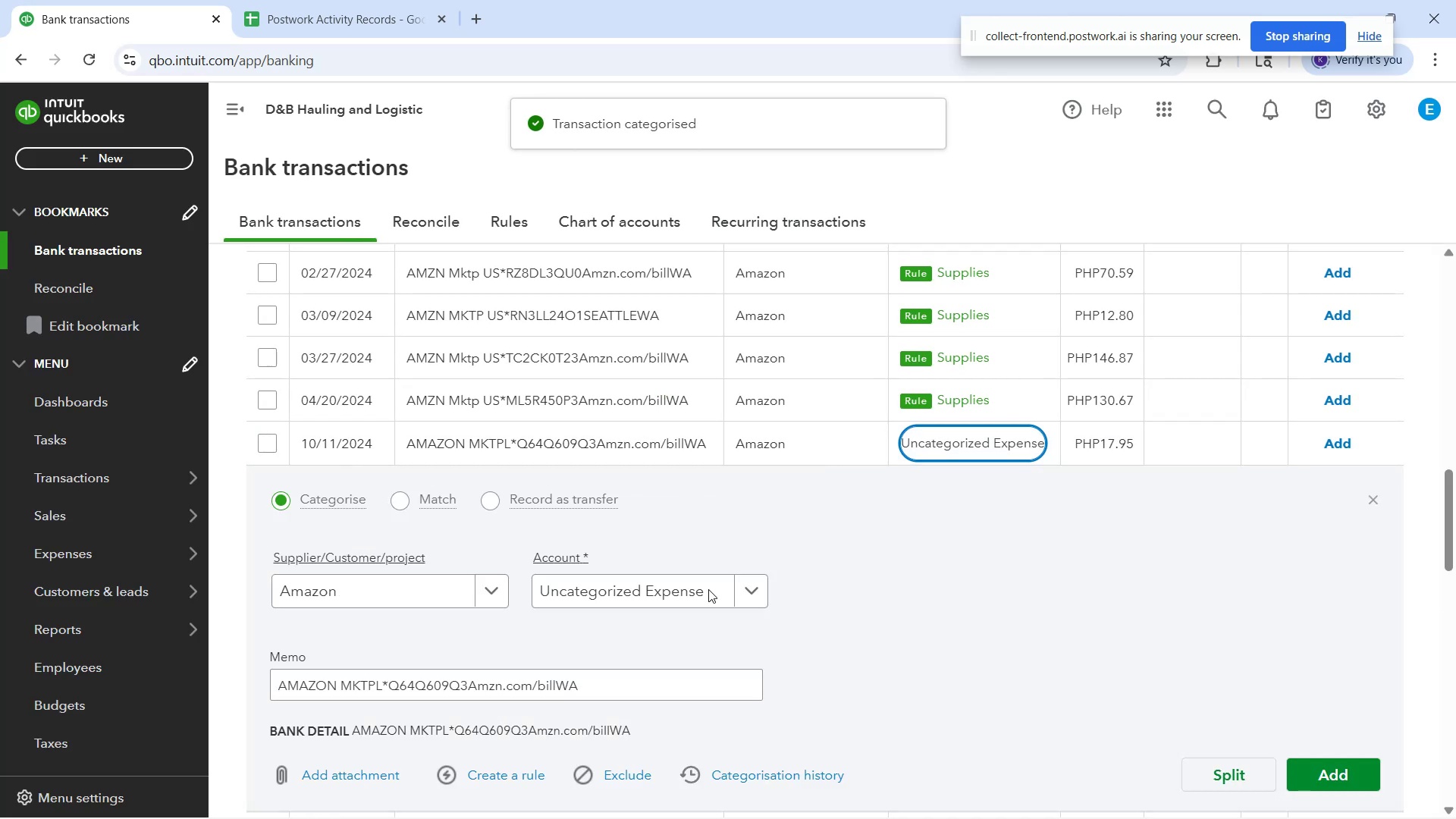 
left_click([681, 596])
 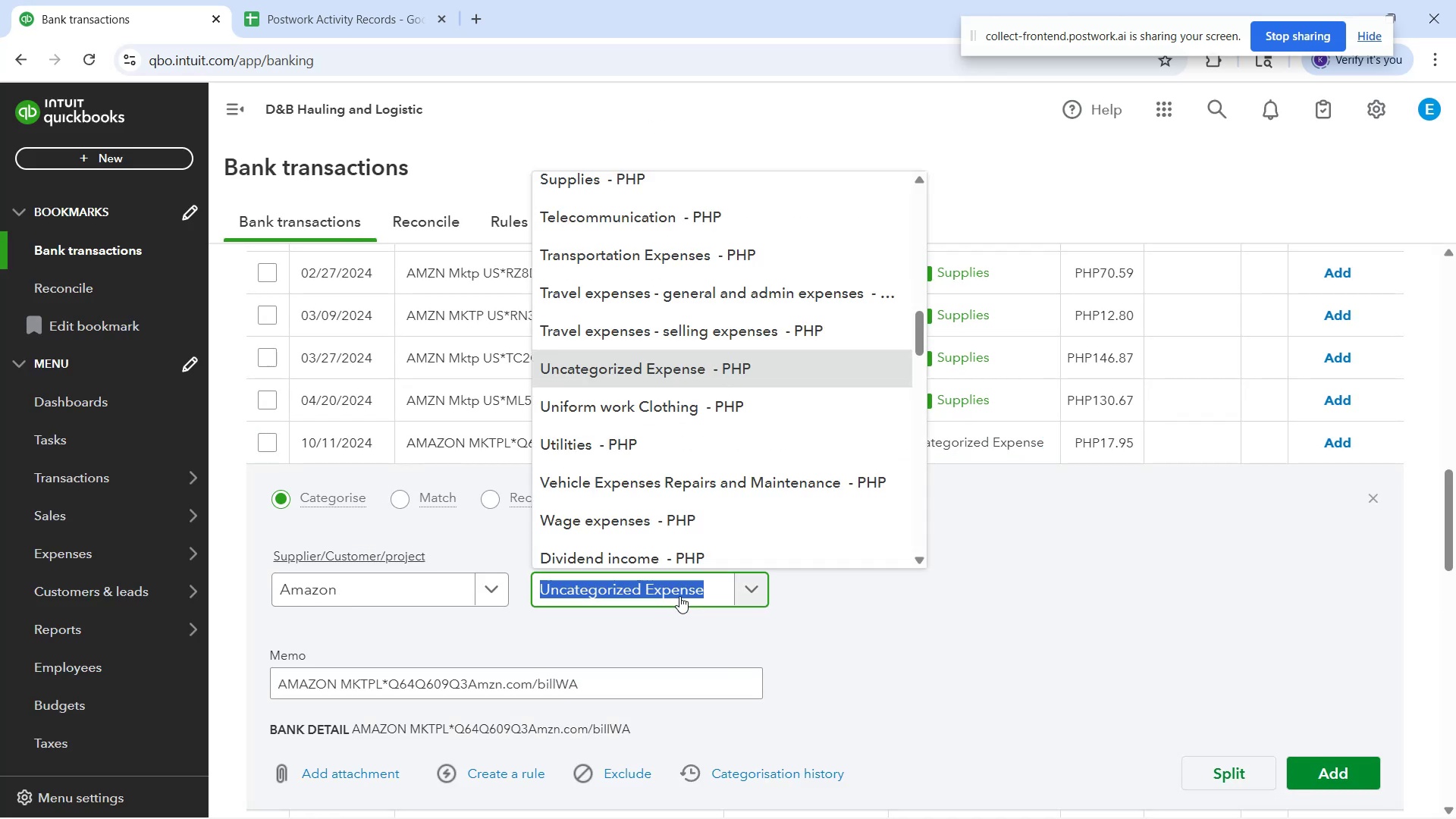 
type(supp)
 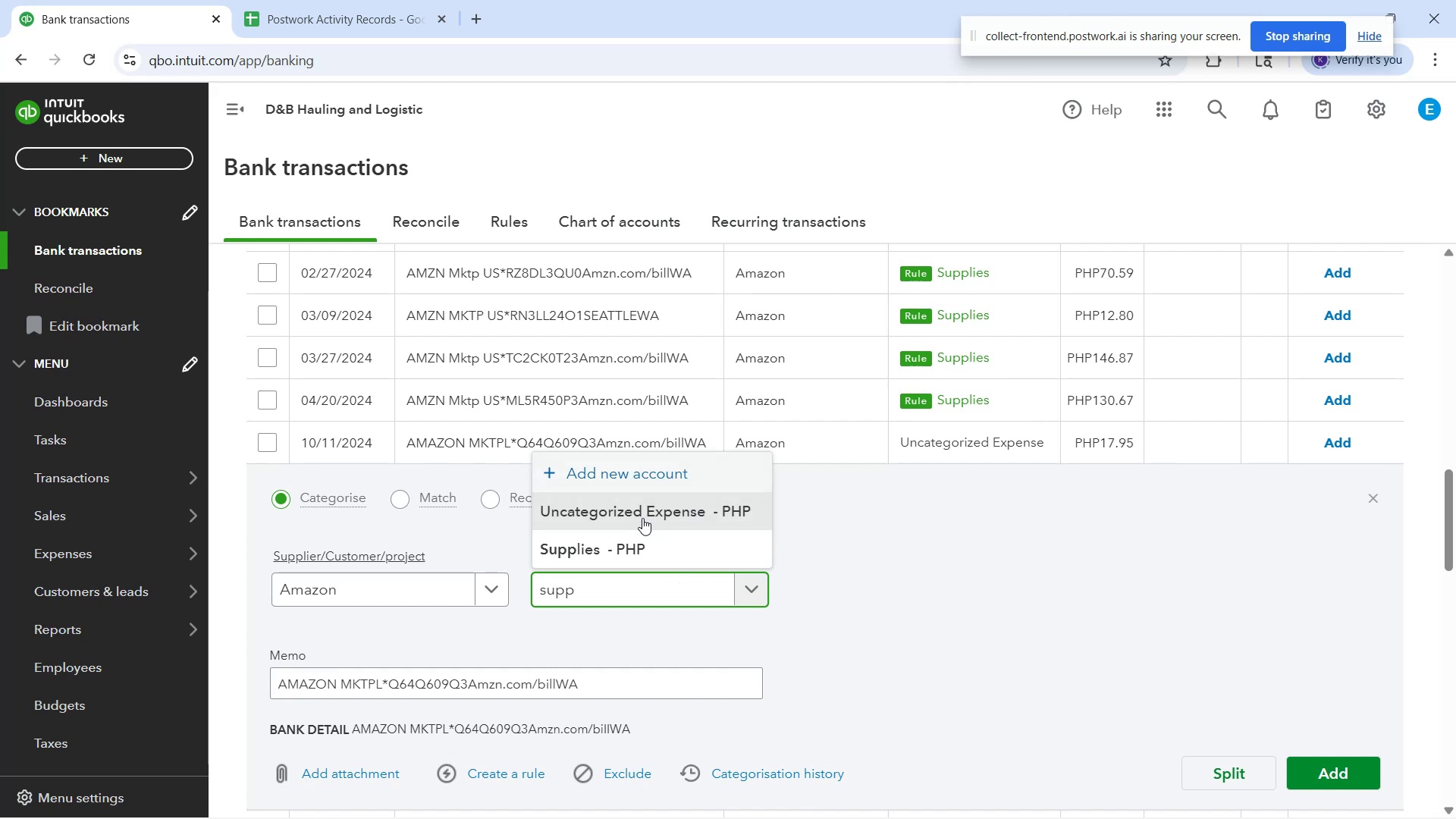 
left_click([642, 538])
 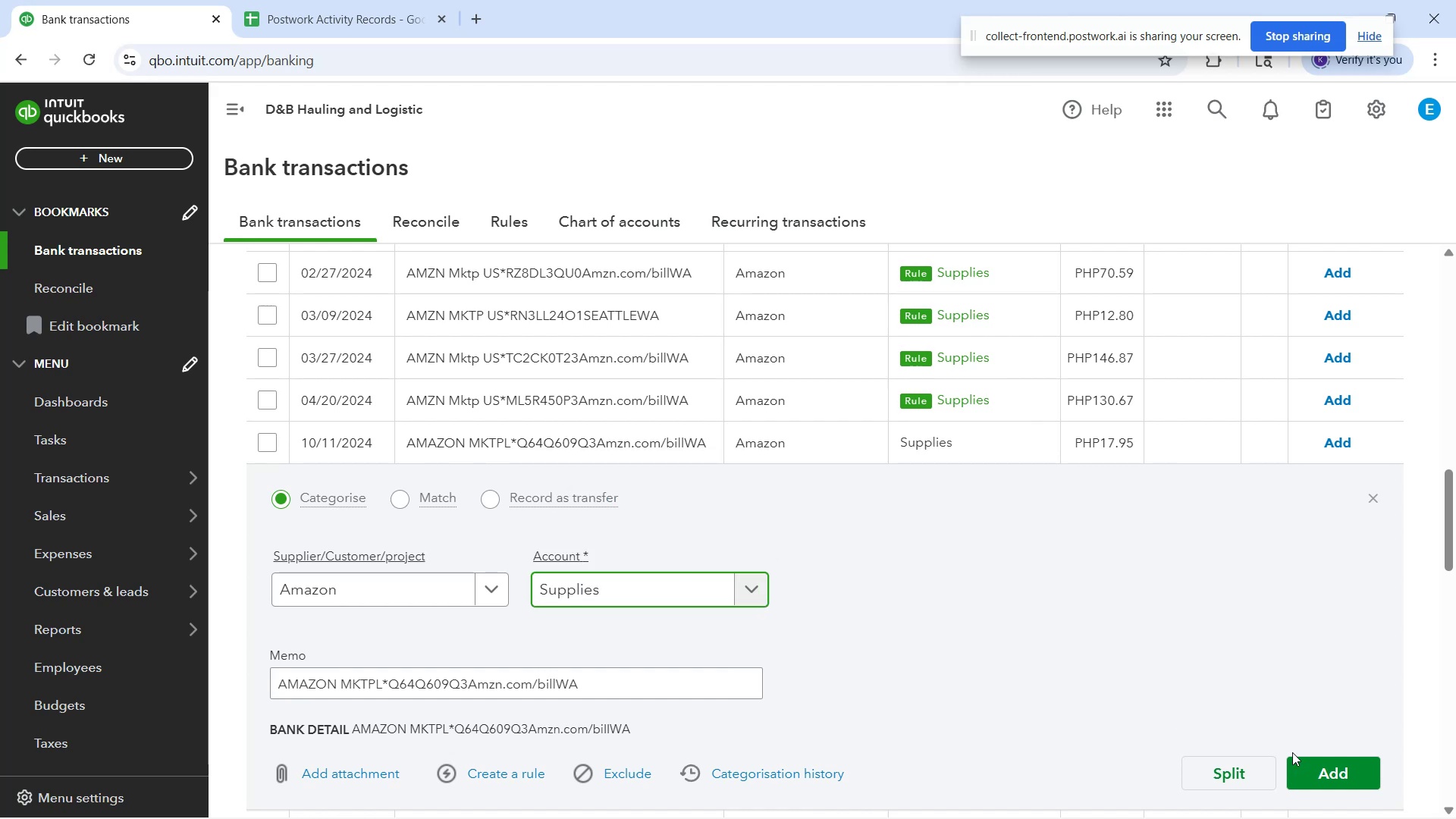 
left_click([1310, 766])
 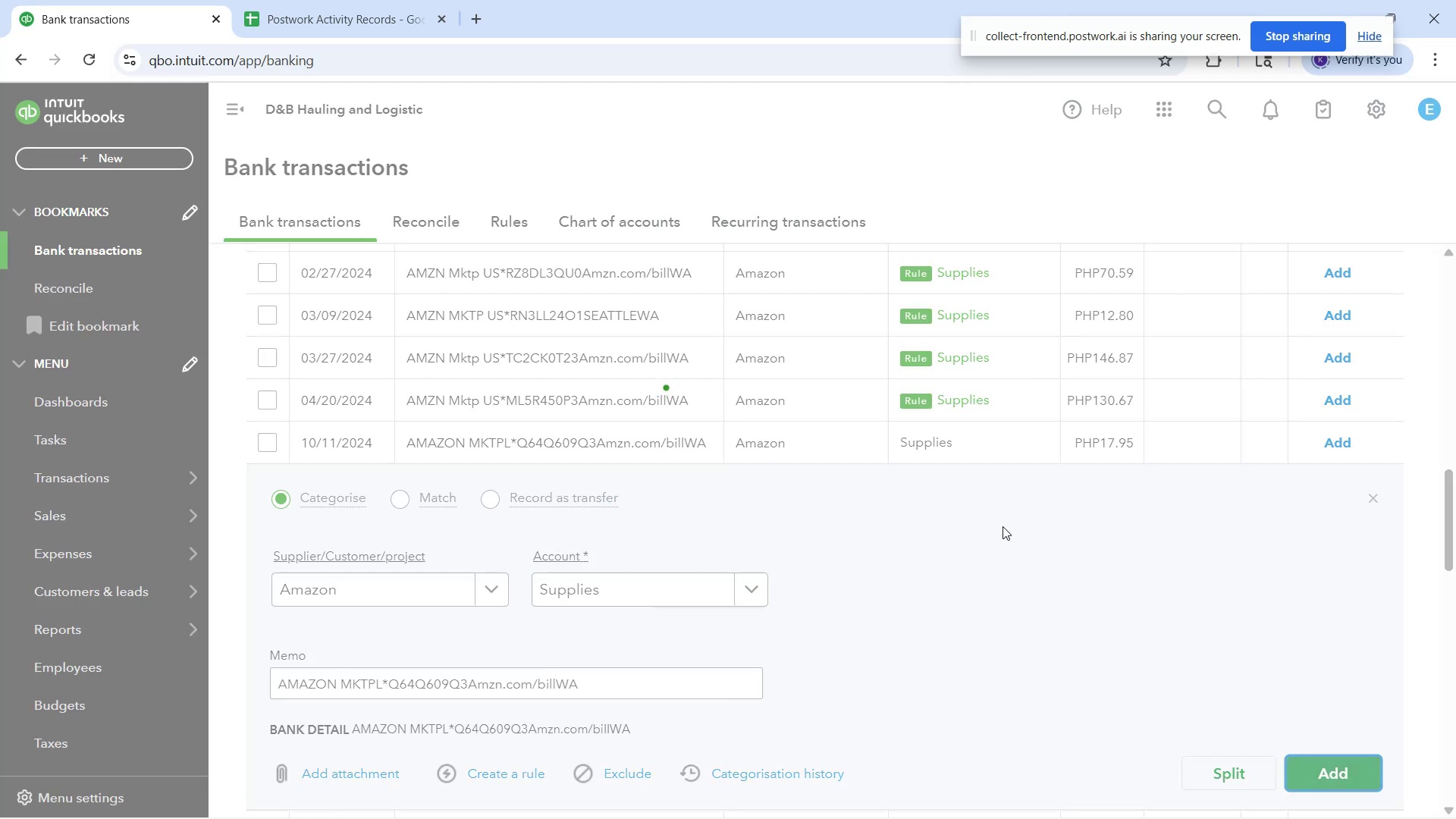 
scroll: coordinate [1006, 555], scroll_direction: down, amount: 15.0
 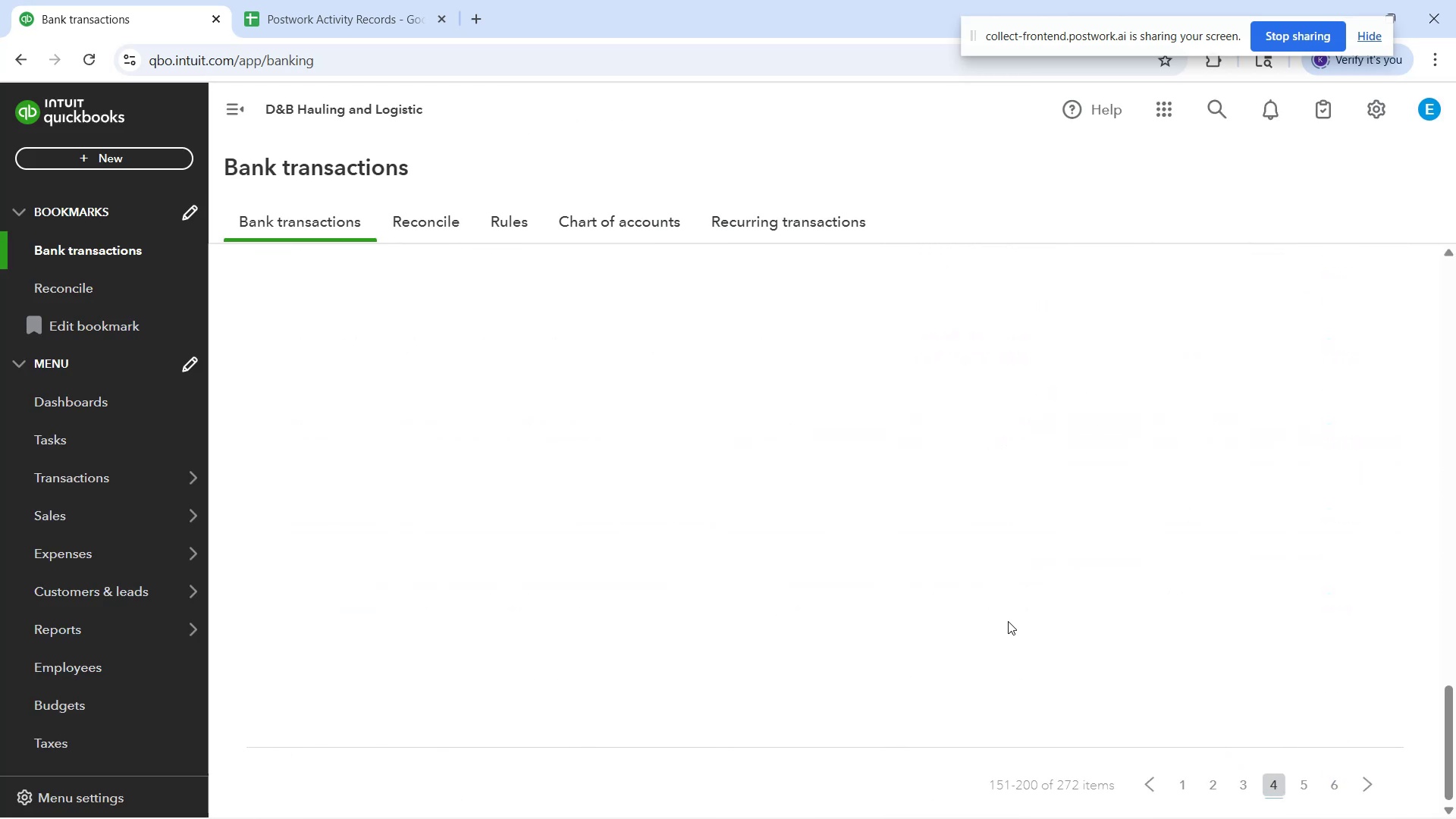 
wait(8.21)
 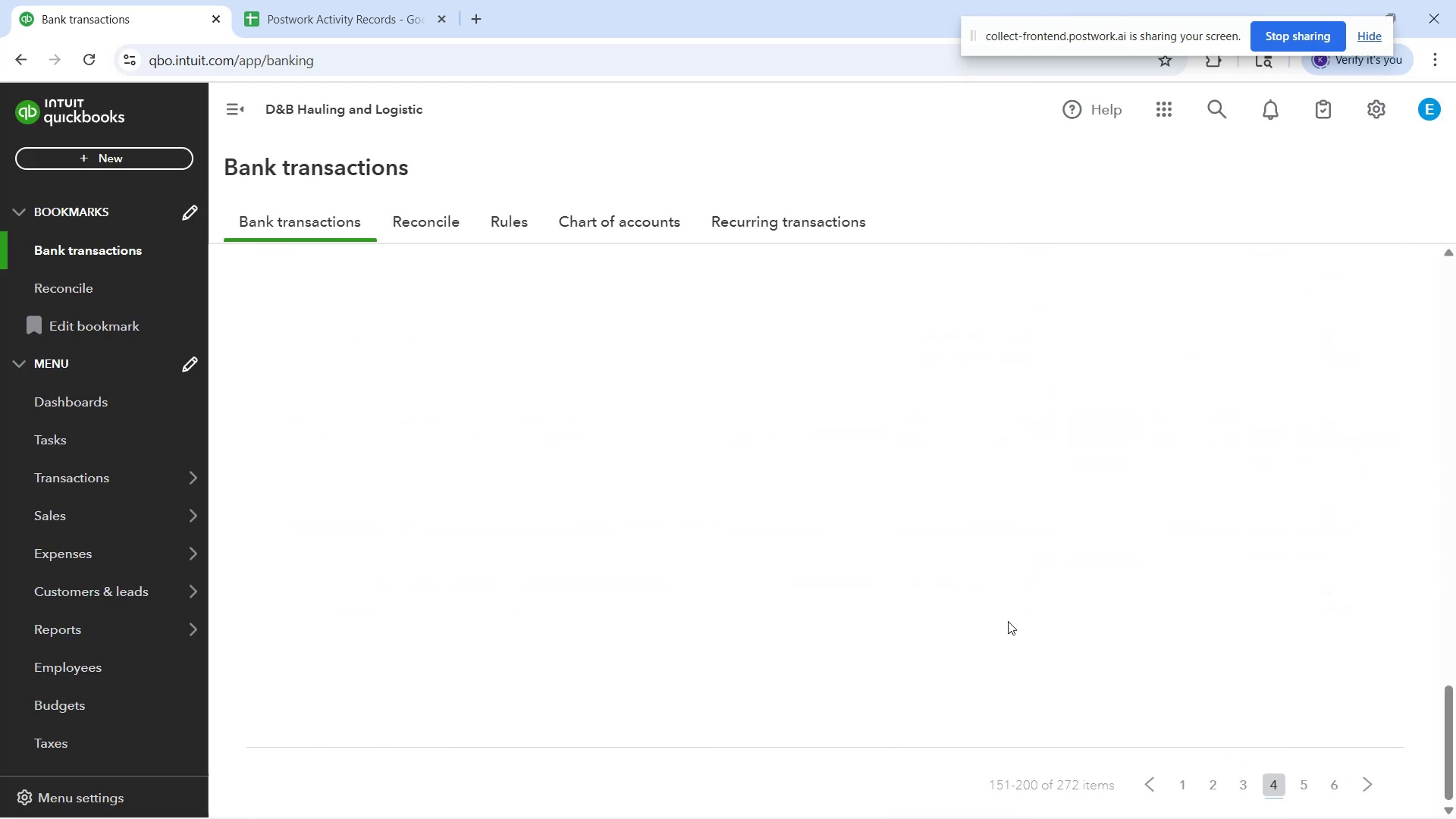 
left_click([808, 397])
 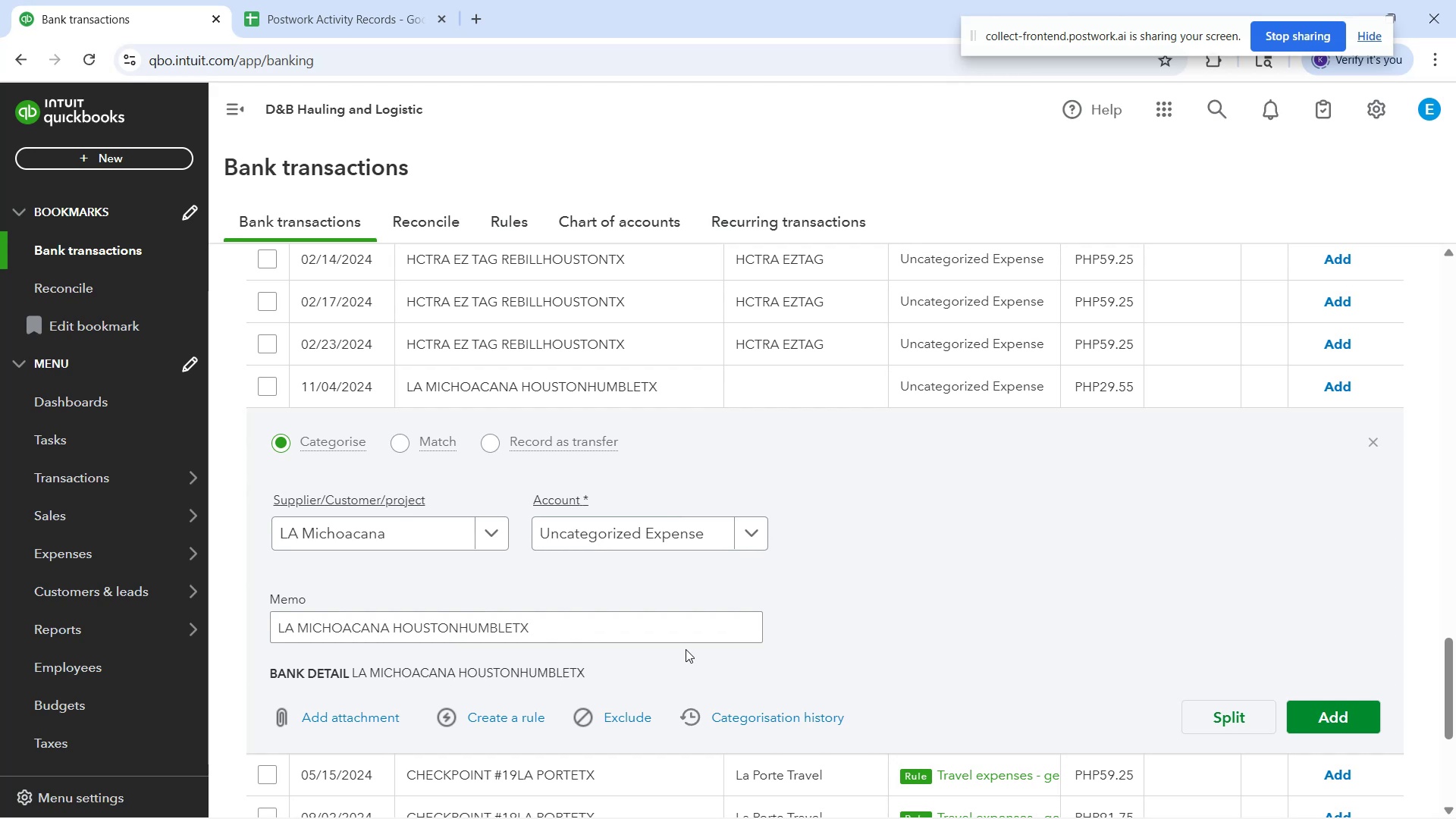 
wait(20.9)
 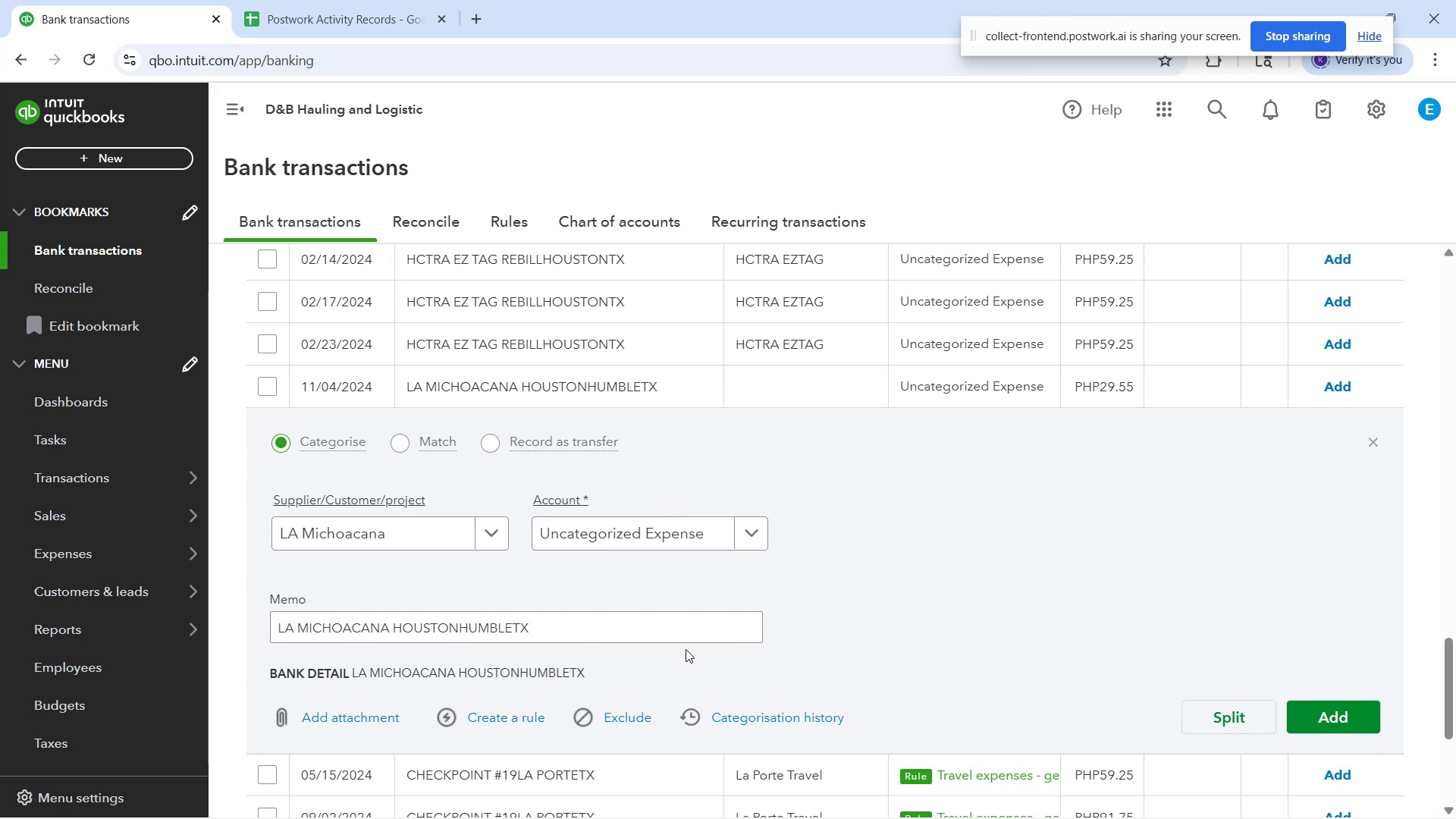 
left_click([697, 541])
 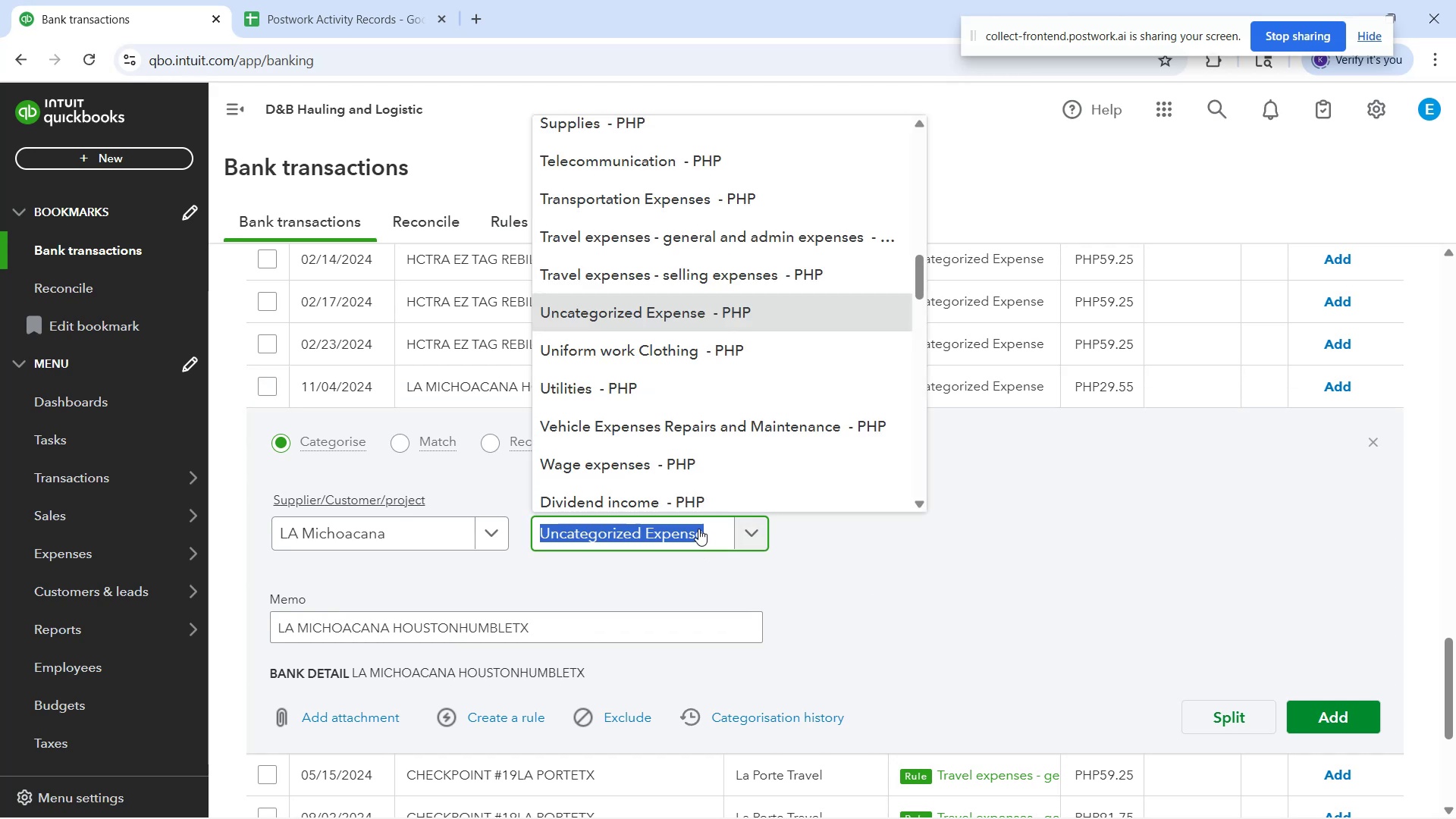 
wait(5.24)
 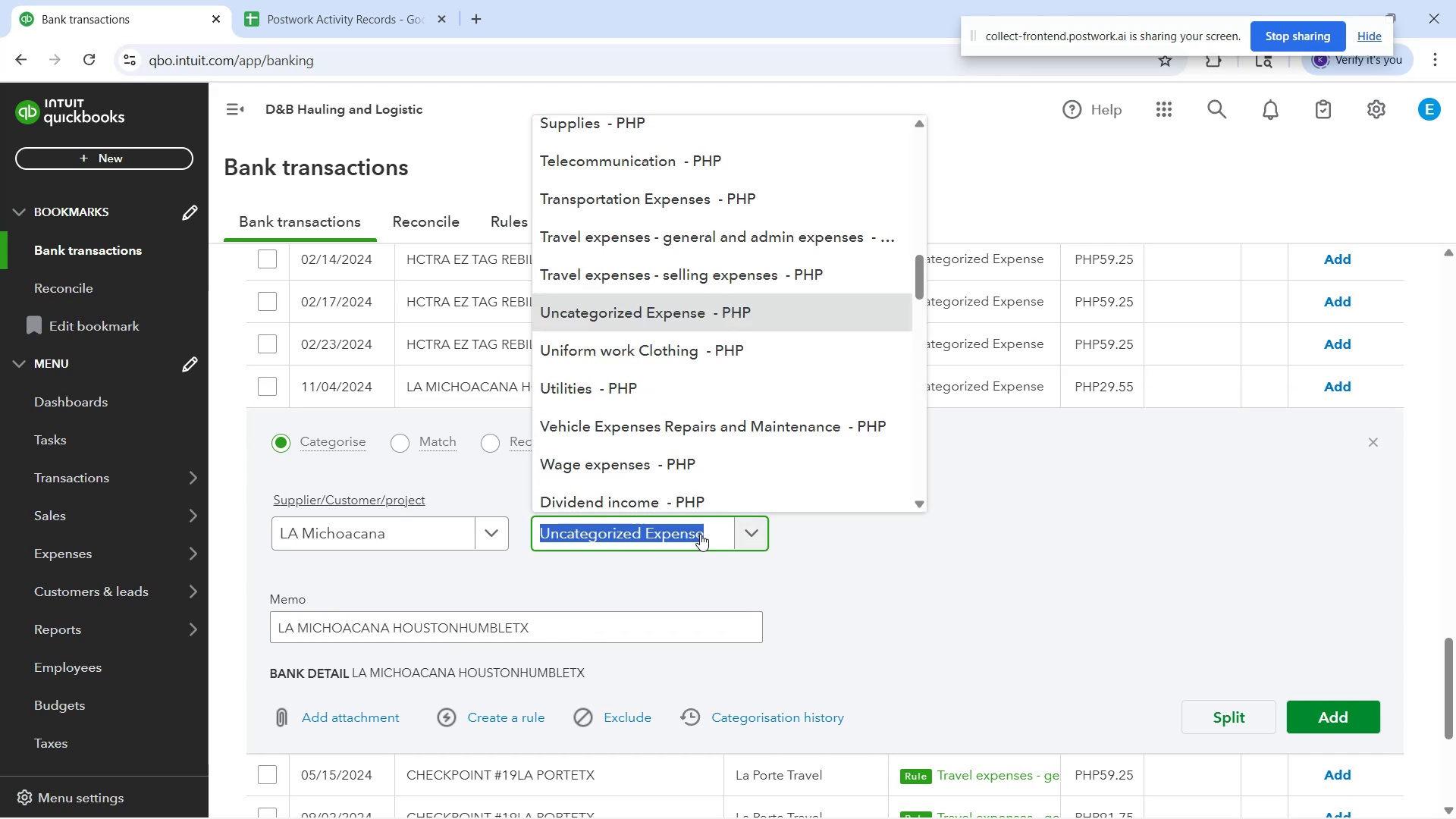 
scroll: coordinate [639, 443], scroll_direction: down, amount: 2.0
 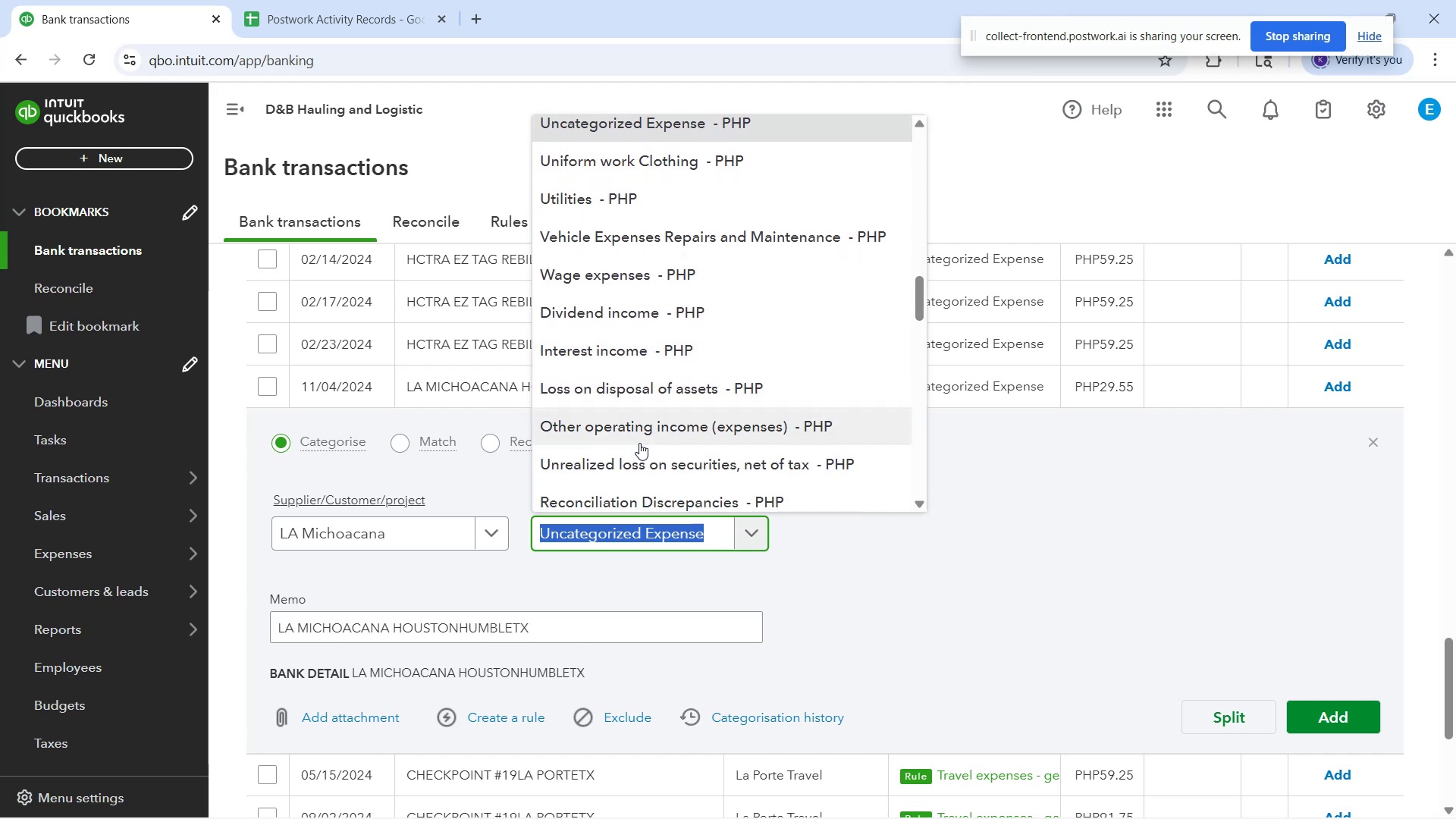 
wait(6.14)
 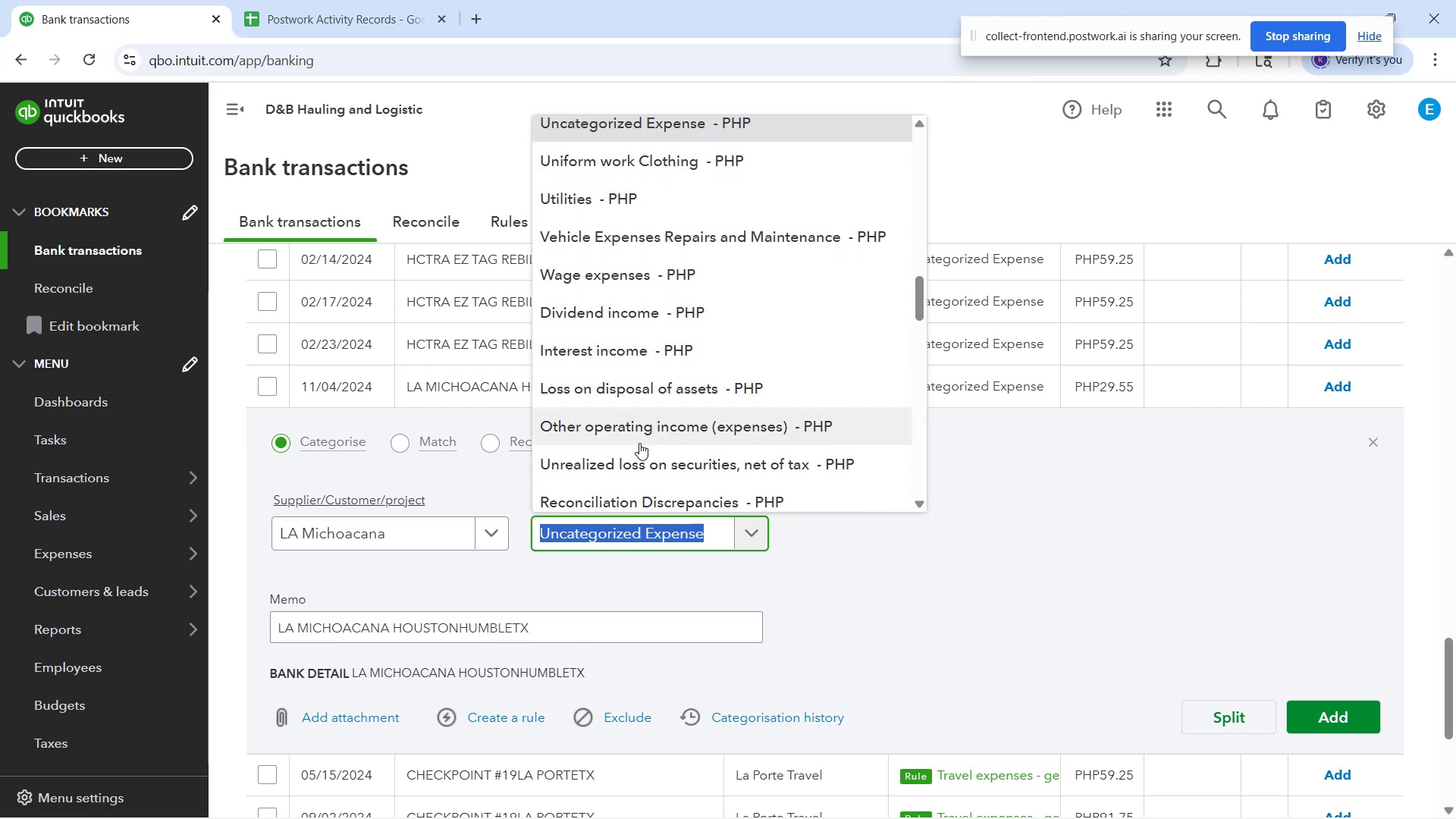 
type(mea)
 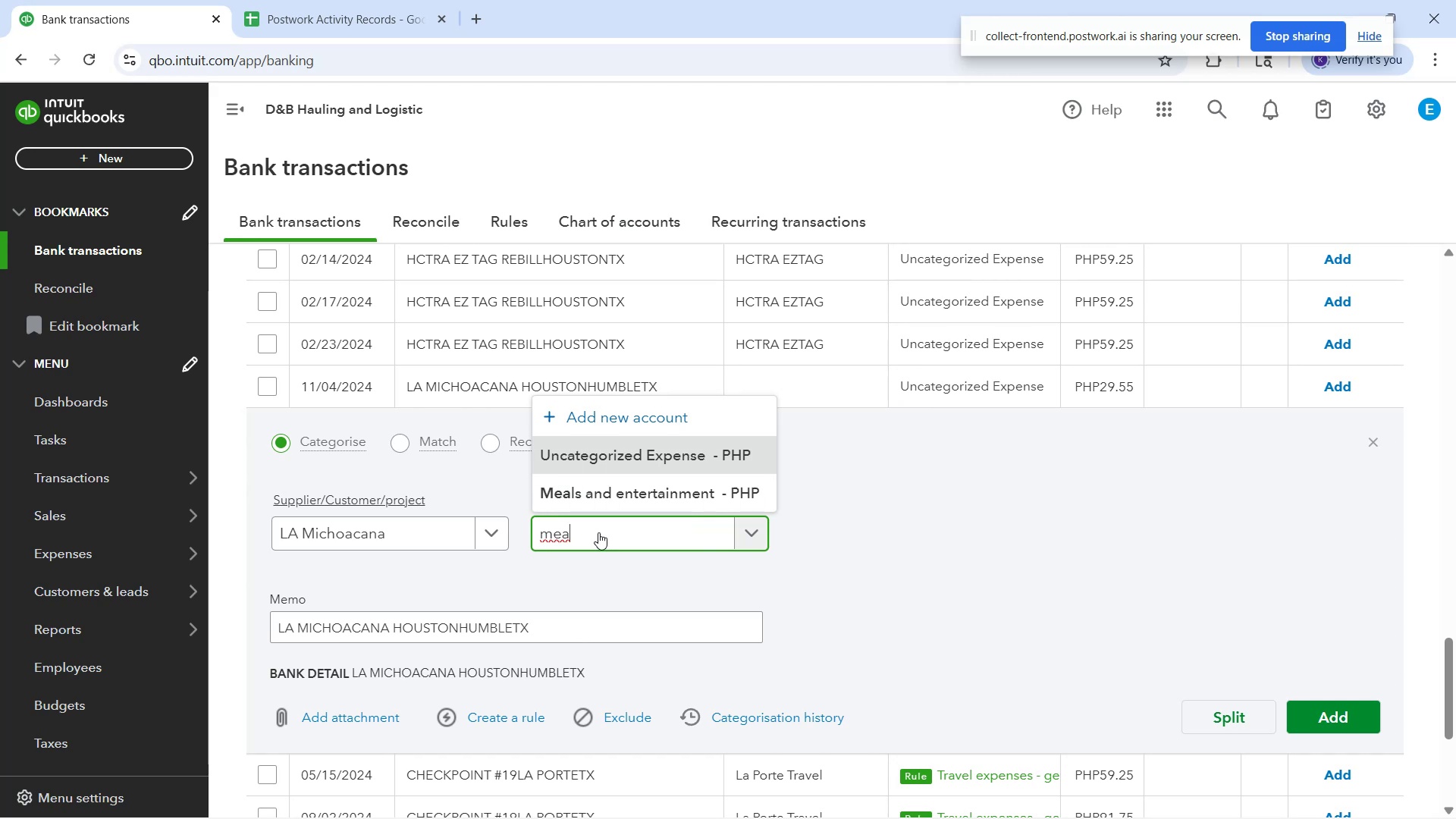 
left_click([619, 507])
 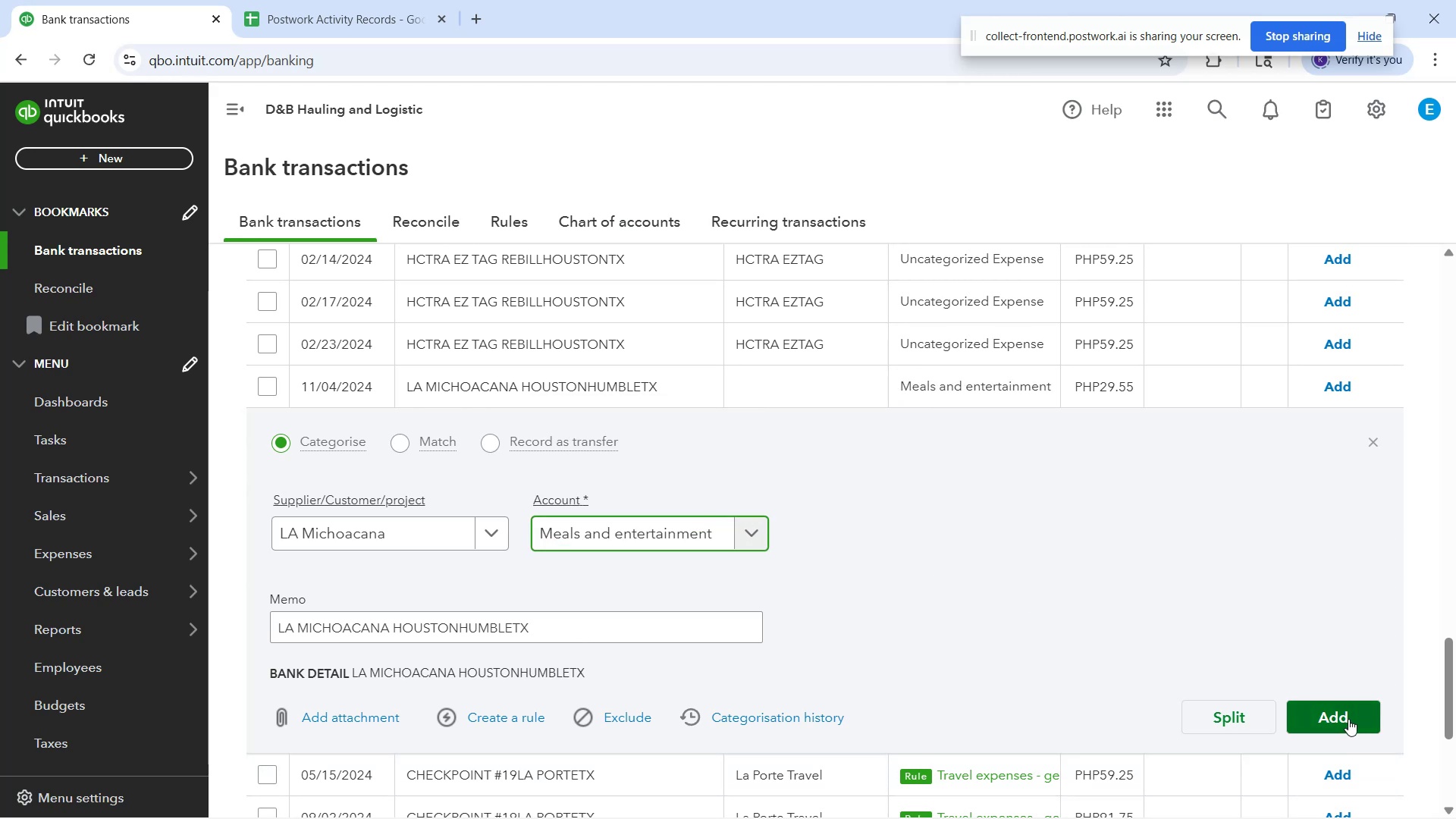 
mouse_move([1038, 558])
 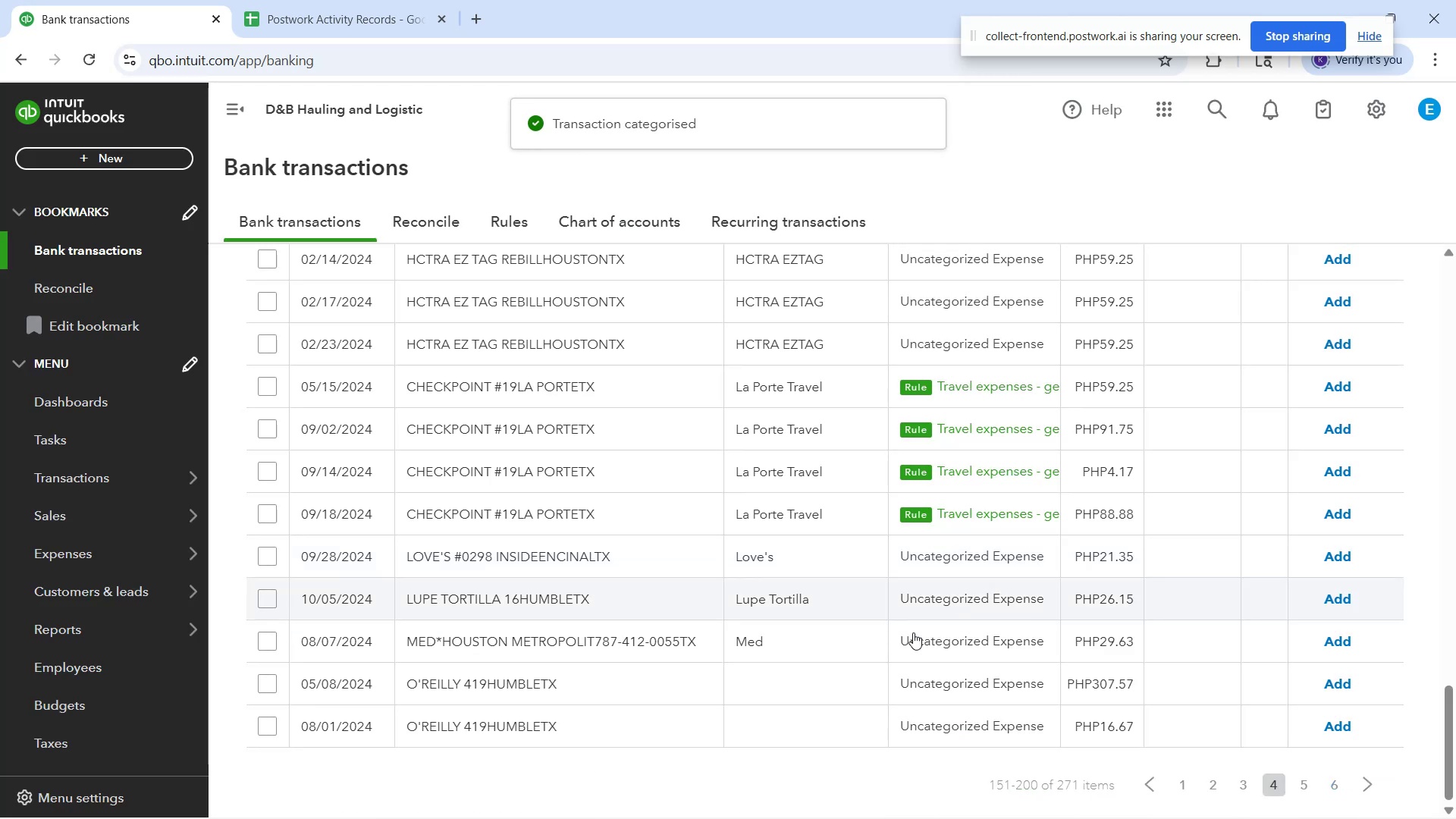 
scroll: coordinate [855, 654], scroll_direction: down, amount: 3.0
 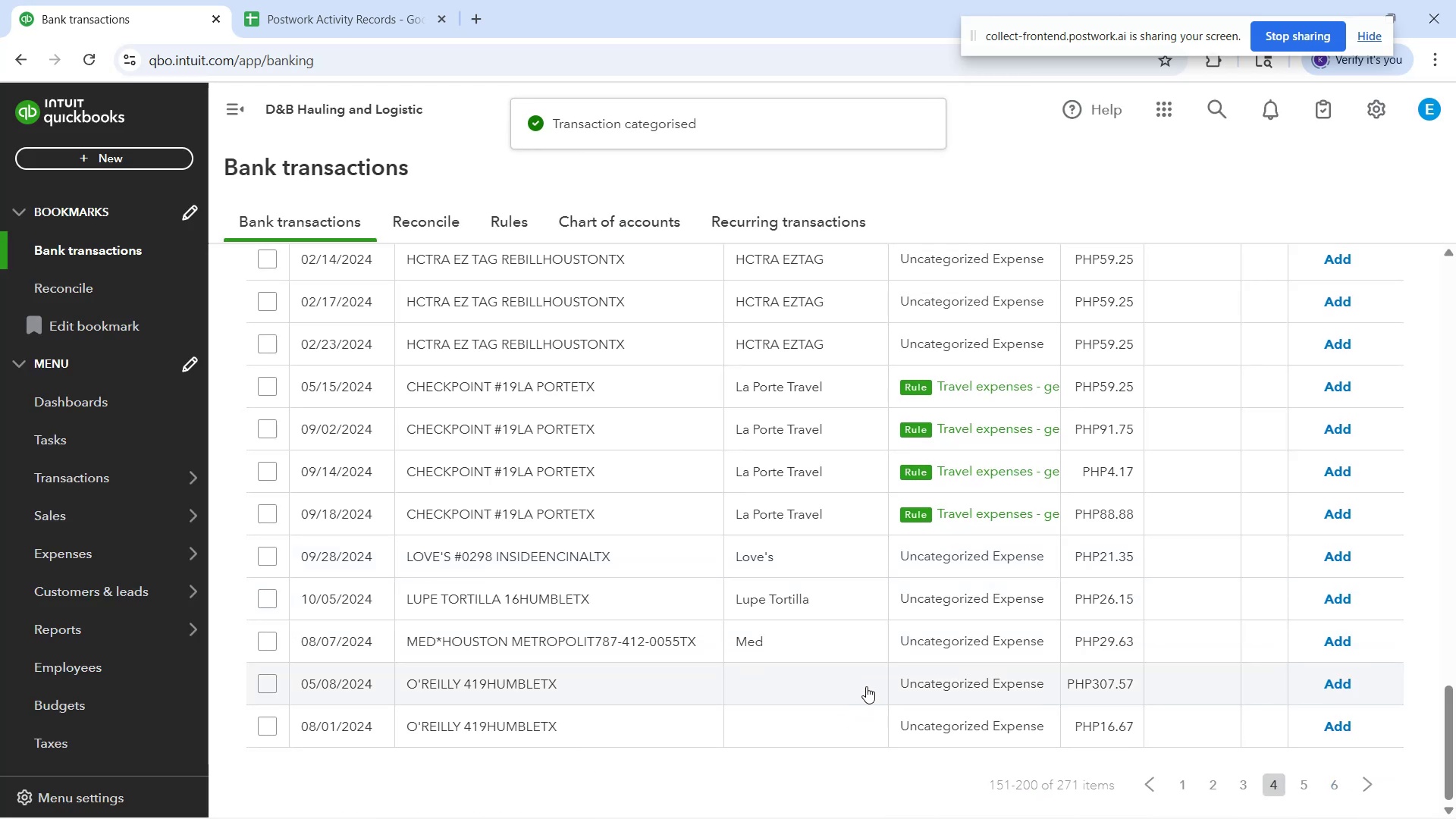 
left_click([849, 681])
 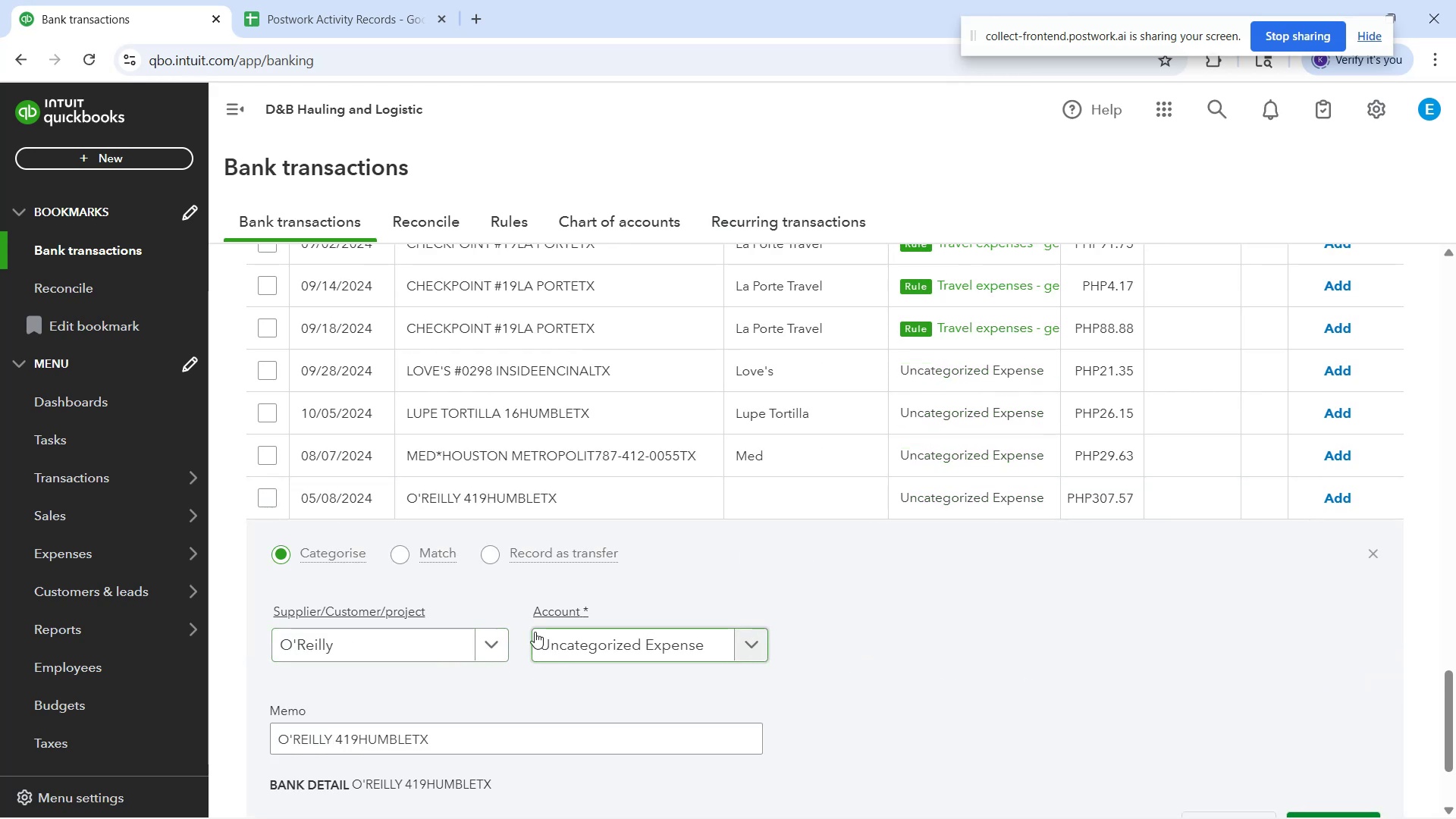 
wait(11.98)
 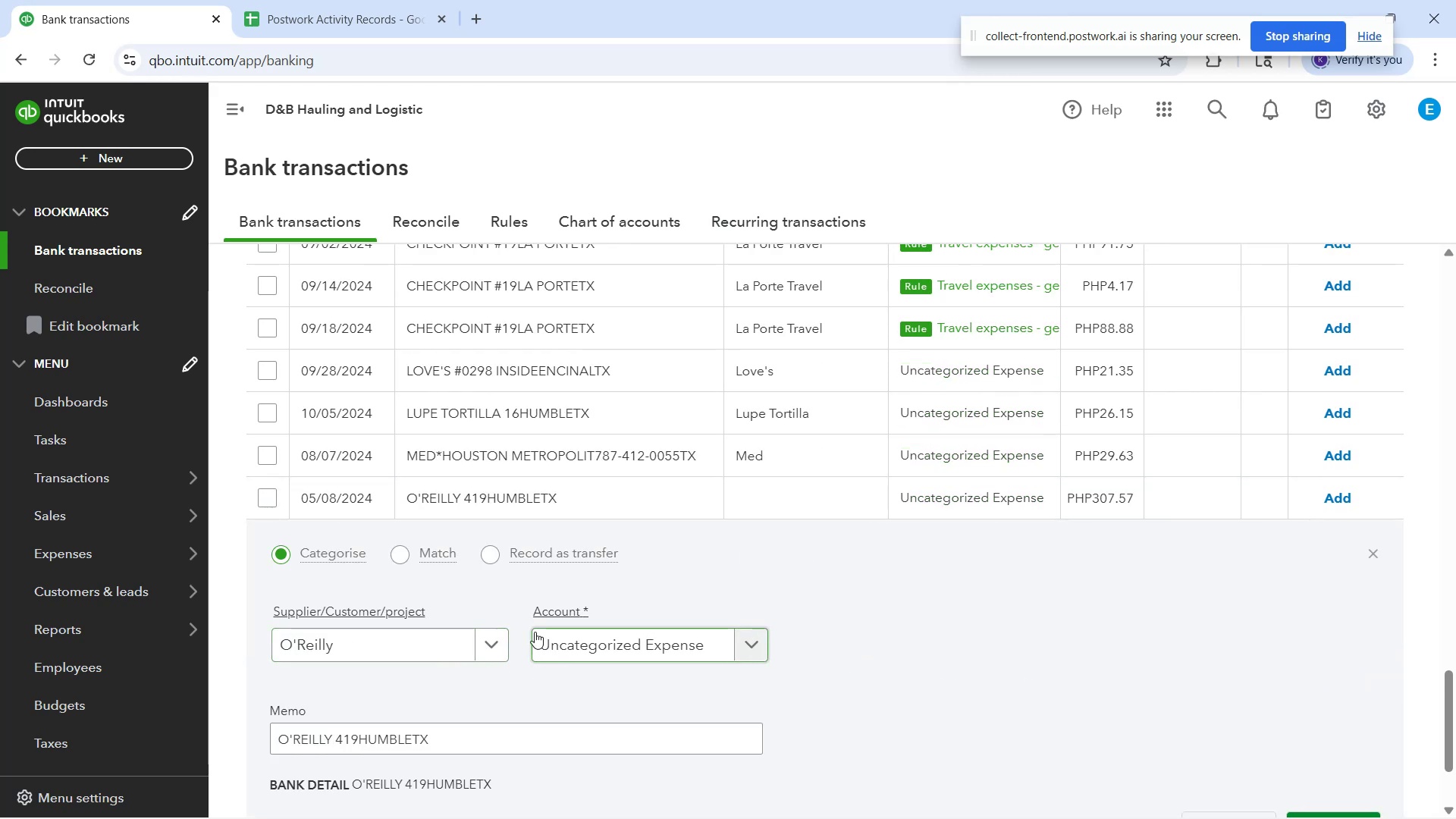 
type(vehi)
 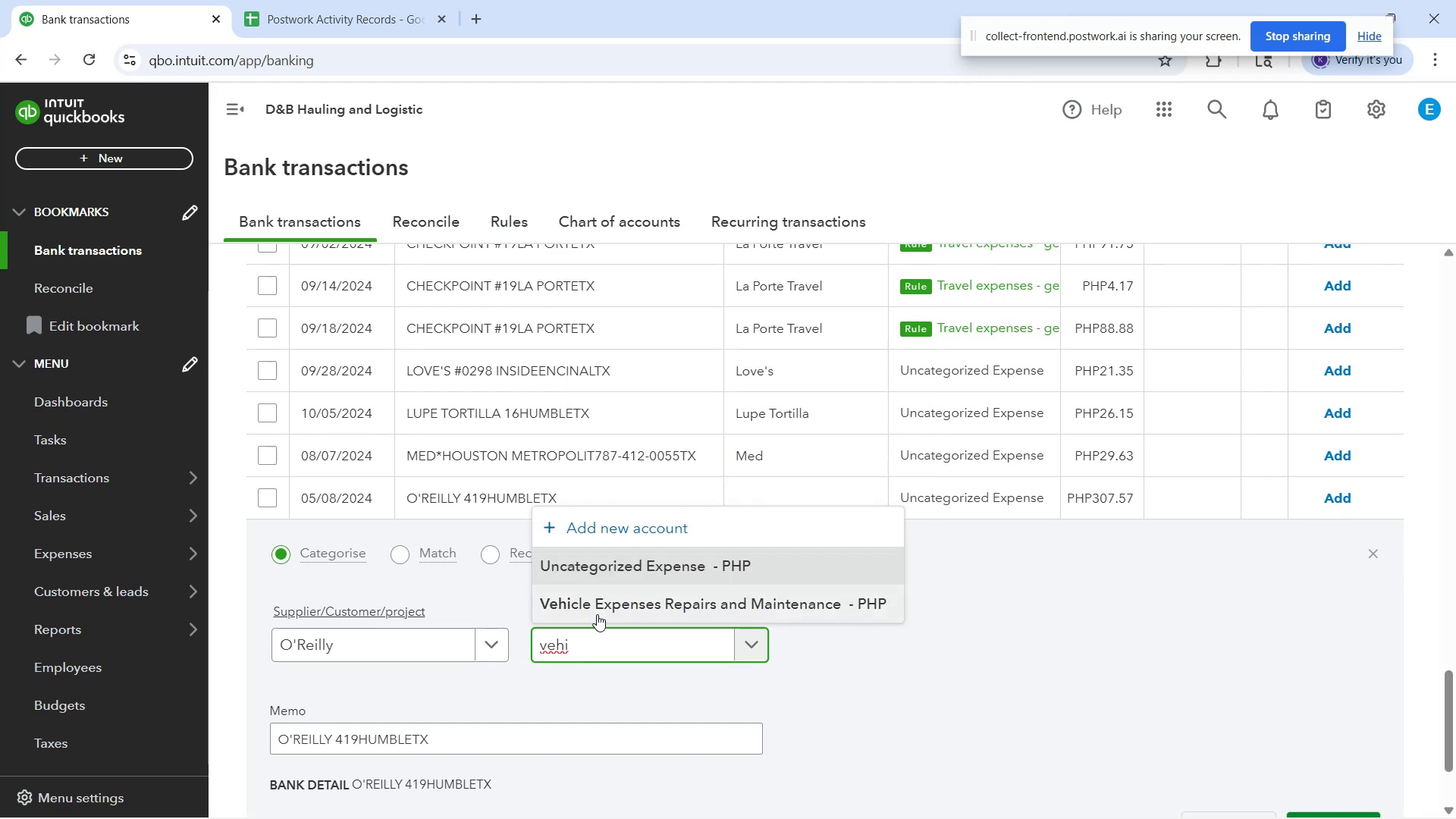 
wait(8.99)
 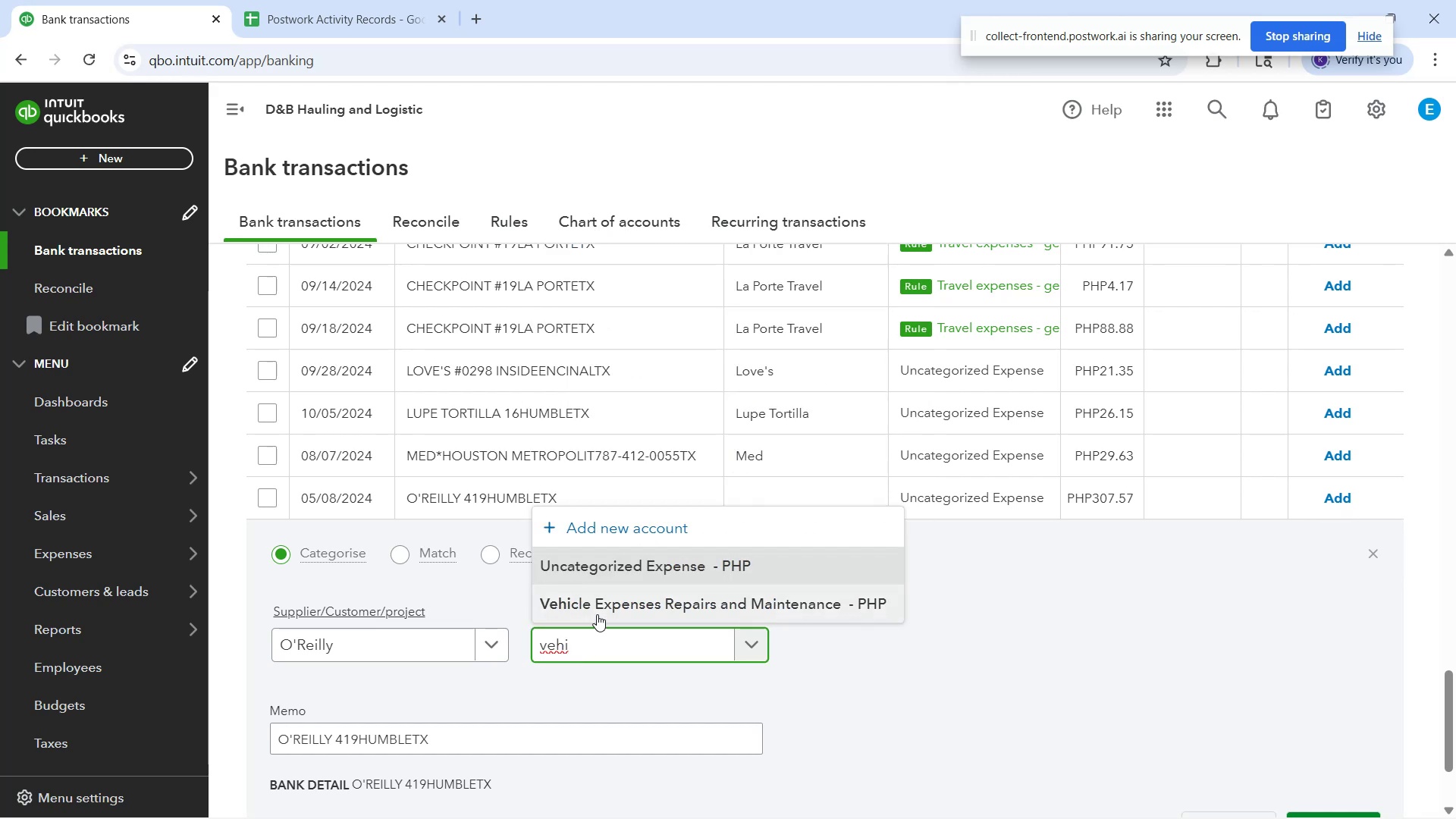 
left_click([597, 614])
 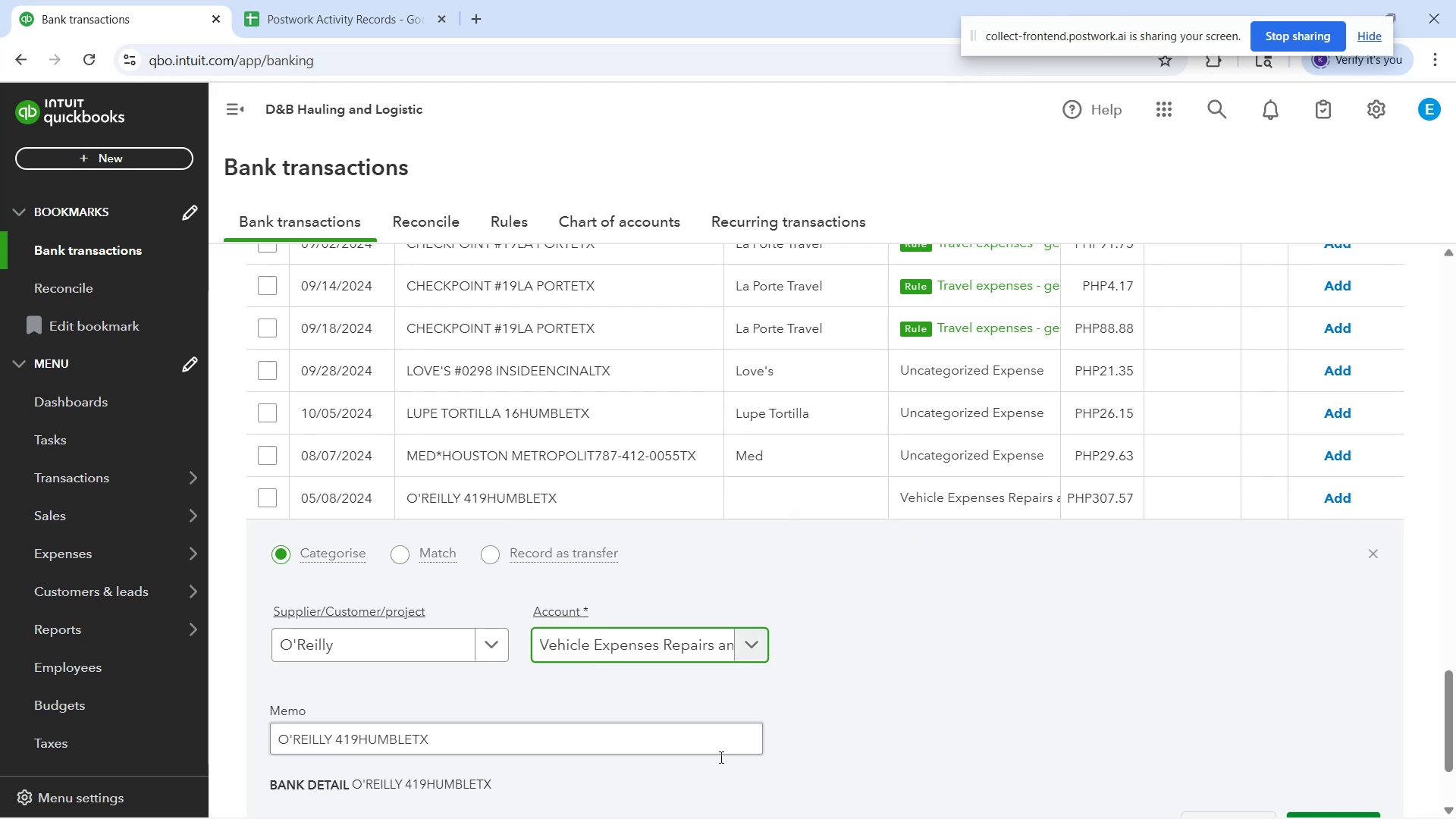 
scroll: coordinate [868, 559], scroll_direction: down, amount: 4.0
 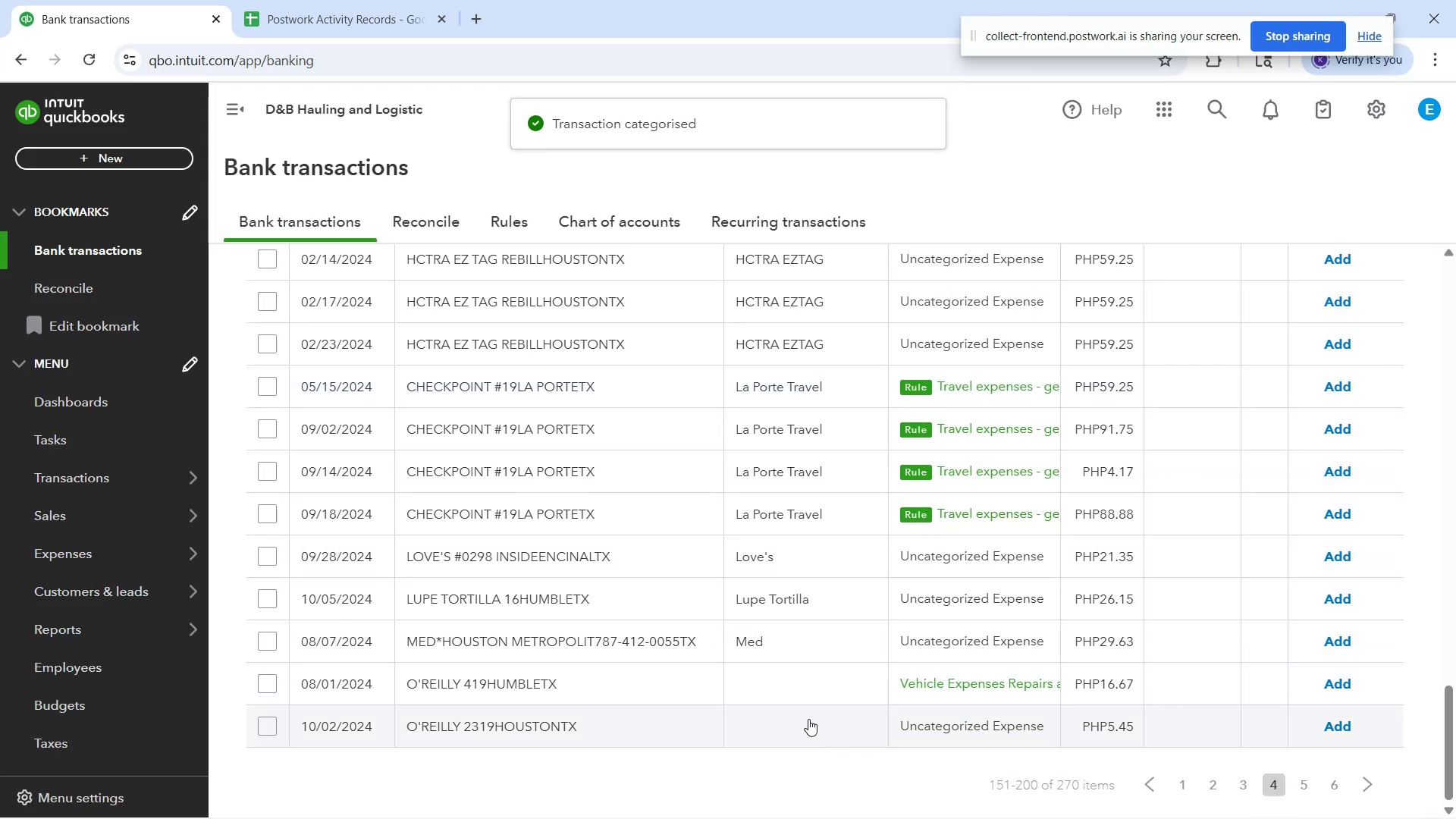 
left_click([807, 692])
 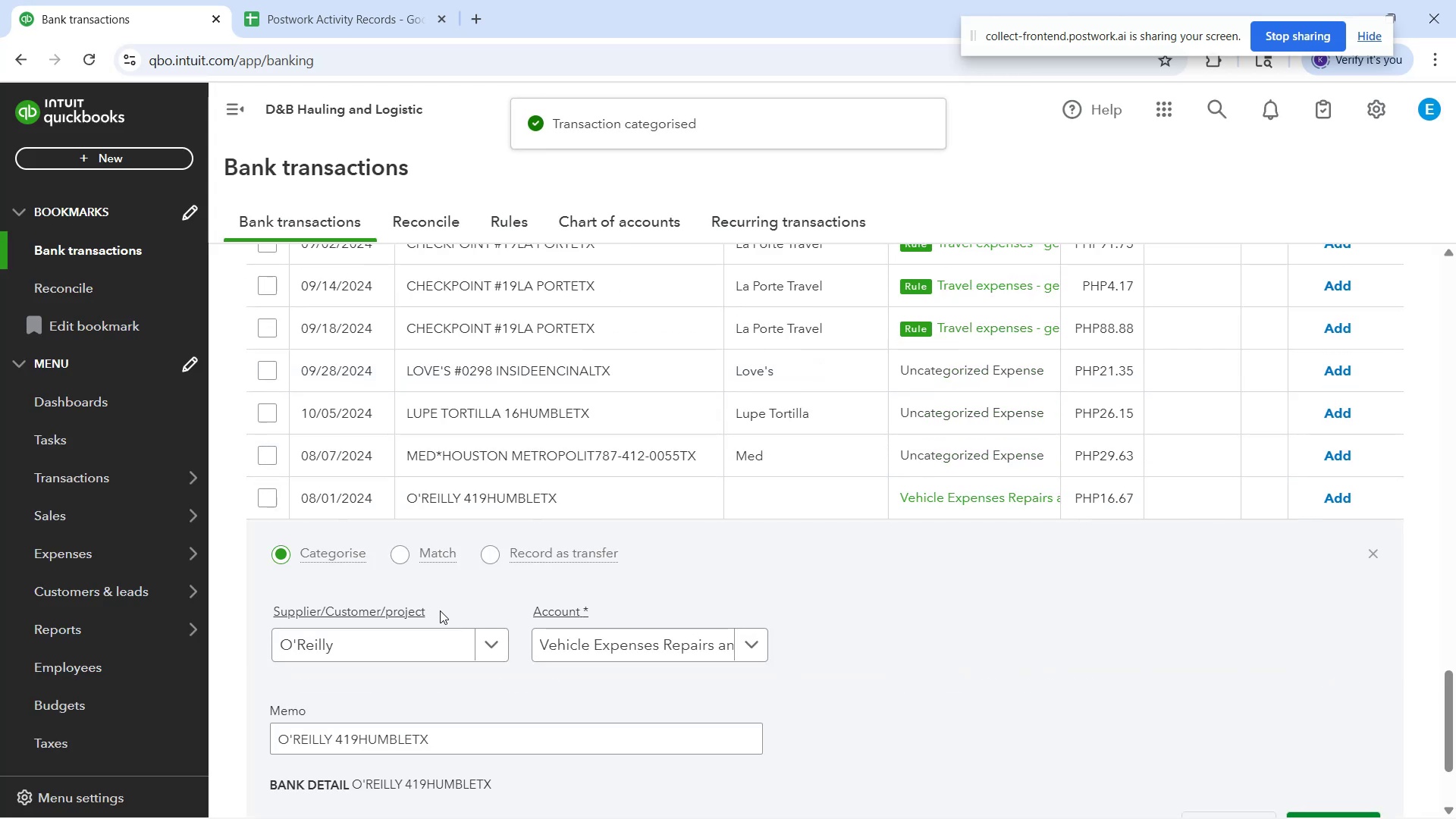 
left_click([438, 646])
 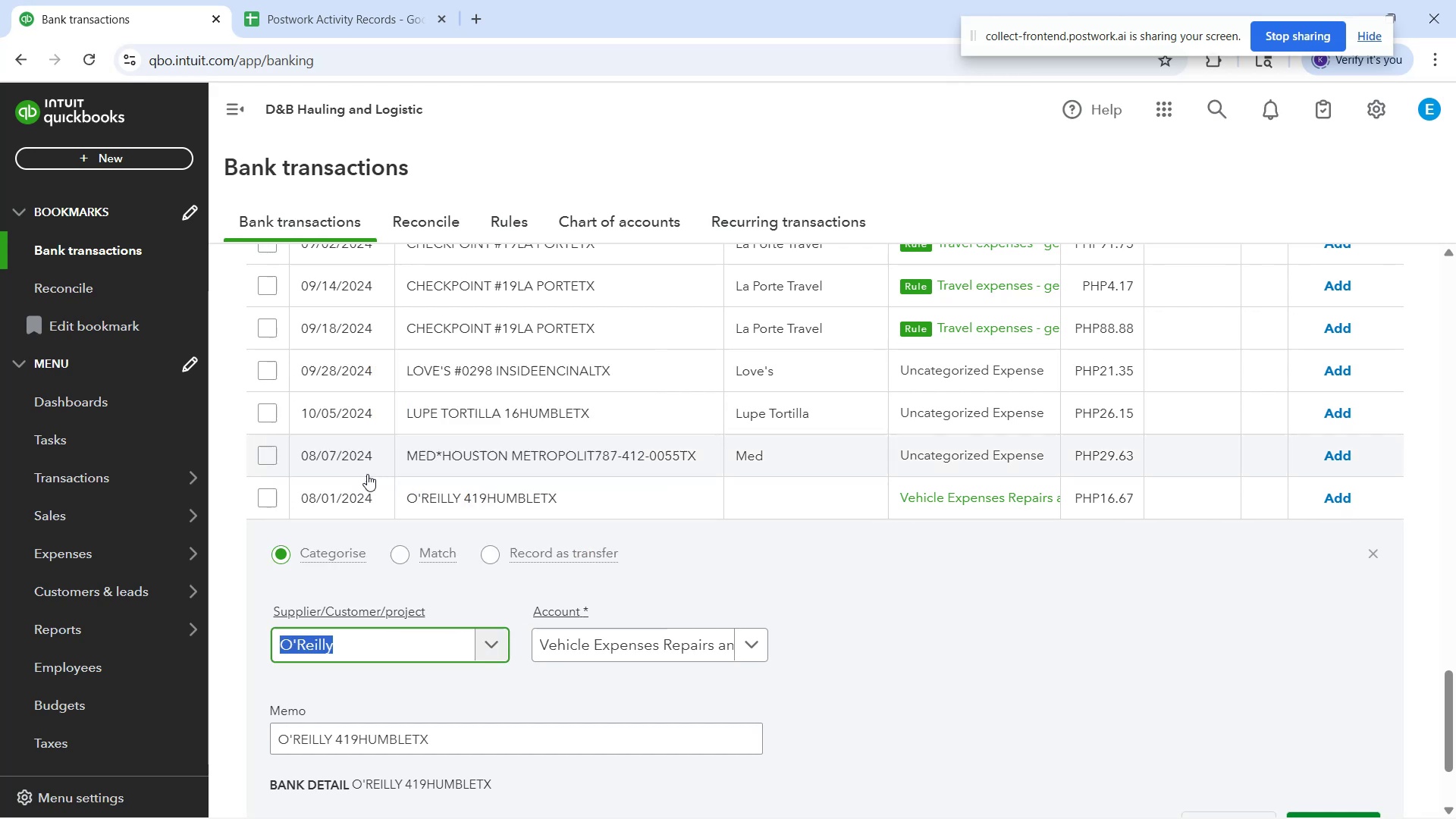 
scroll: coordinate [880, 649], scroll_direction: down, amount: 2.0
 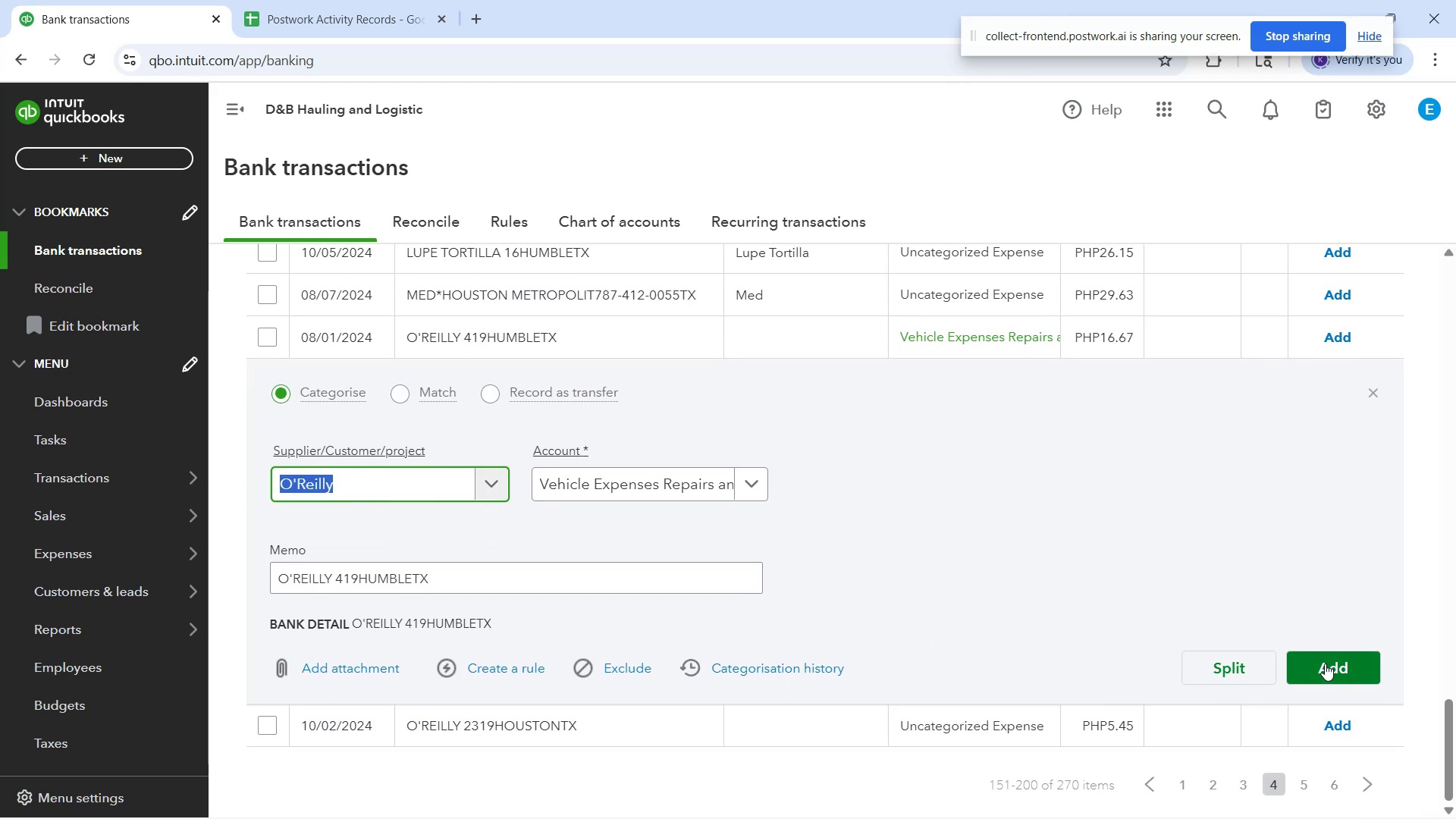 
left_click([1328, 664])
 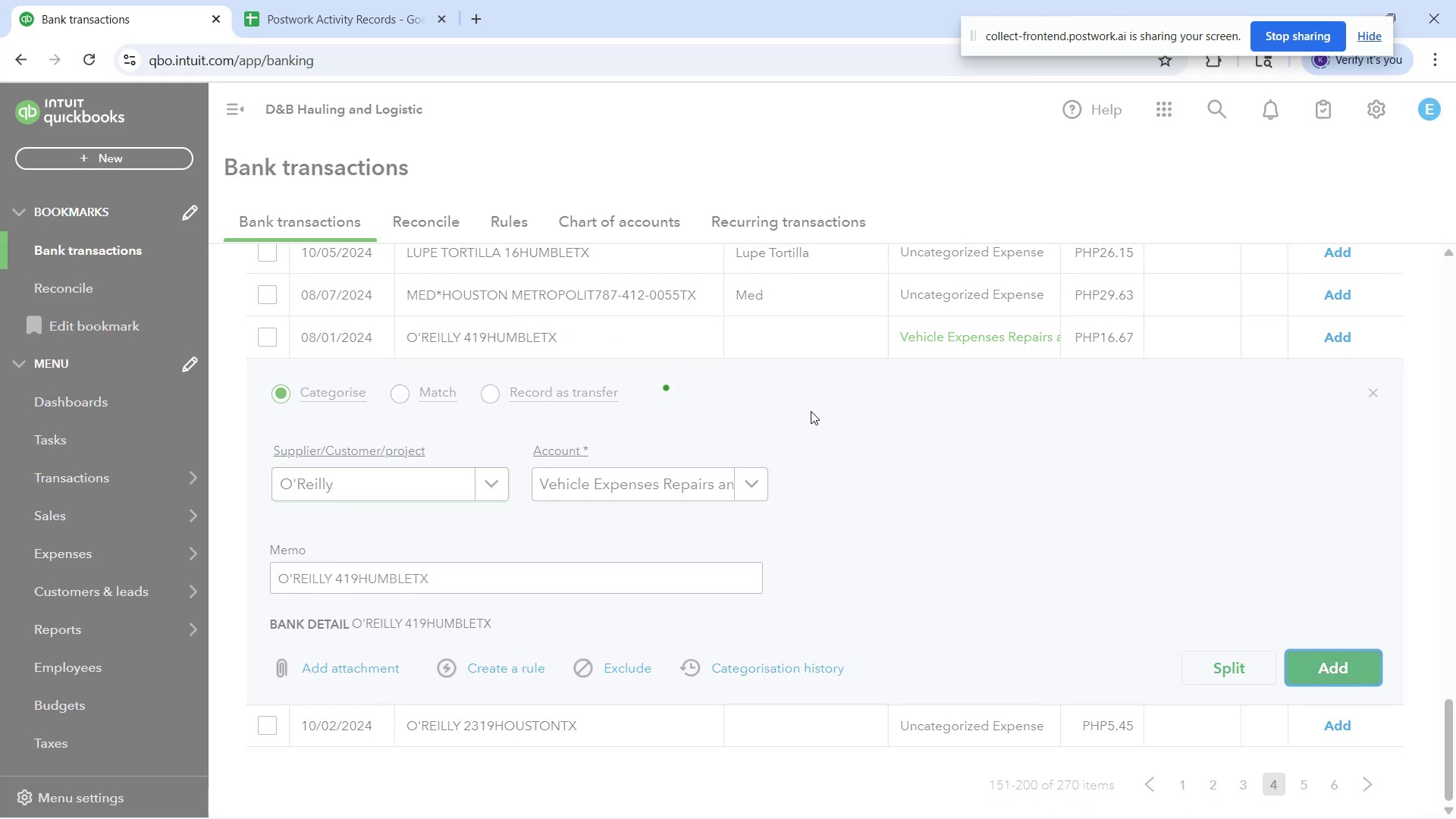 
scroll: coordinate [819, 695], scroll_direction: down, amount: 6.0
 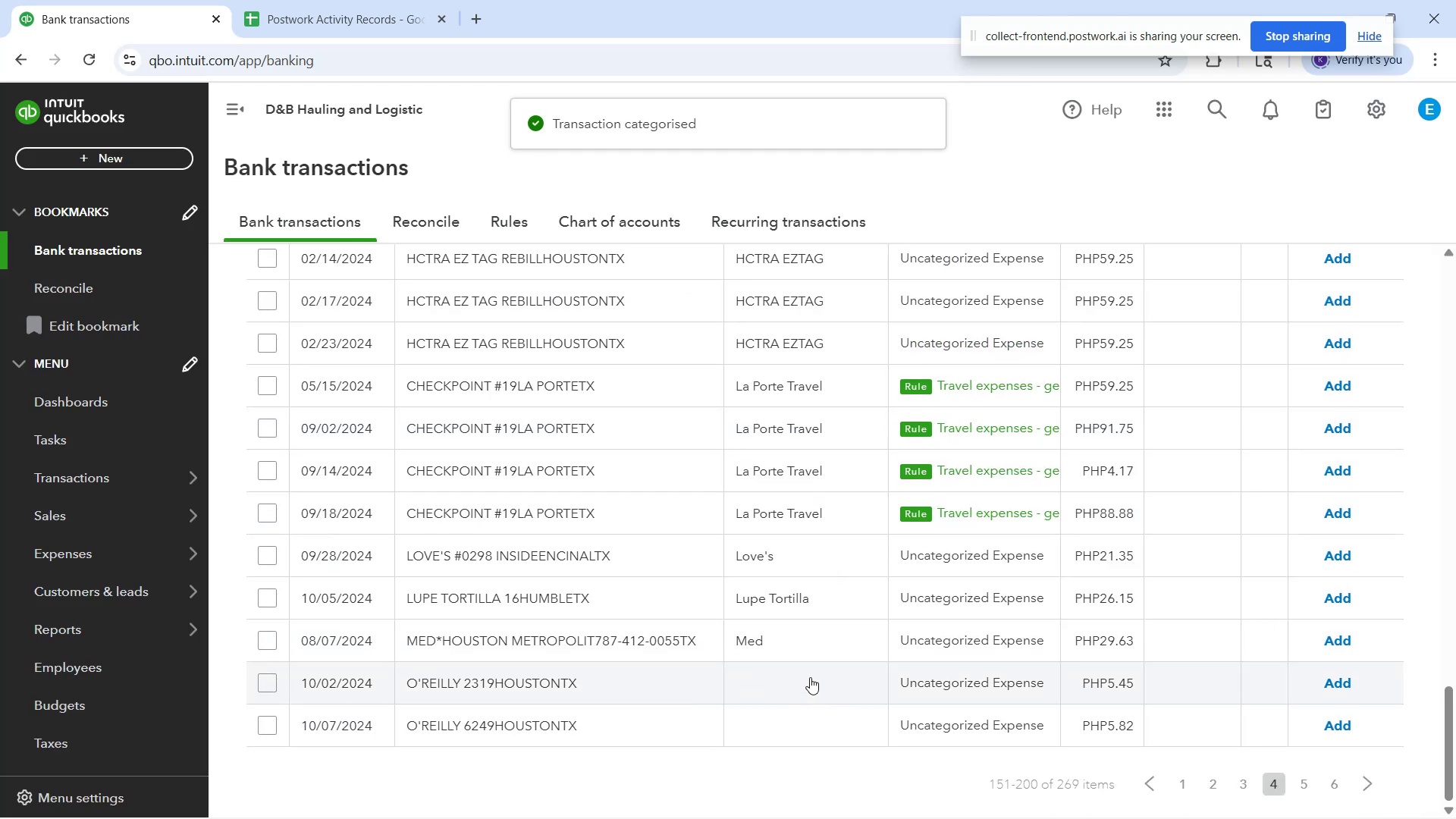 
left_click([810, 677])
 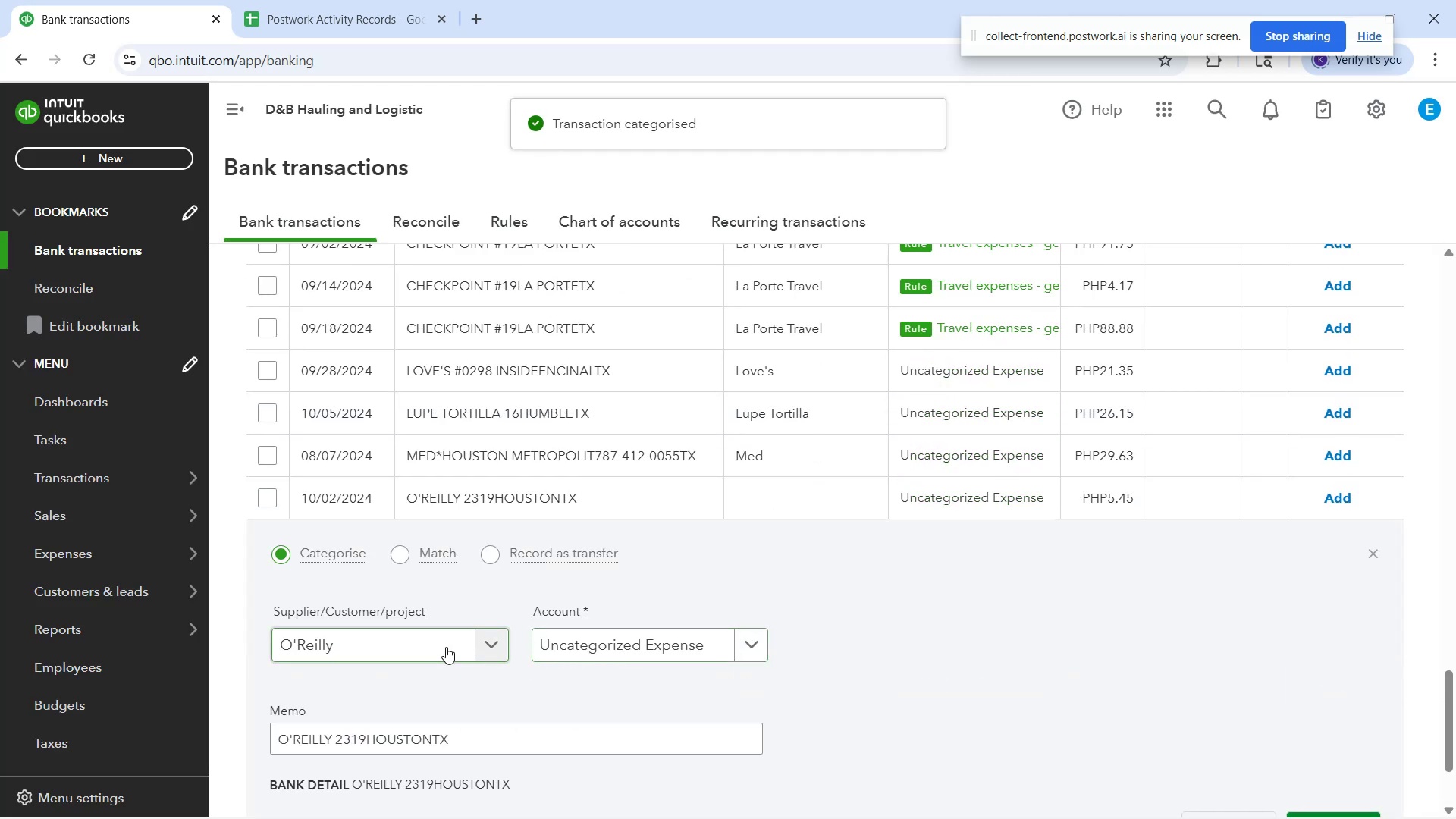 
left_click([466, 655])
 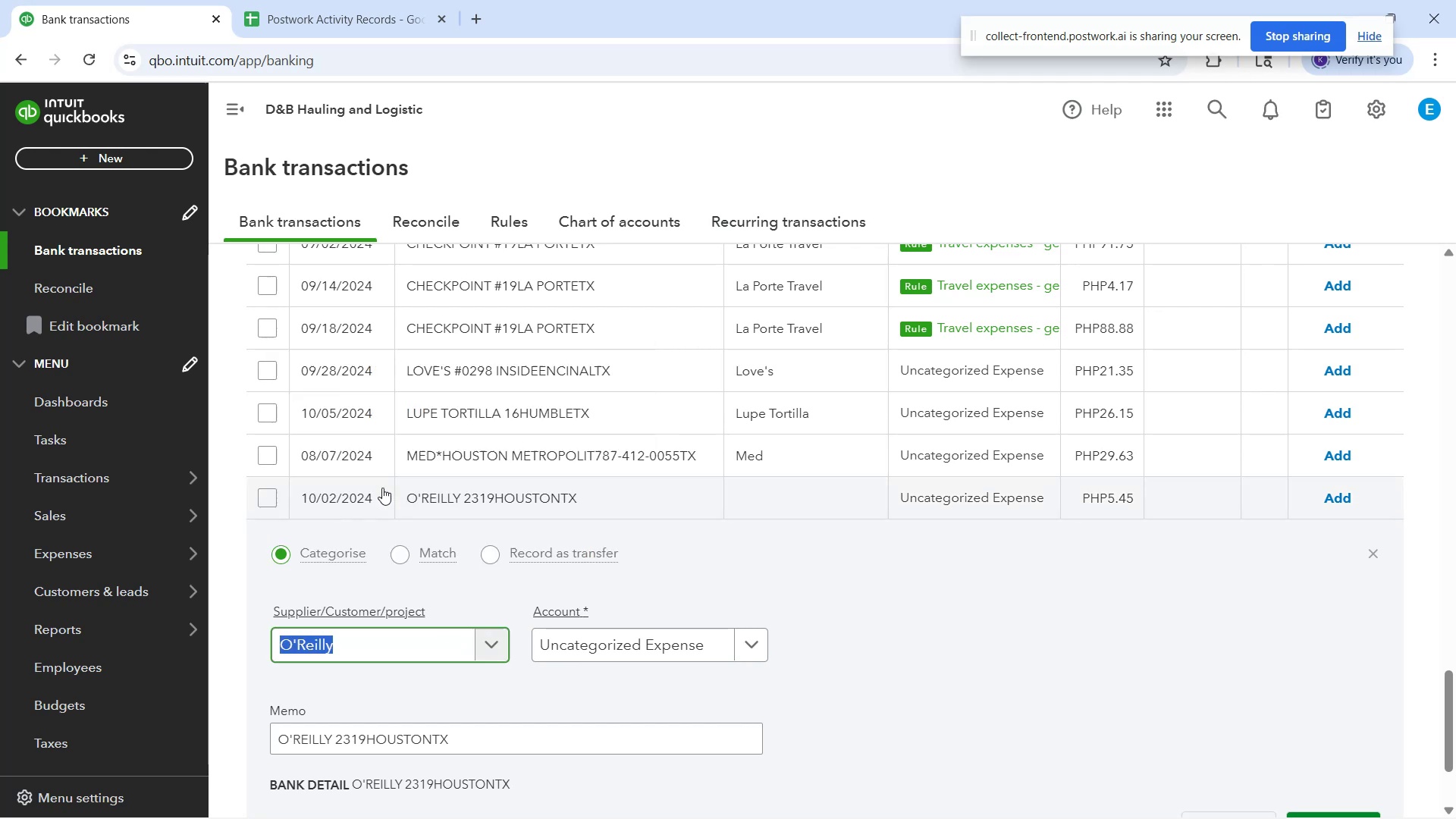 
left_click([585, 652])
 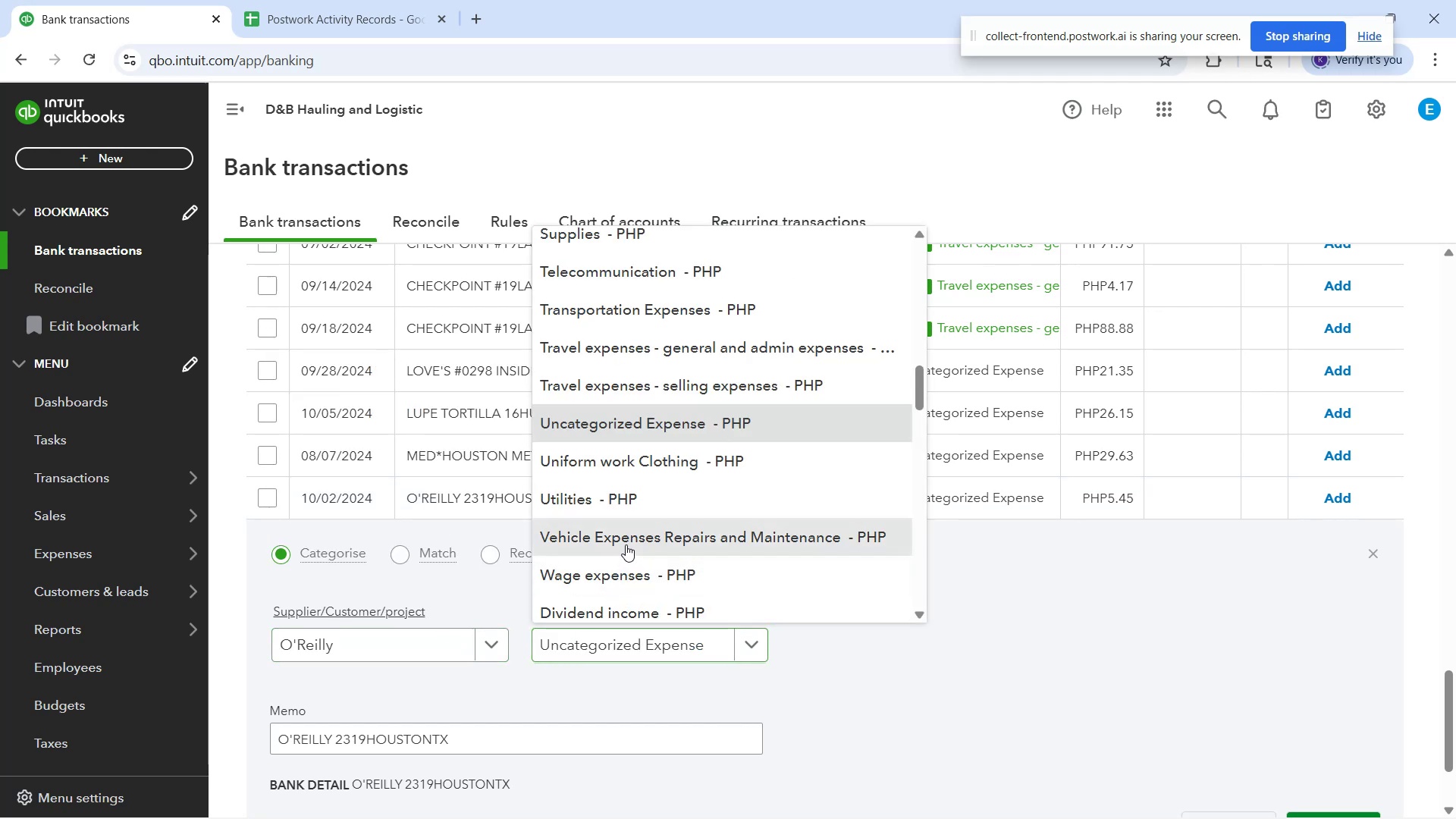 
scroll: coordinate [777, 681], scroll_direction: down, amount: 6.0
 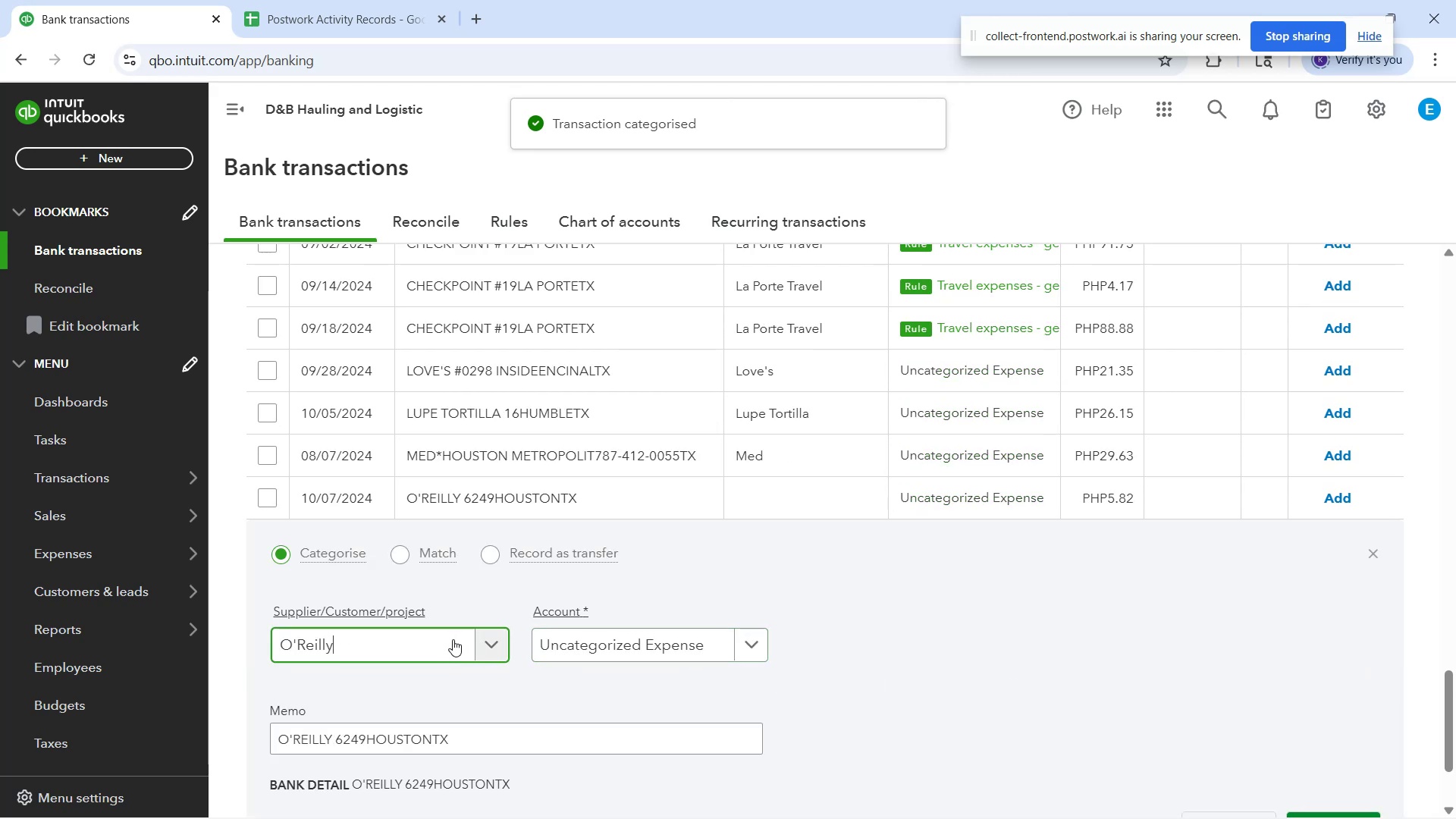 
left_click_drag(start_coordinate=[344, 471], to_coordinate=[339, 469])
 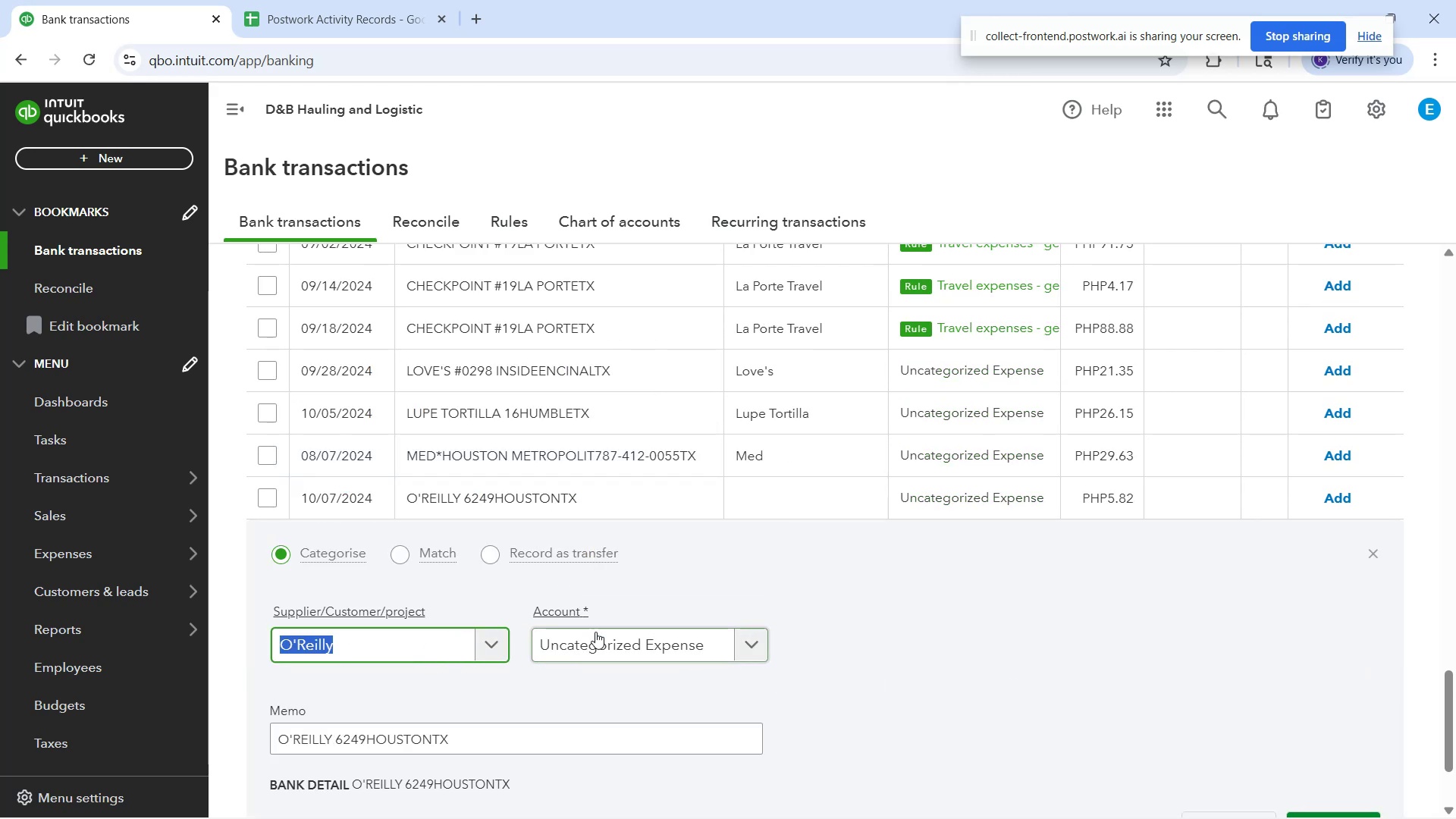 
left_click([604, 644])
 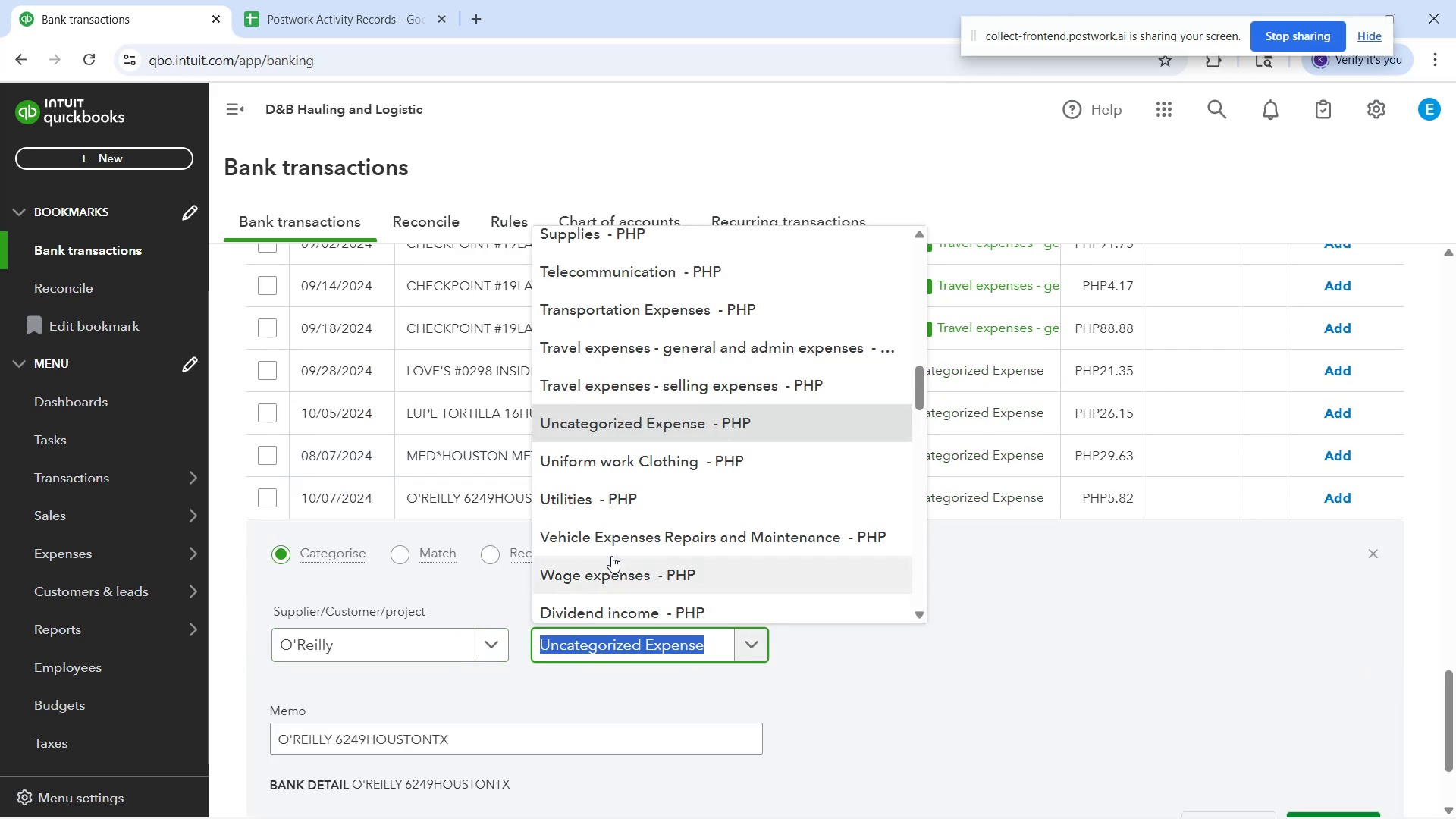 
left_click([610, 546])
 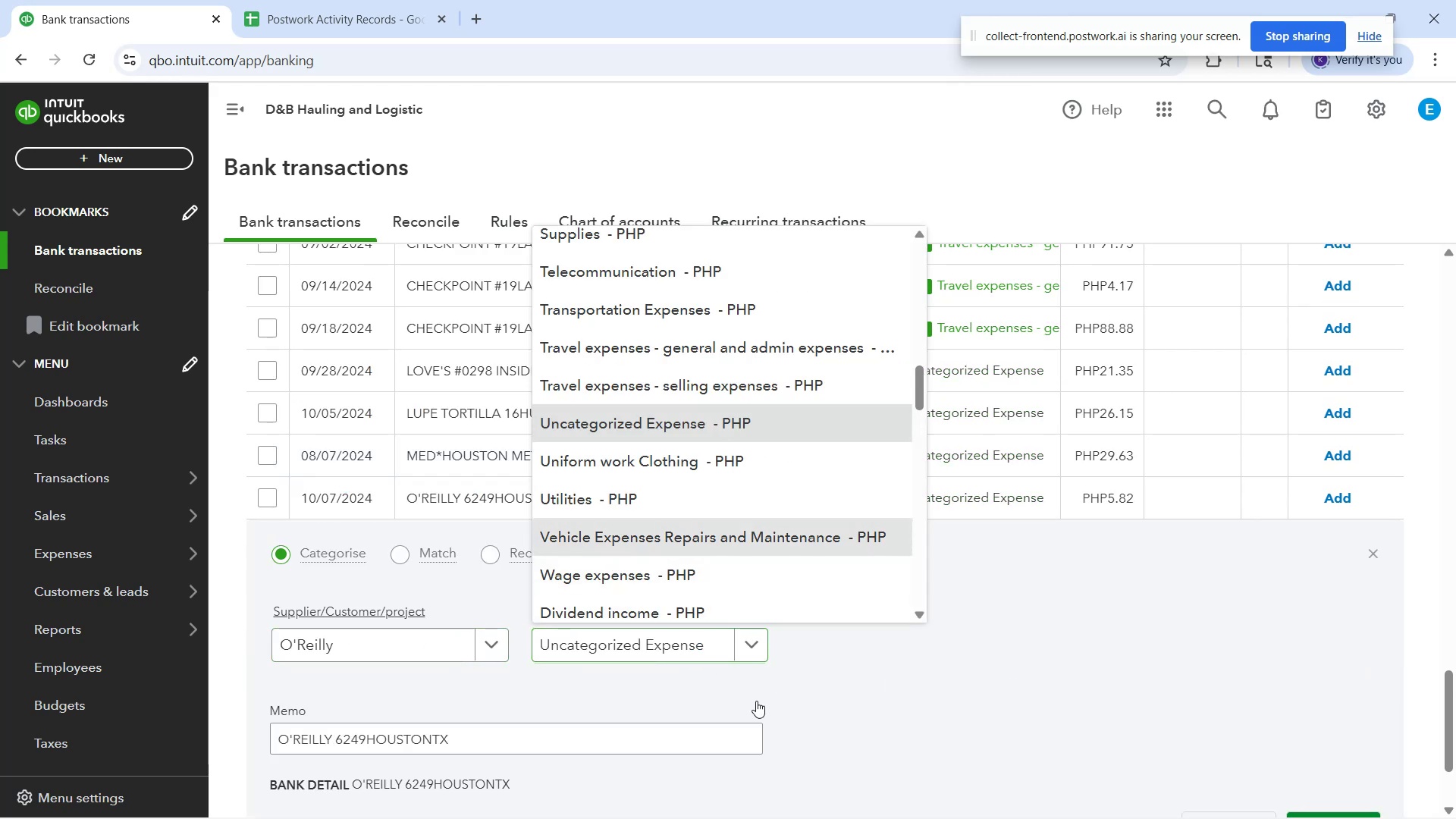 
scroll: coordinate [899, 690], scroll_direction: down, amount: 3.0
 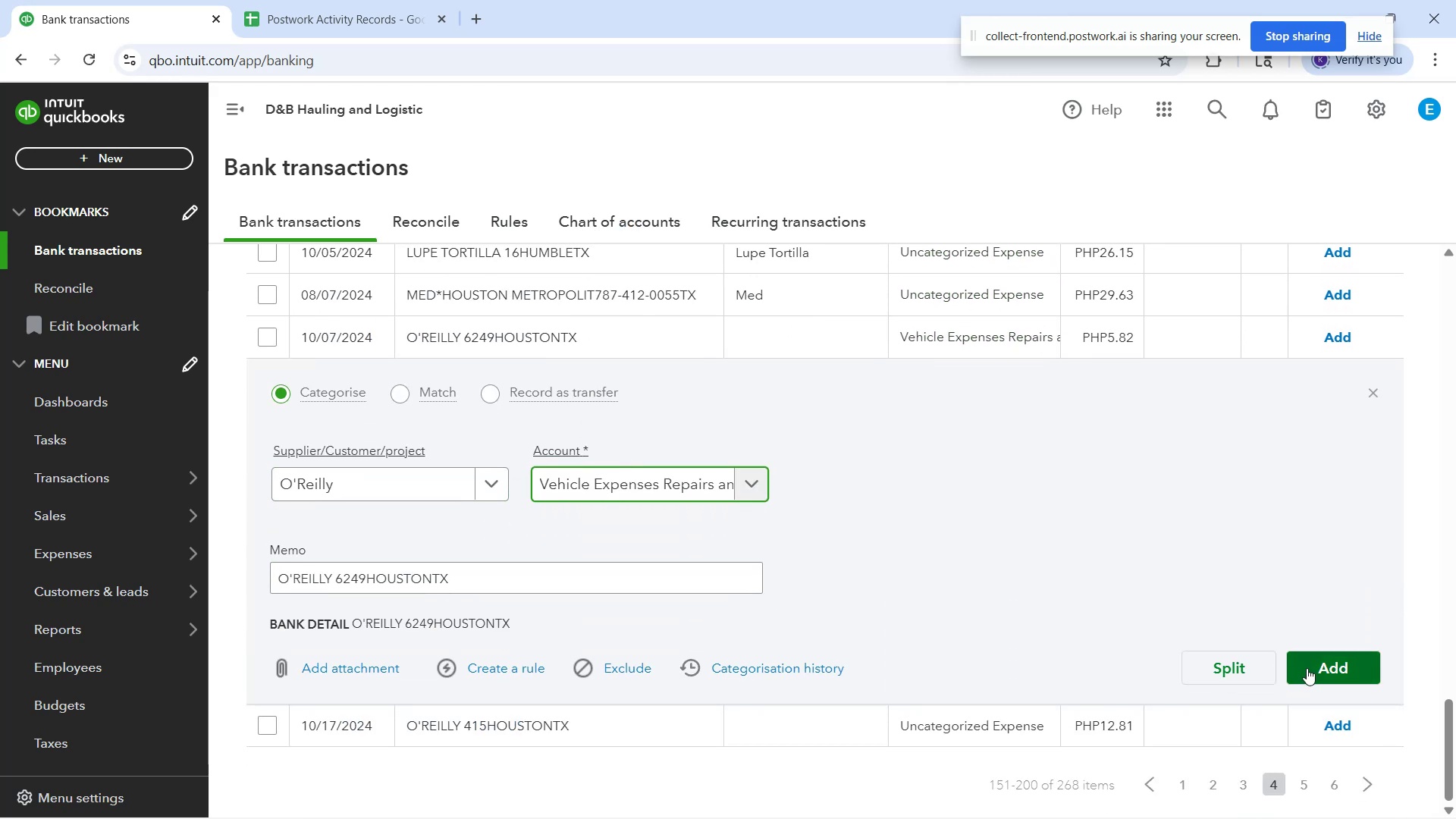 
left_click([1307, 668])
 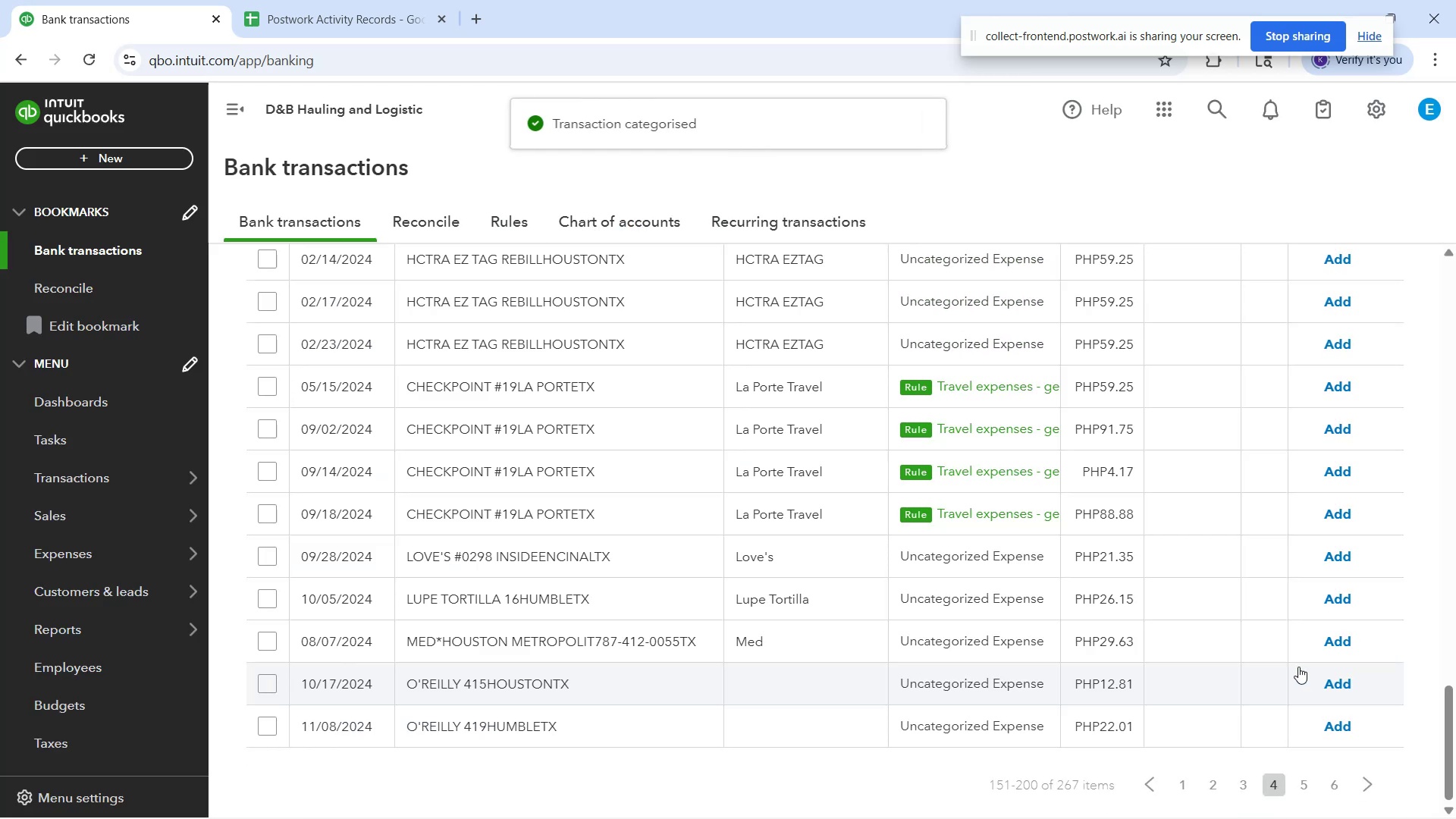 
scroll: coordinate [793, 641], scroll_direction: down, amount: 4.0
 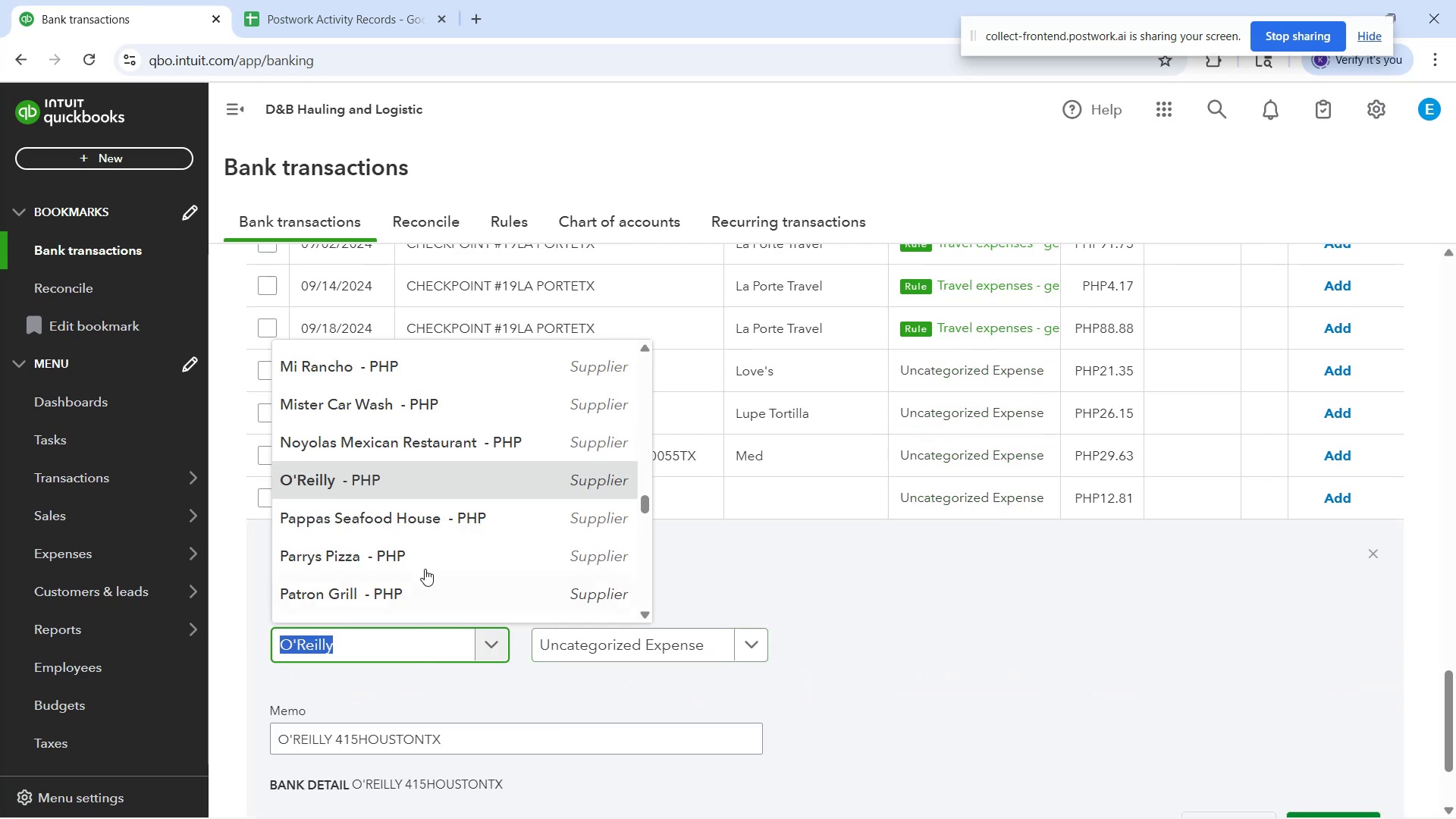 
left_click([605, 639])
 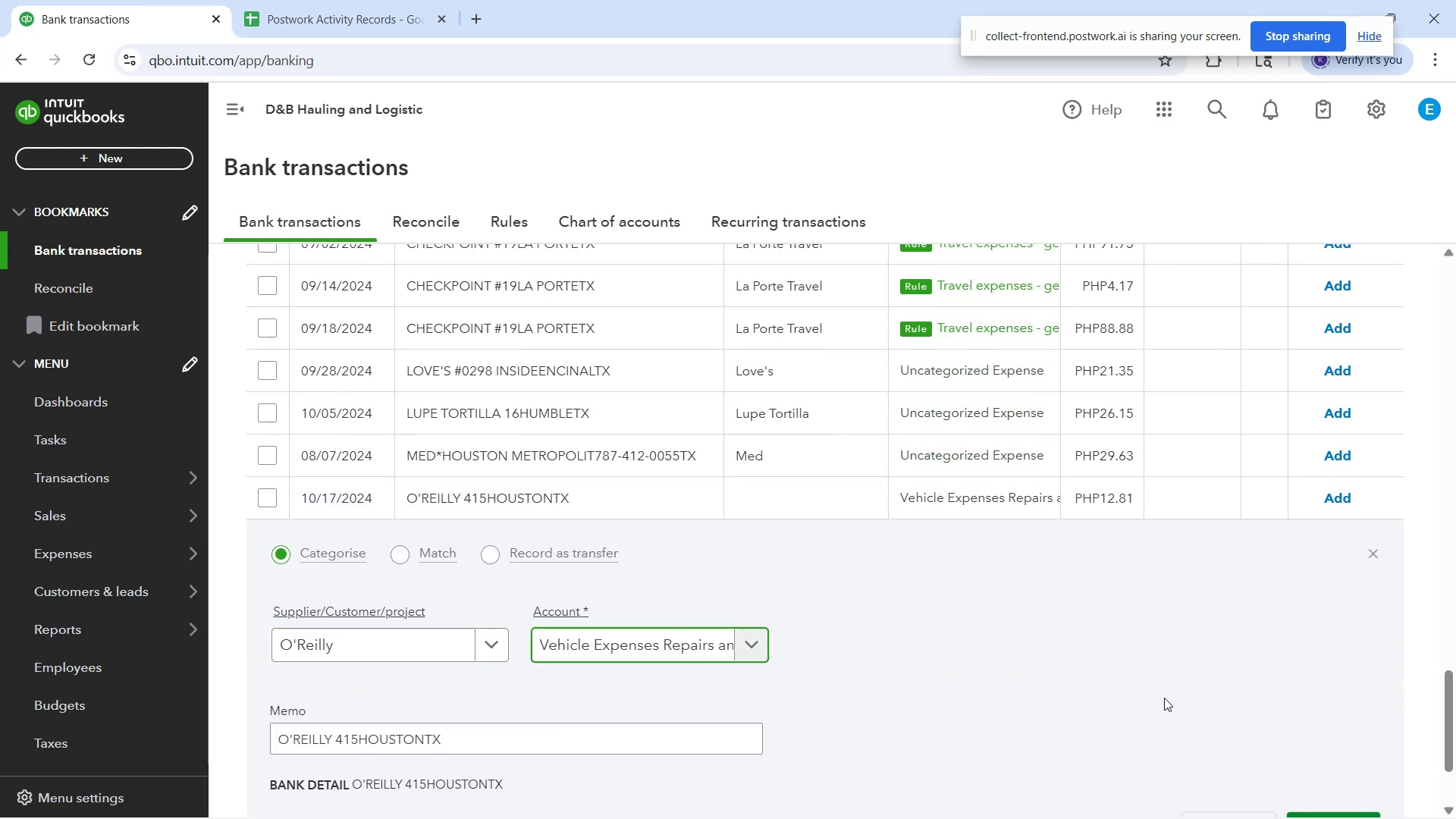 
scroll: coordinate [1105, 573], scroll_direction: down, amount: 7.0
 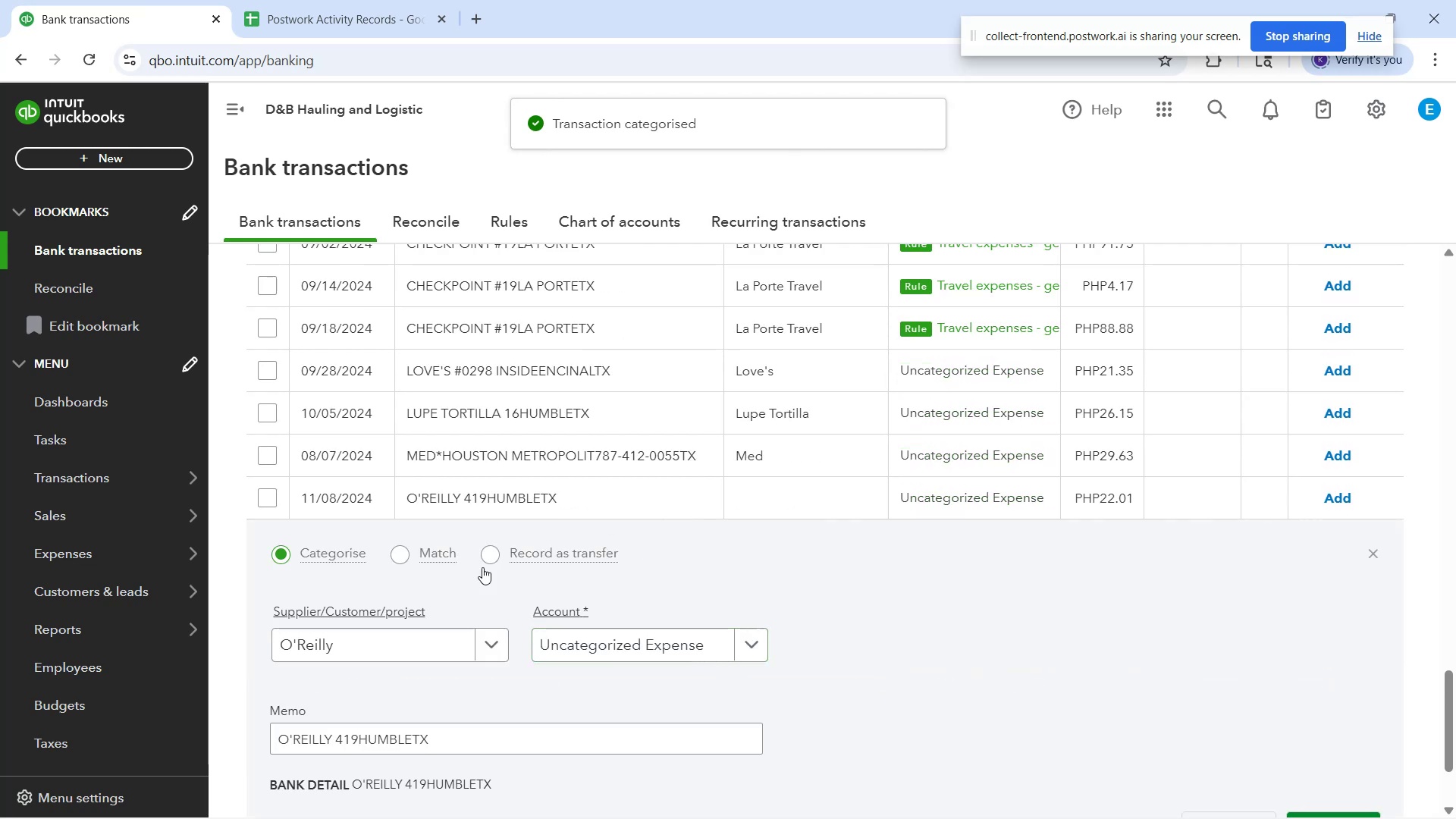 
left_click([608, 644])
 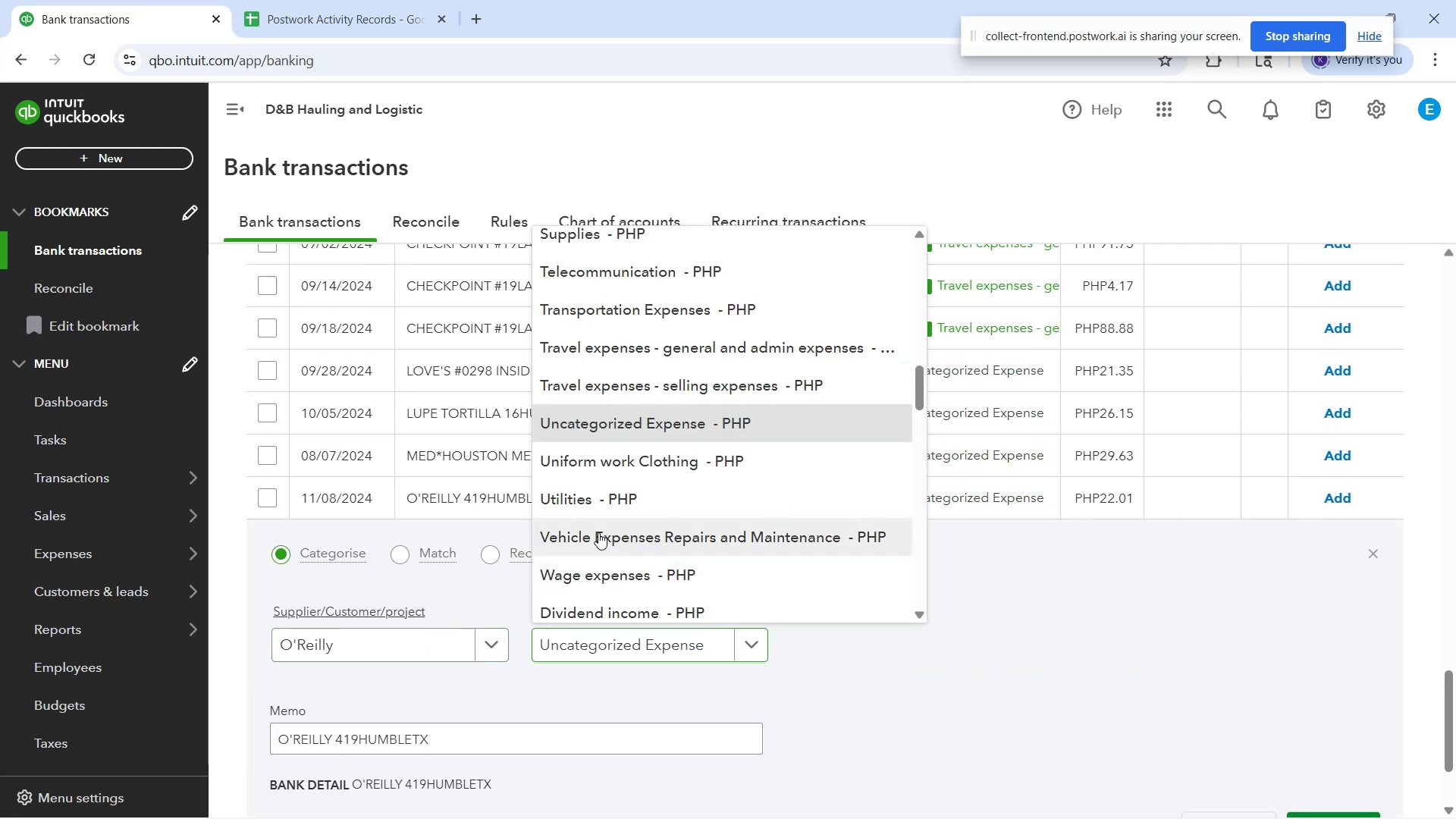 
left_click_drag(start_coordinate=[481, 628], to_coordinate=[477, 629])
 